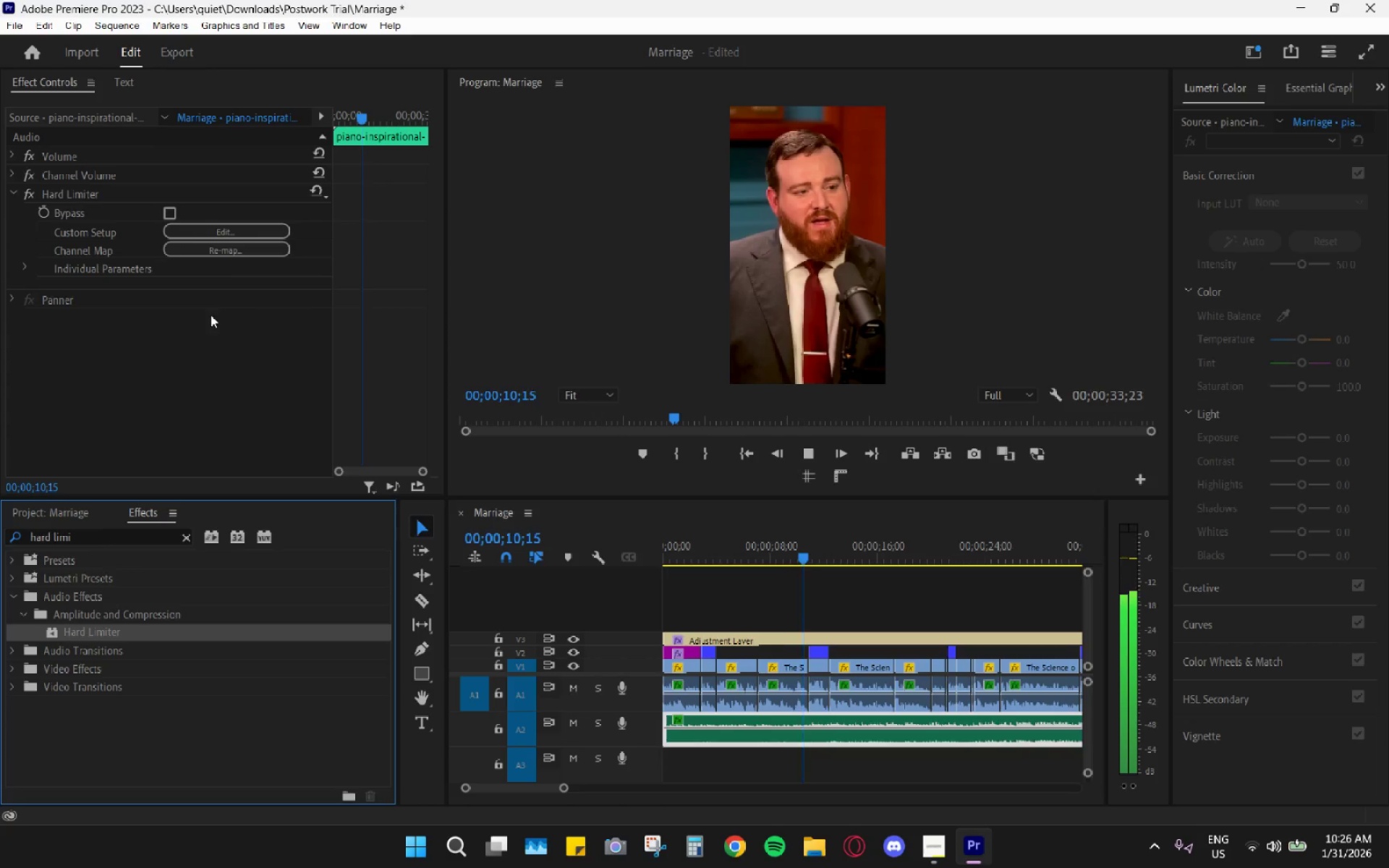 
left_click([243, 236])
 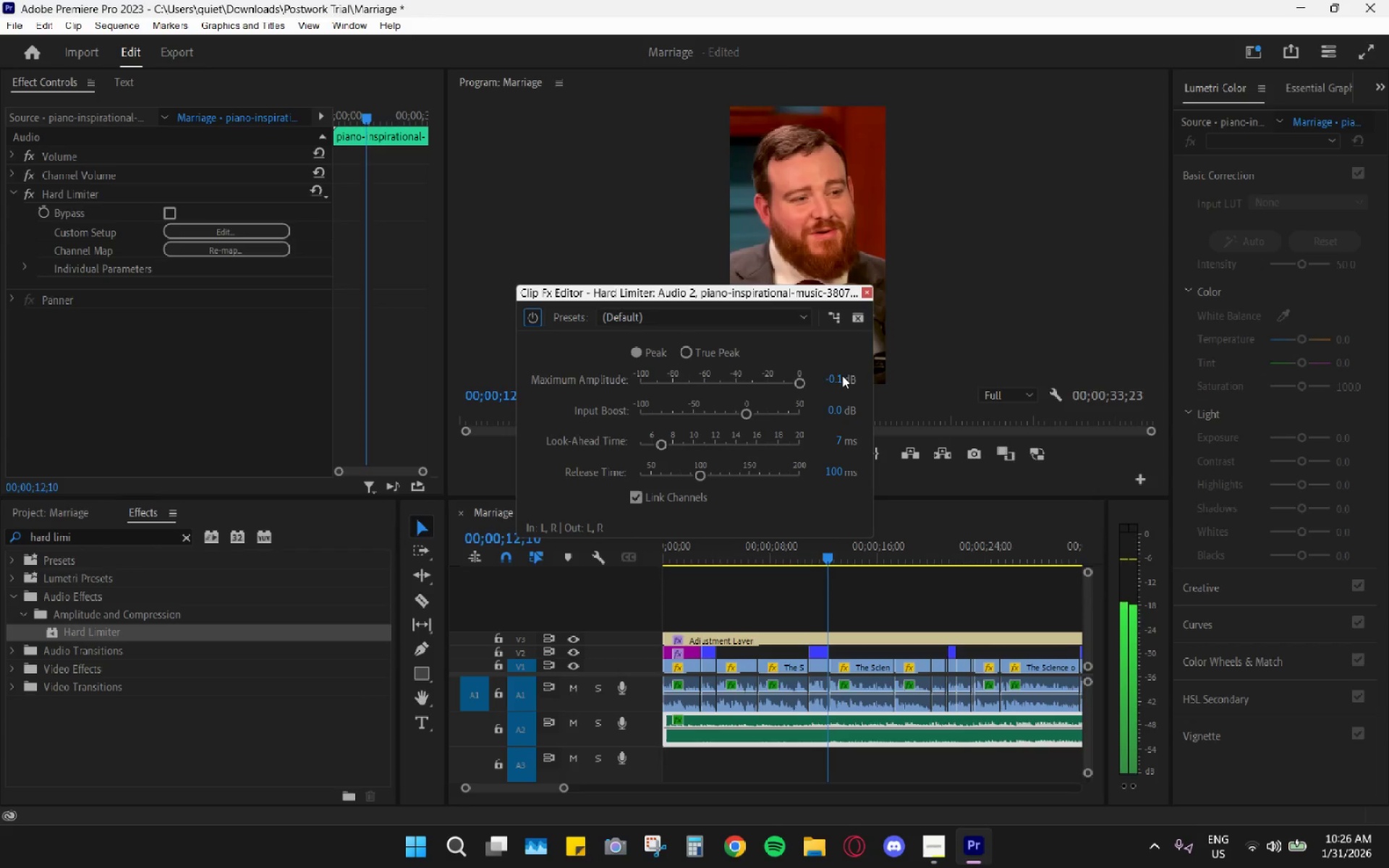 
double_click([841, 375])
 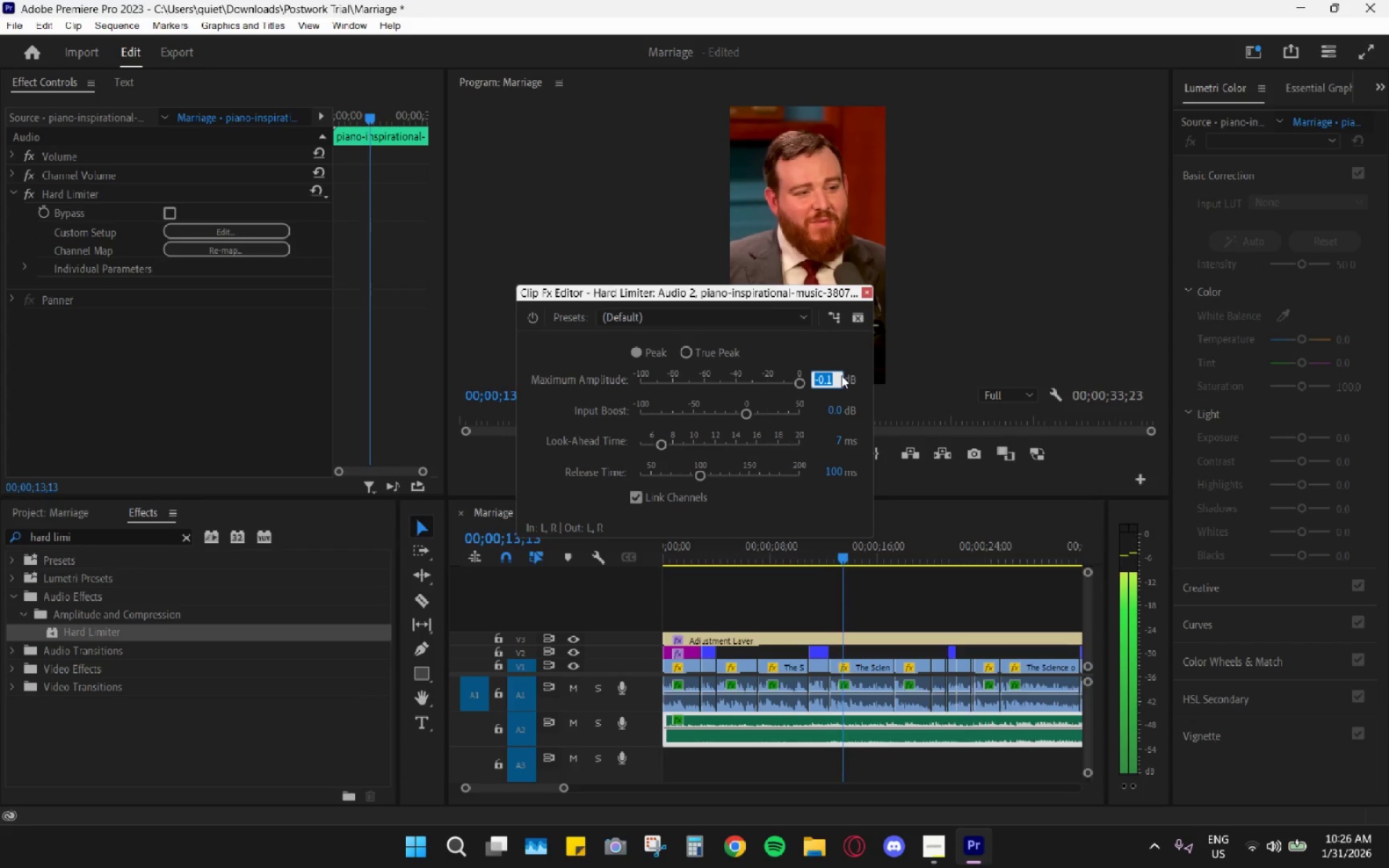 
type(-16)
key(Backspace)
type(4)
 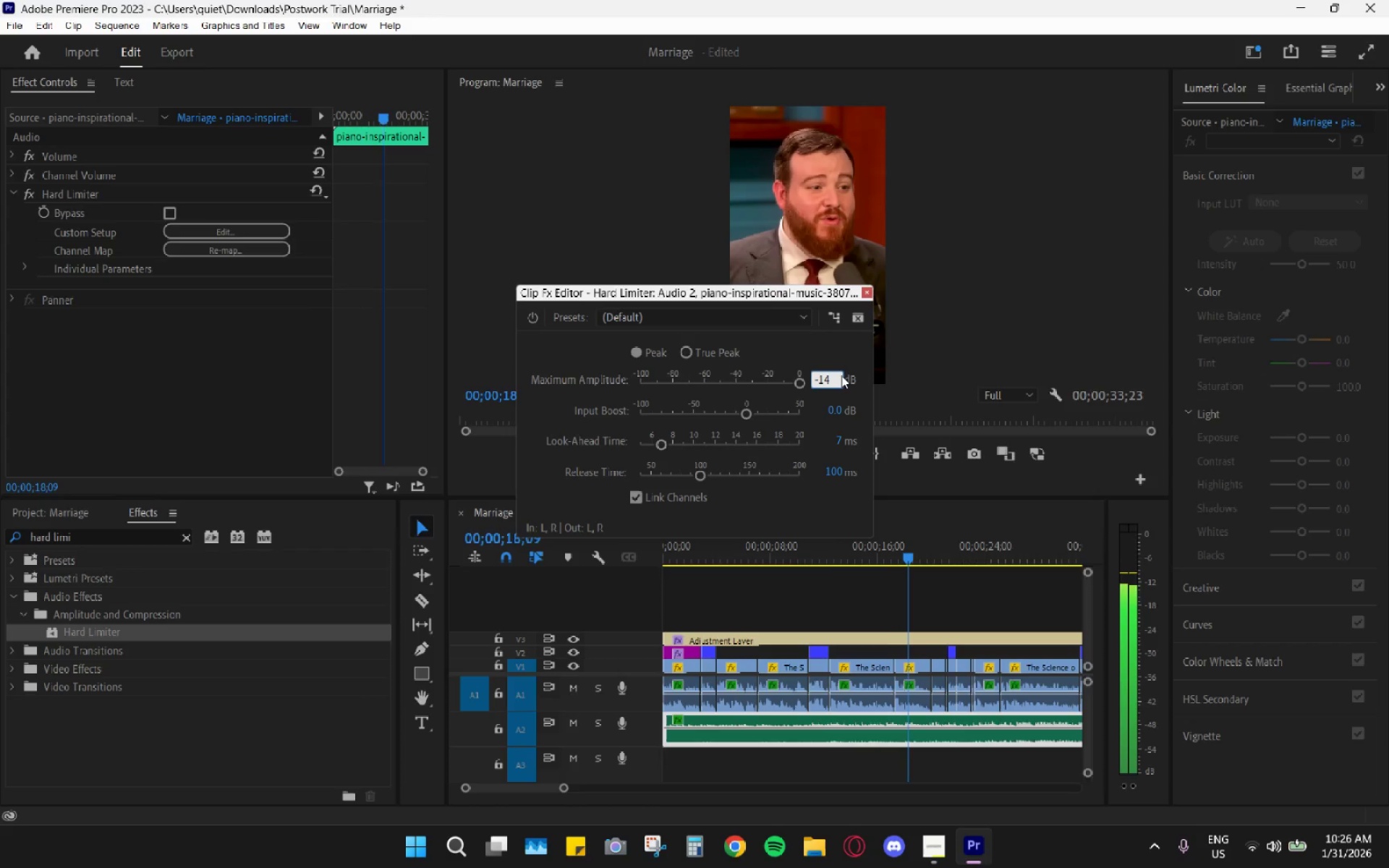 
key(Enter)
 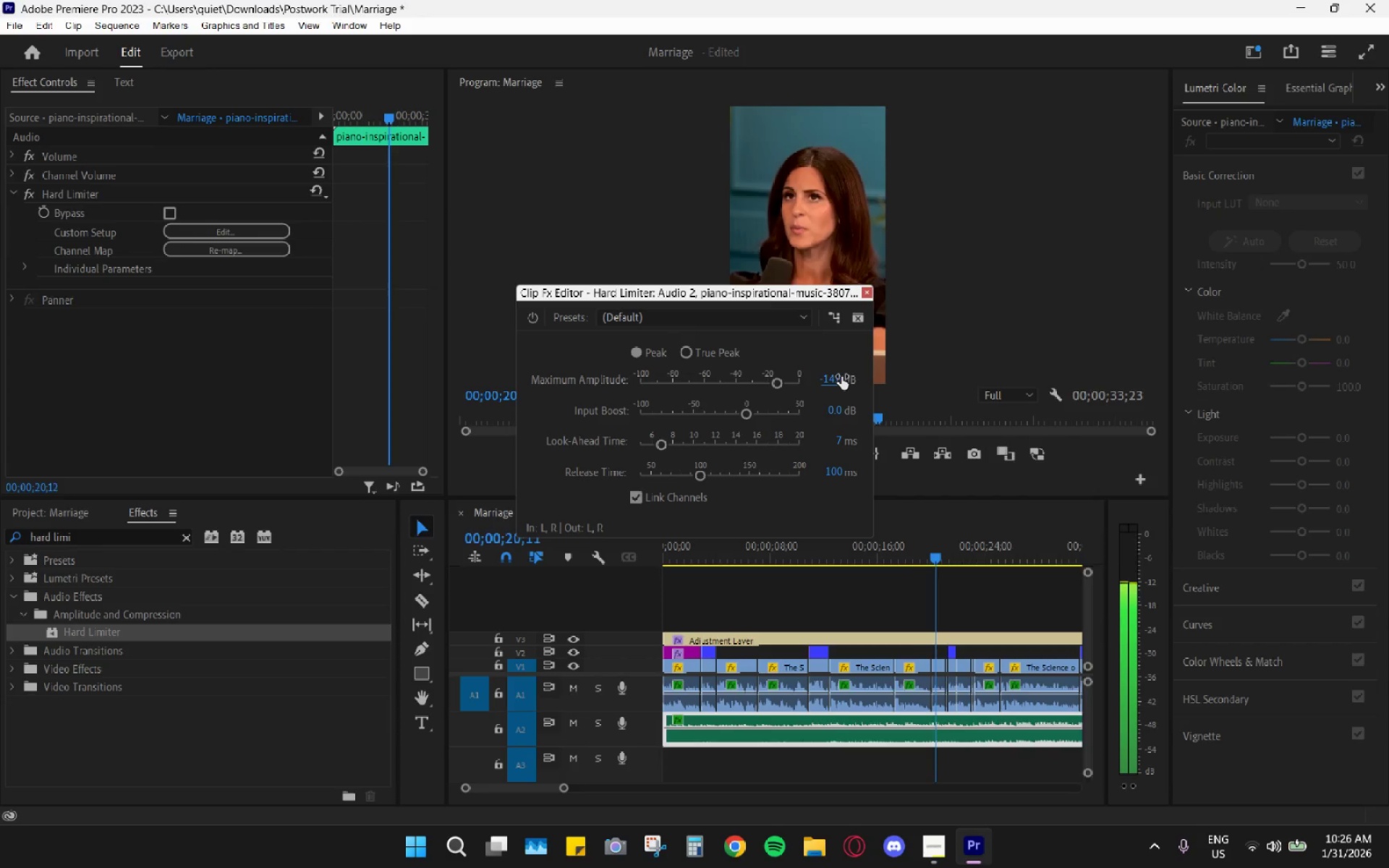 
left_click([841, 376])
 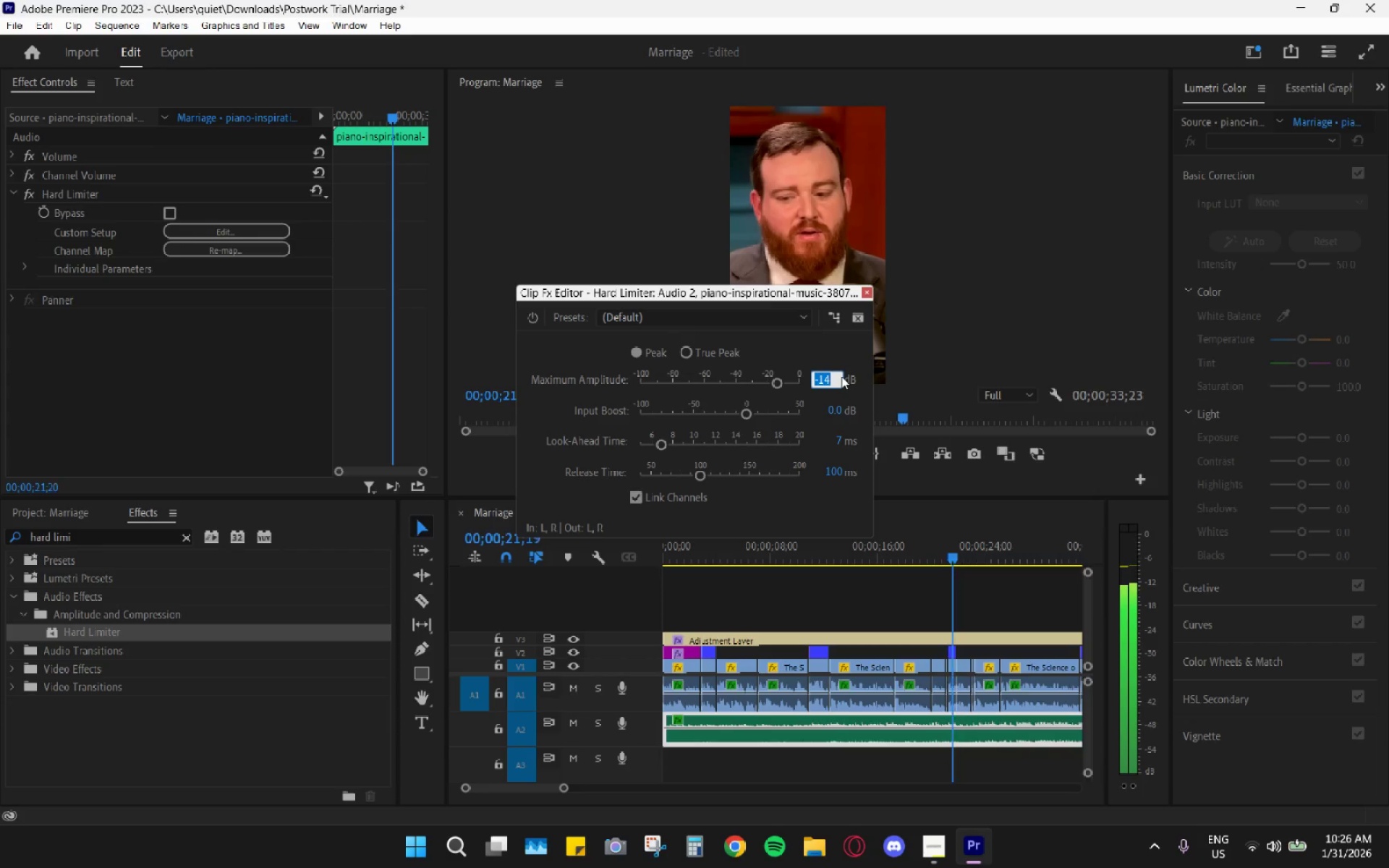 
type(-16)
 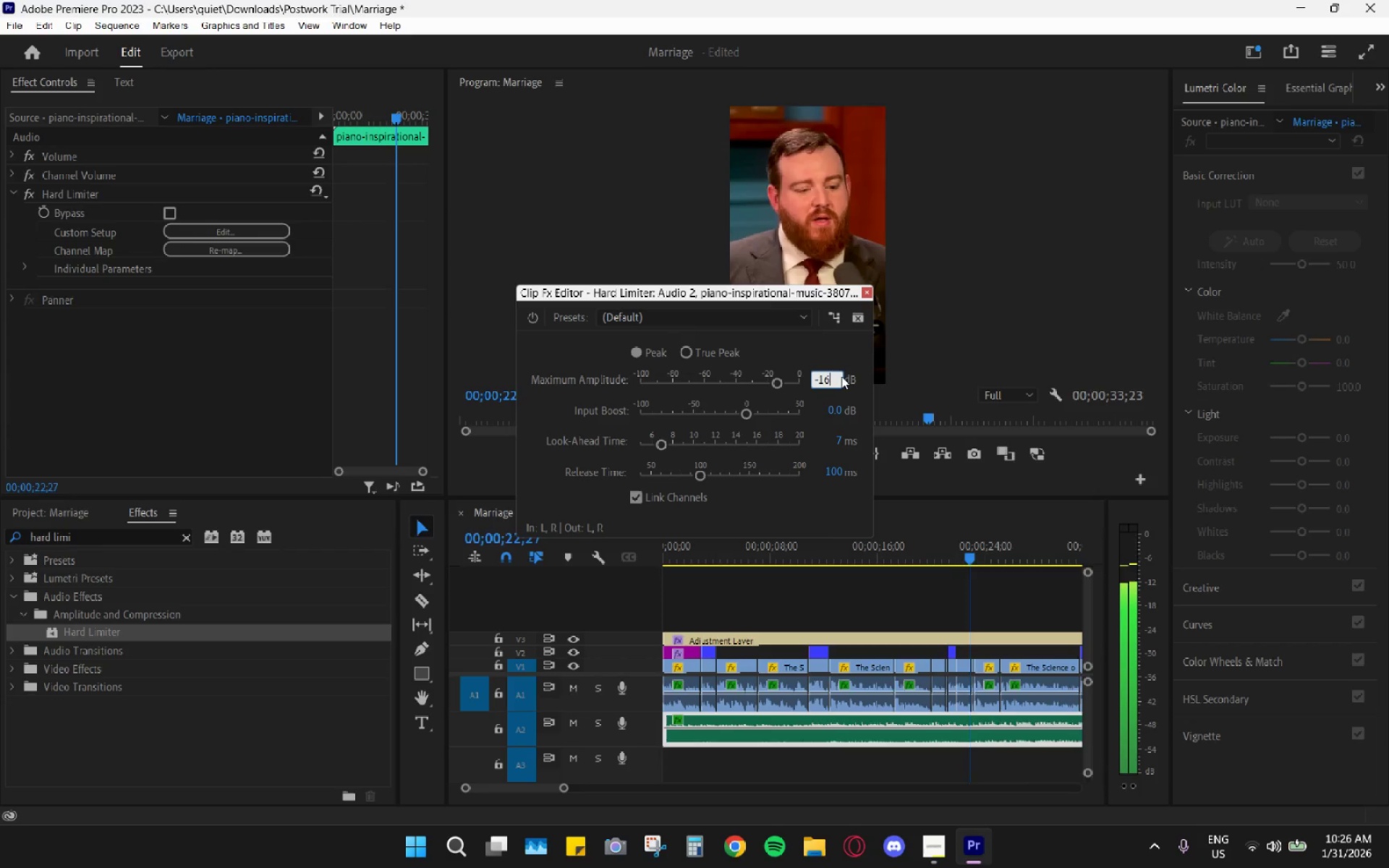 
key(Enter)
 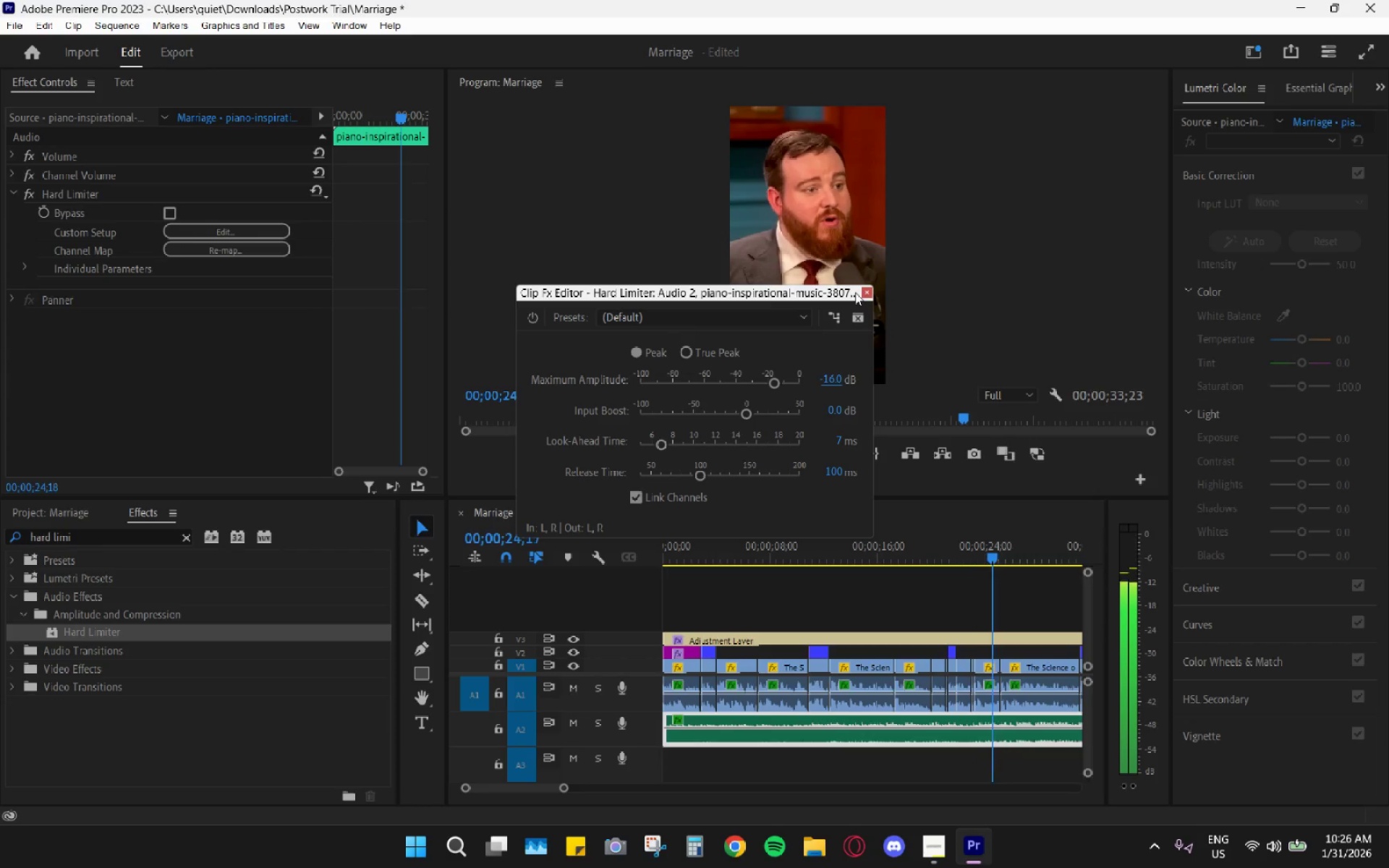 
left_click([867, 292])
 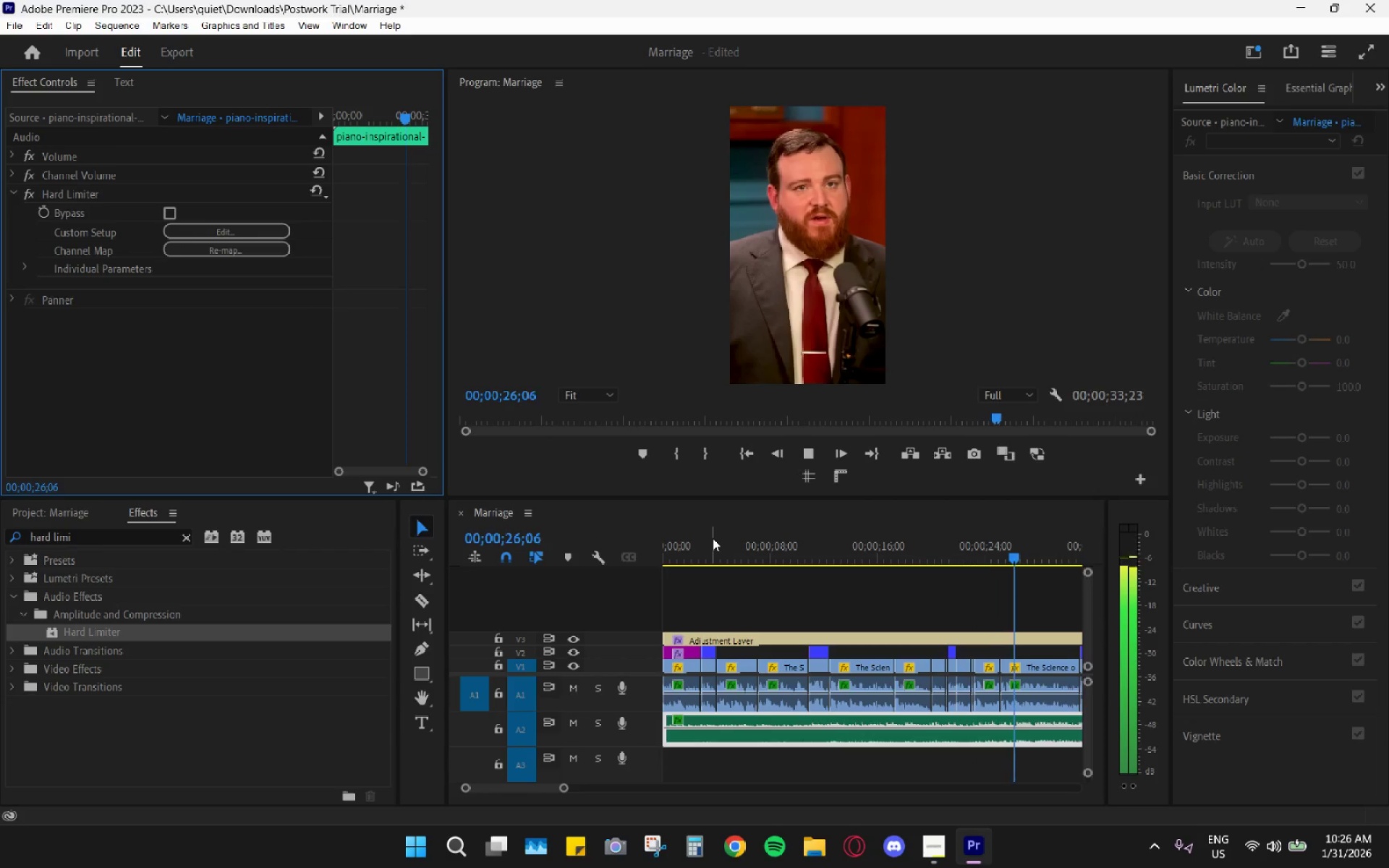 
left_click_drag(start_coordinate=[713, 538], to_coordinate=[643, 546])
 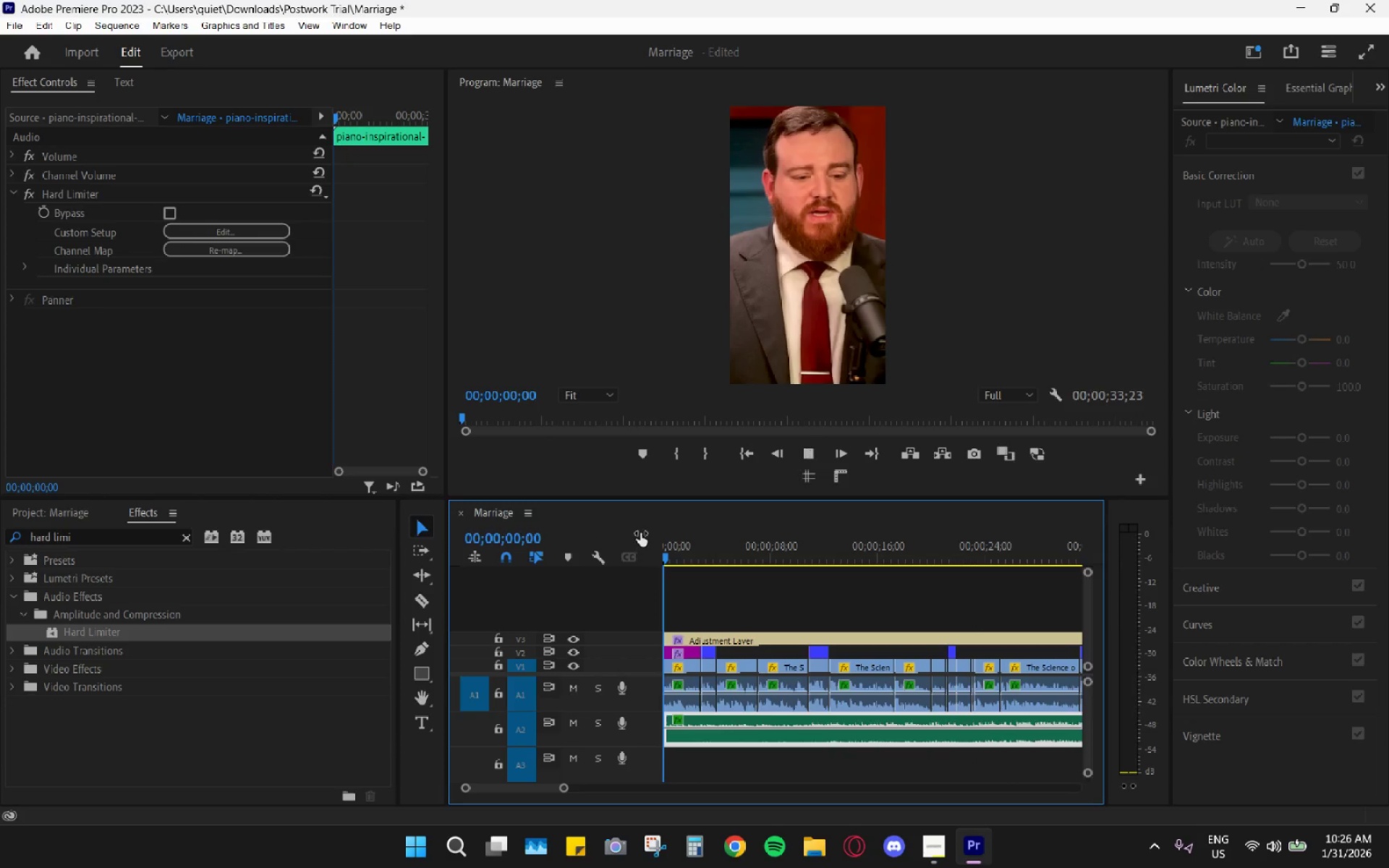 
key(Space)
 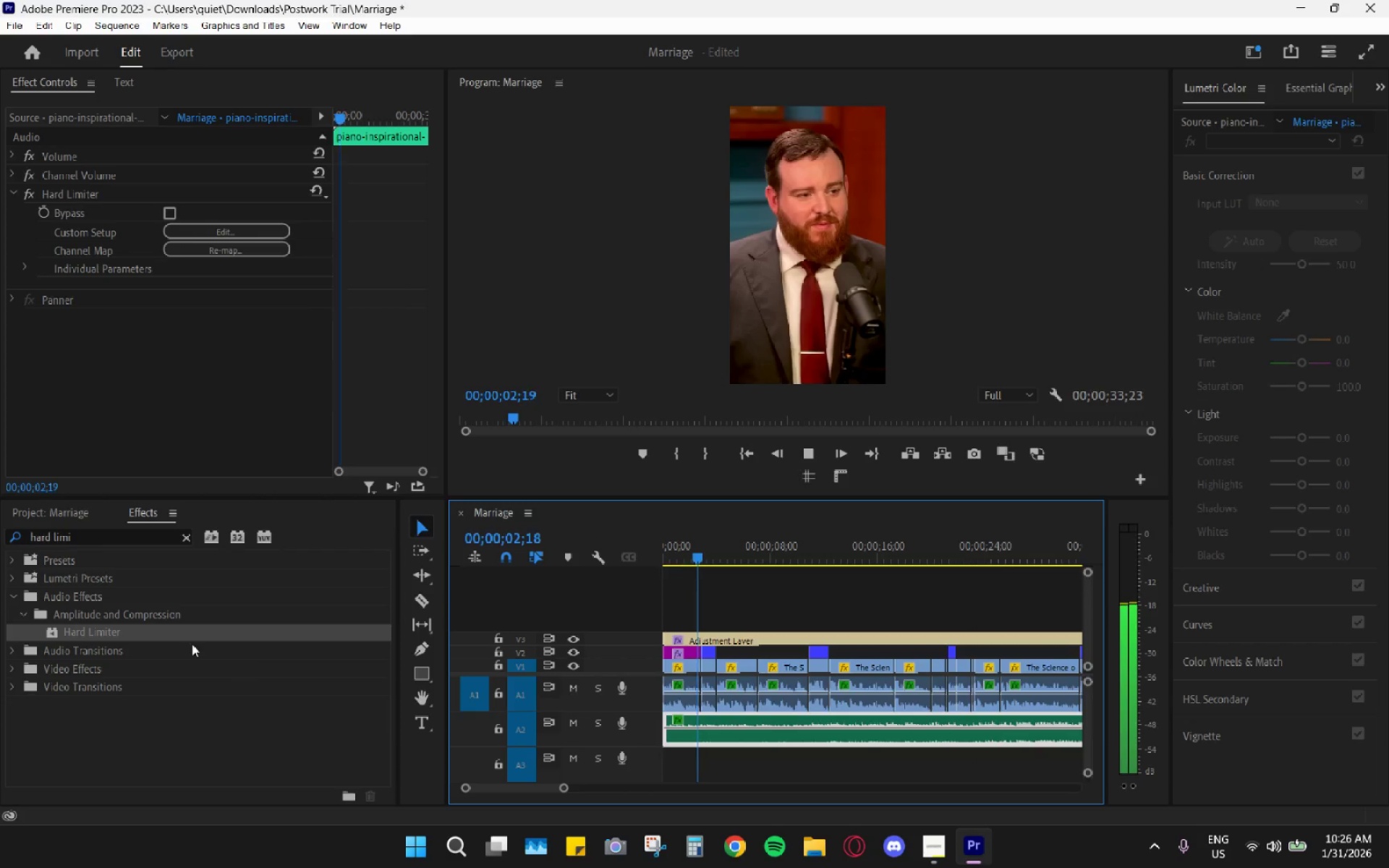 
double_click([80, 532])
 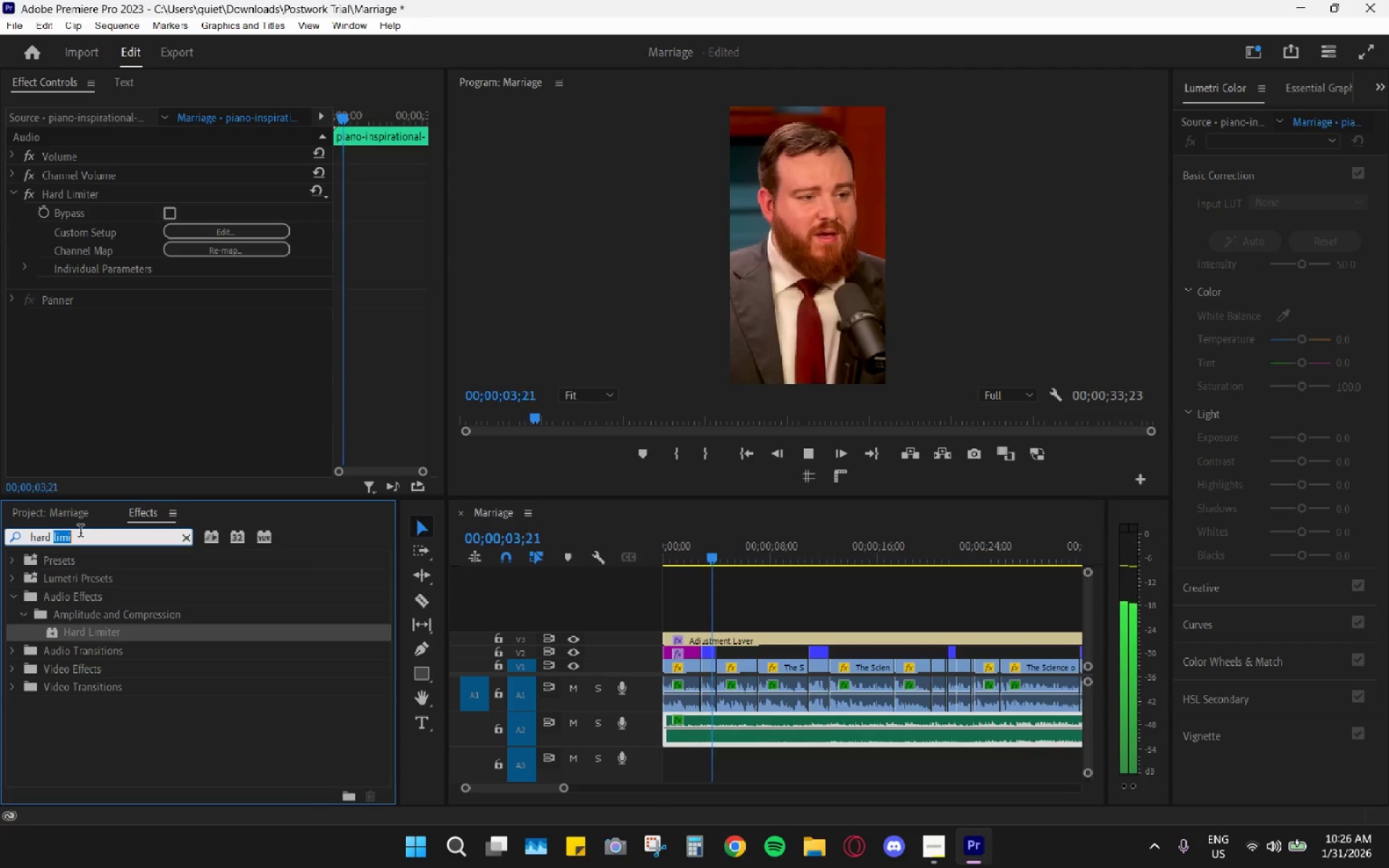 
triple_click([80, 532])
 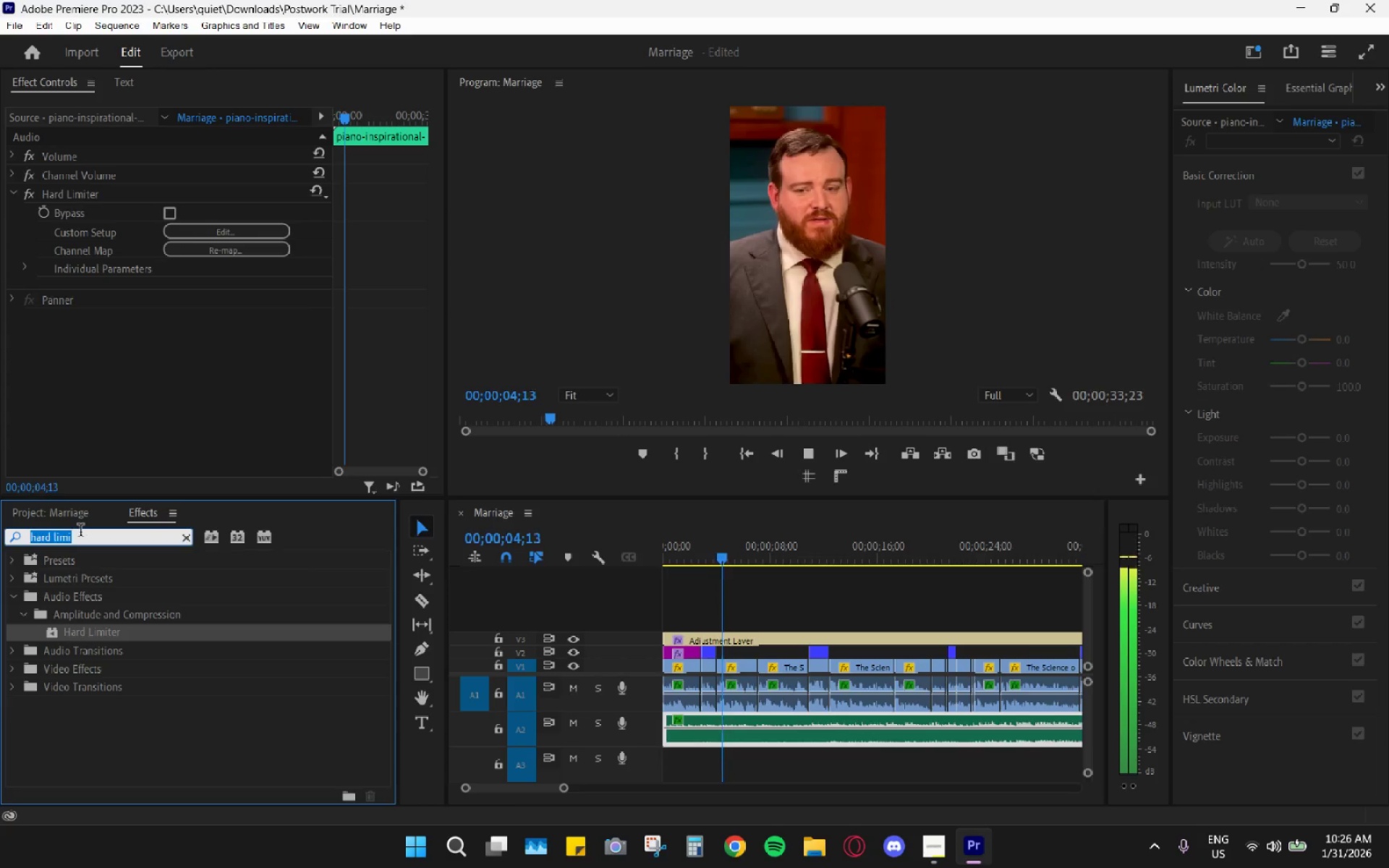 
key(Backspace)
type(consta)
 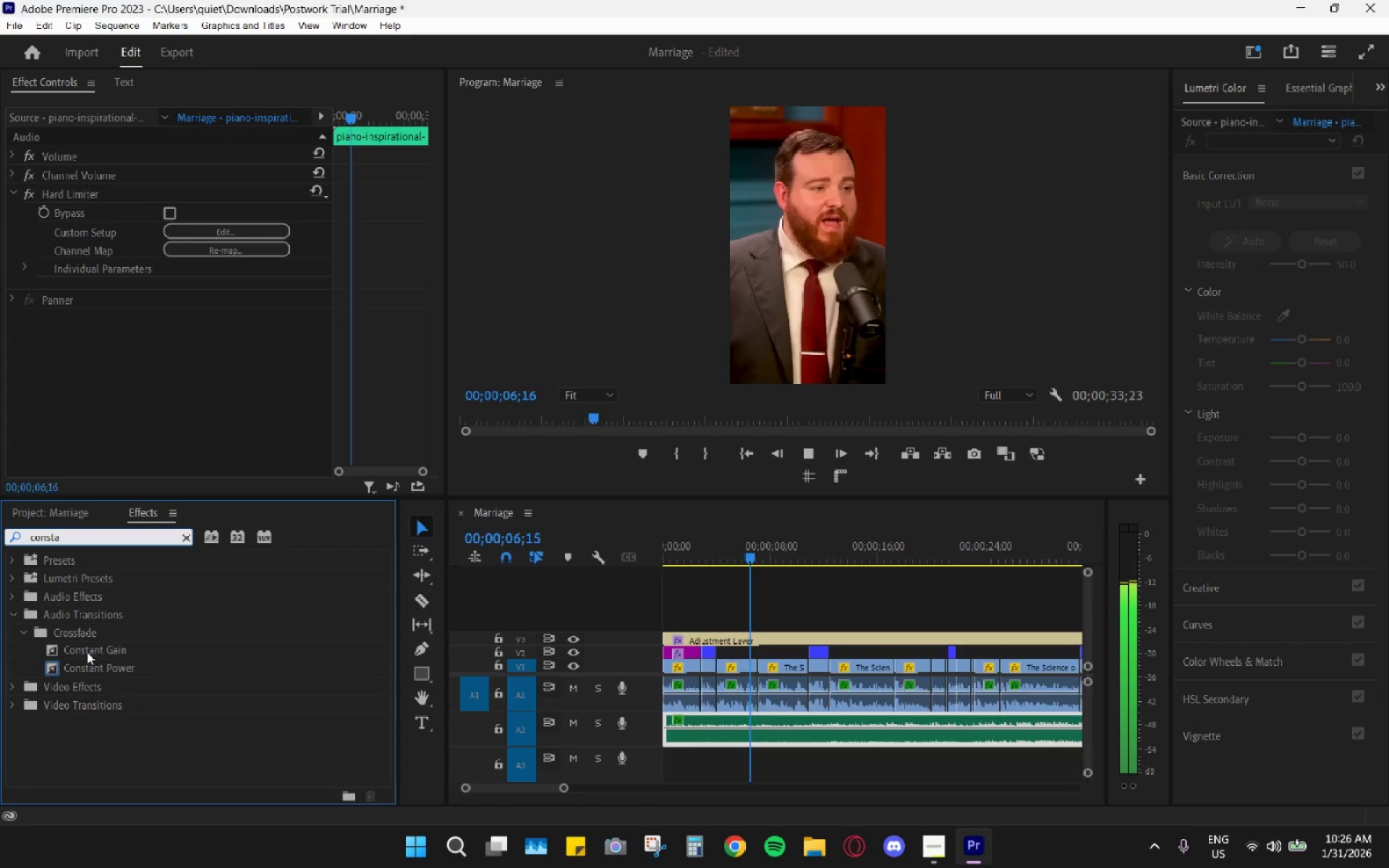 
left_click_drag(start_coordinate=[95, 647], to_coordinate=[674, 728])
 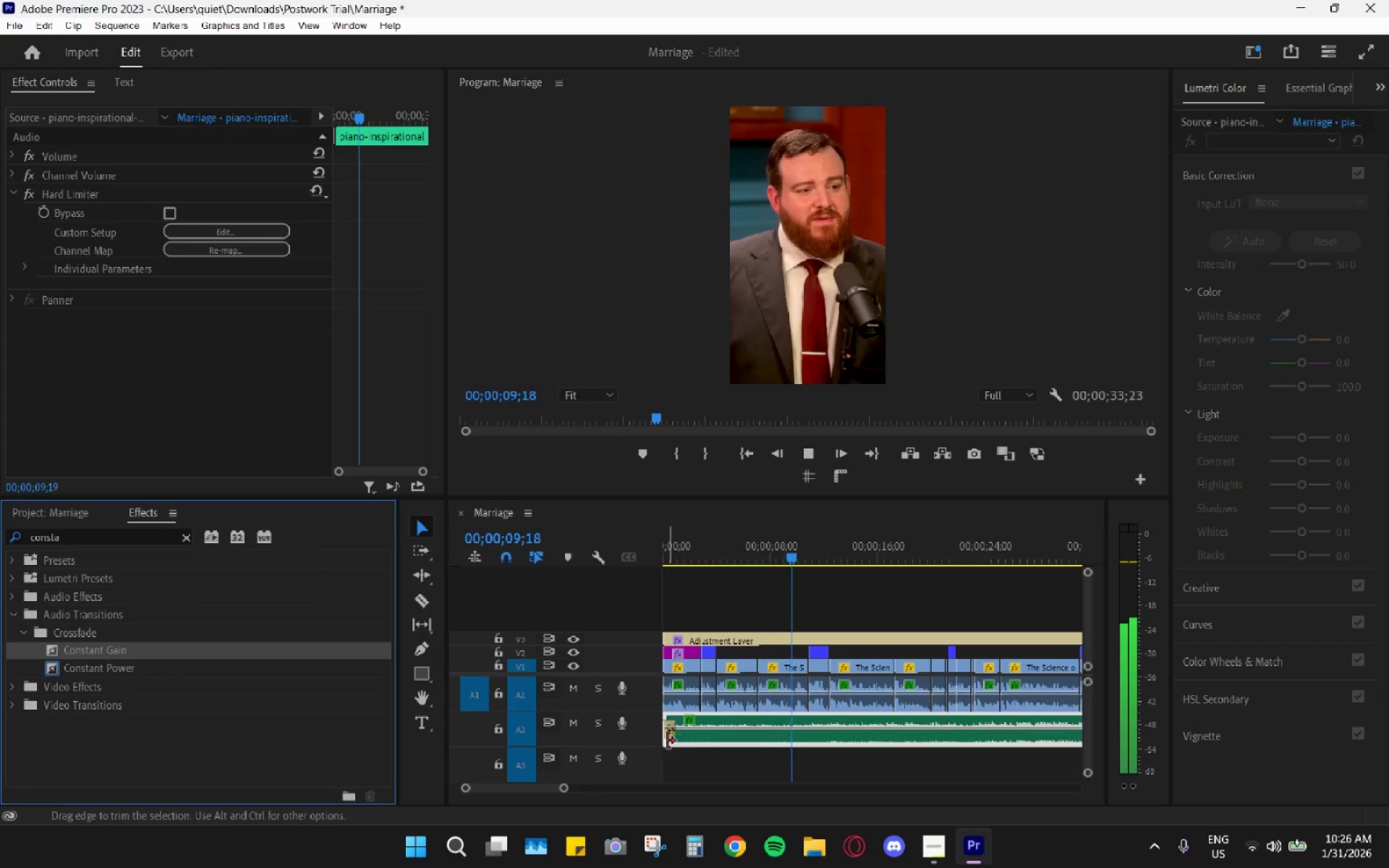 
hold_key(key=AltLeft, duration=0.78)
scroll: coordinate [666, 741], scroll_direction: up, amount: 8.0
 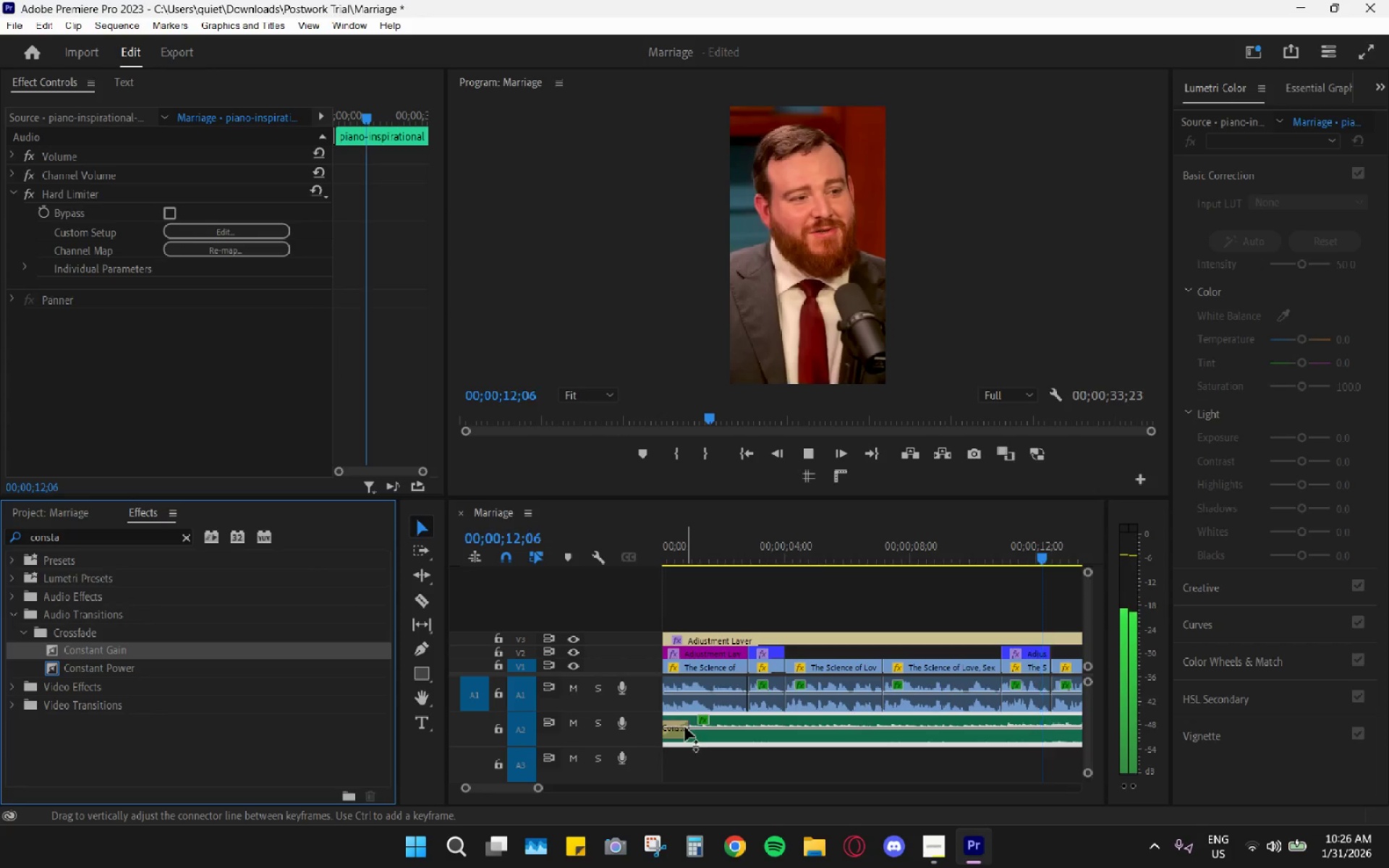 
left_click_drag(start_coordinate=[686, 733], to_coordinate=[733, 731])
 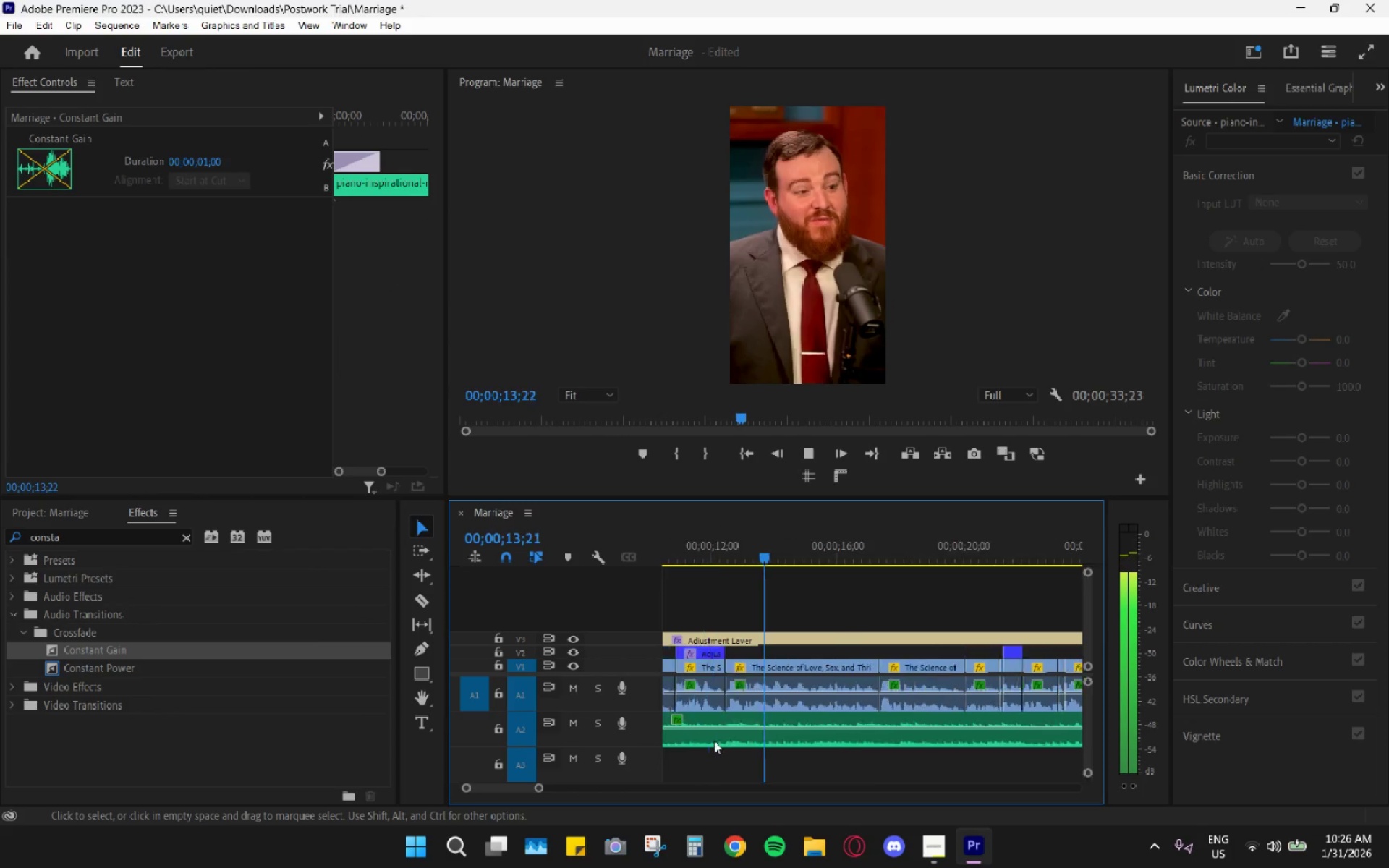 
key(Space)
 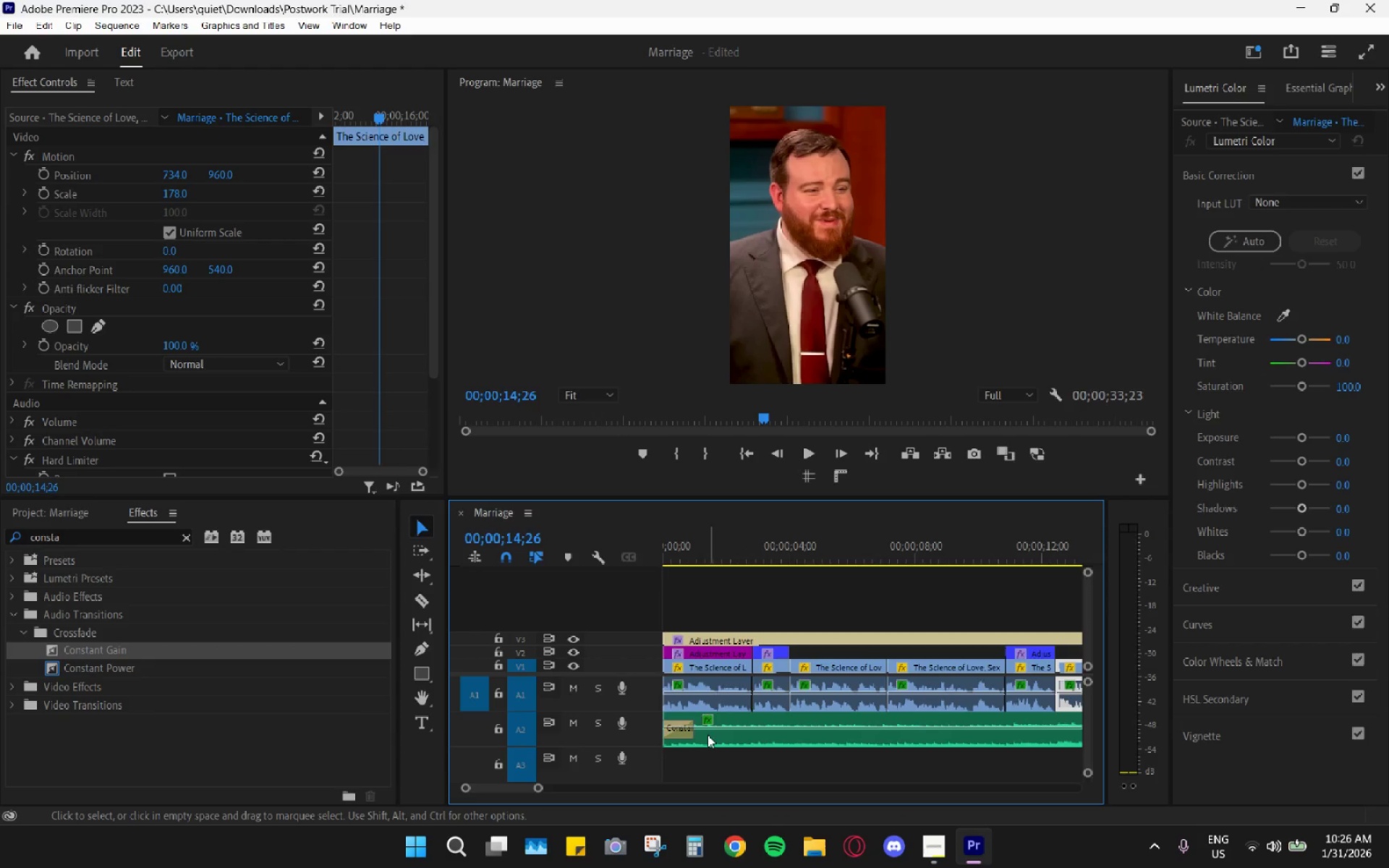 
scroll: coordinate [714, 741], scroll_direction: up, amount: 21.0
 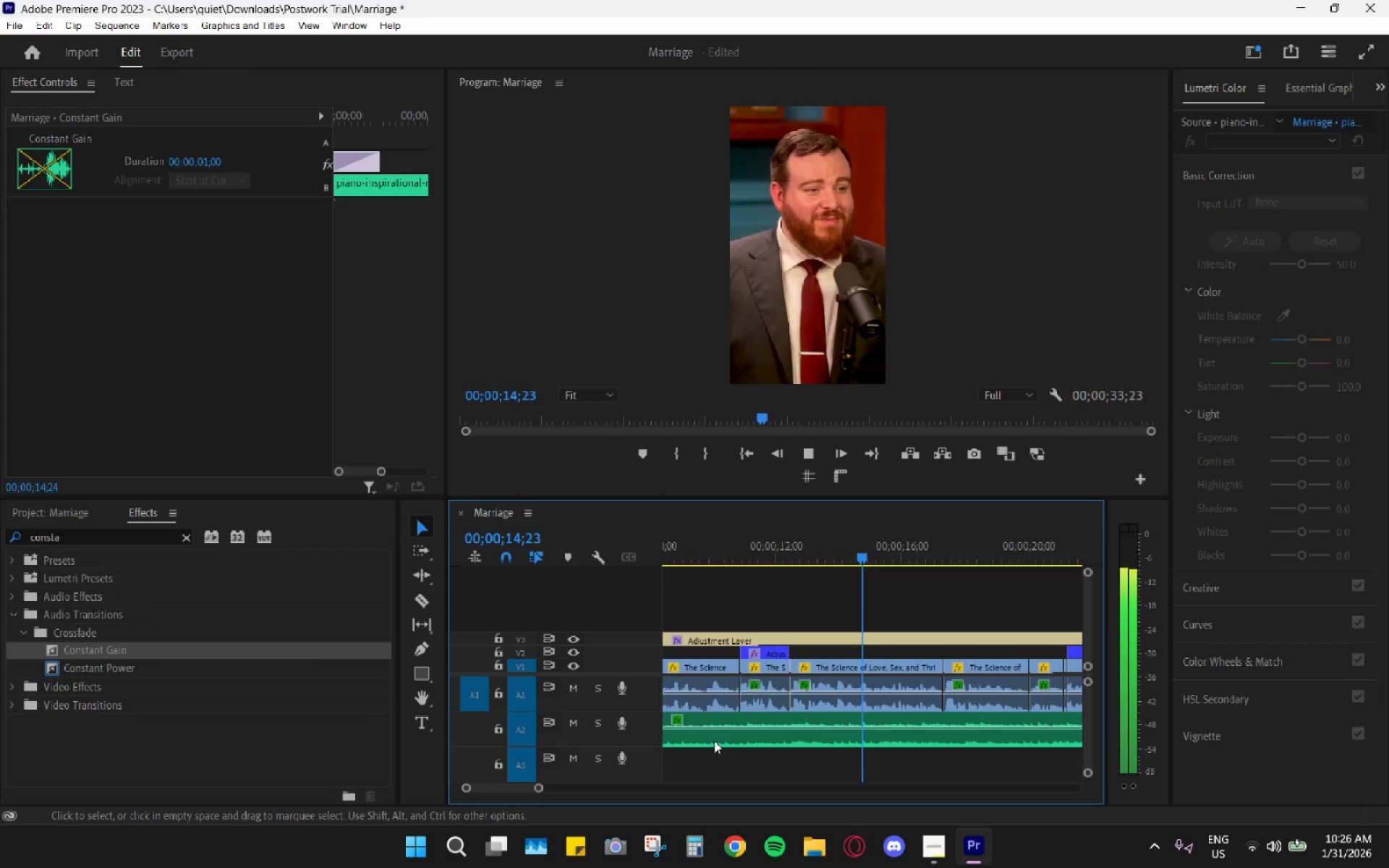 
left_click_drag(start_coordinate=[691, 732], to_coordinate=[749, 741])
 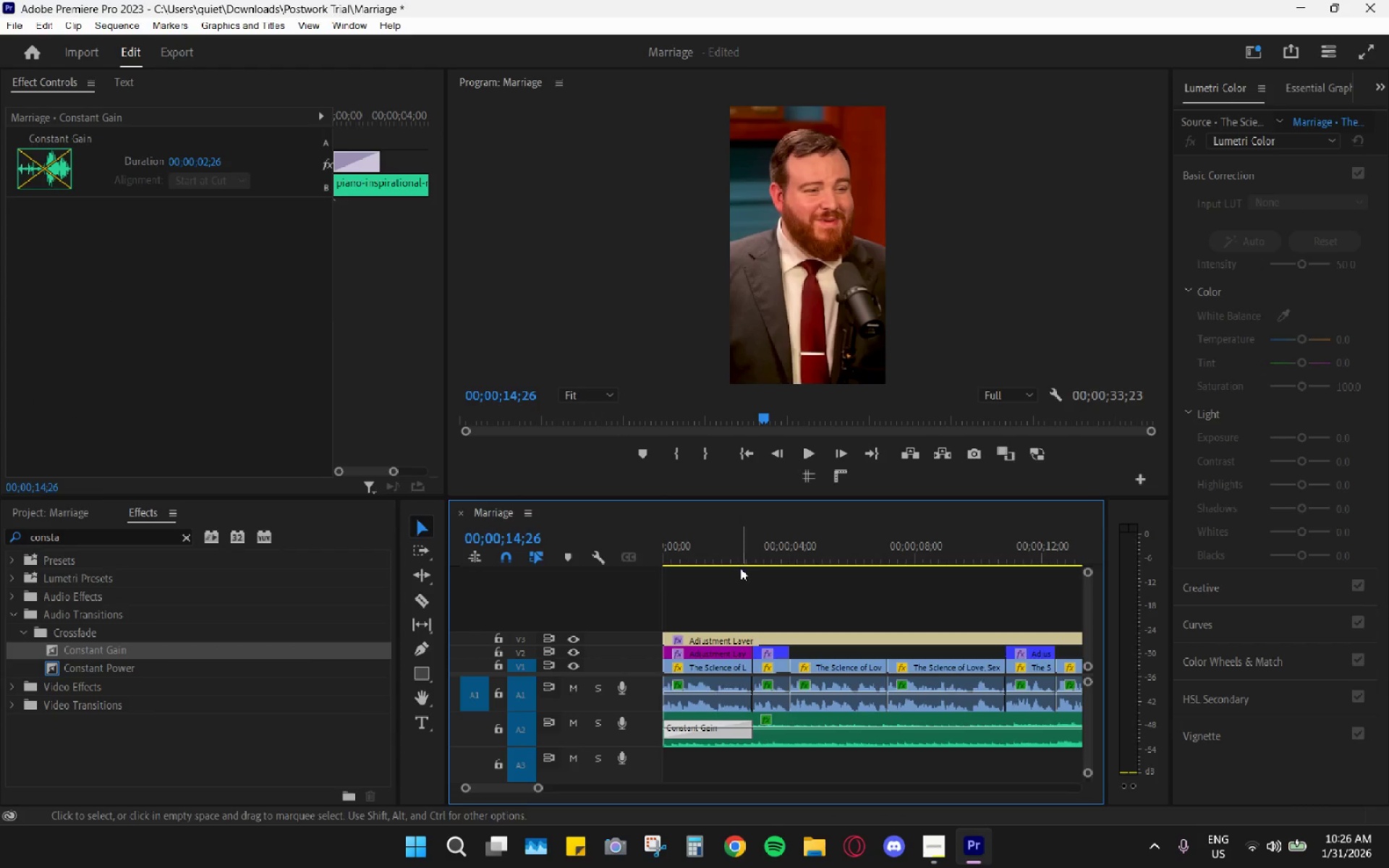 
left_click_drag(start_coordinate=[731, 548], to_coordinate=[632, 548])
 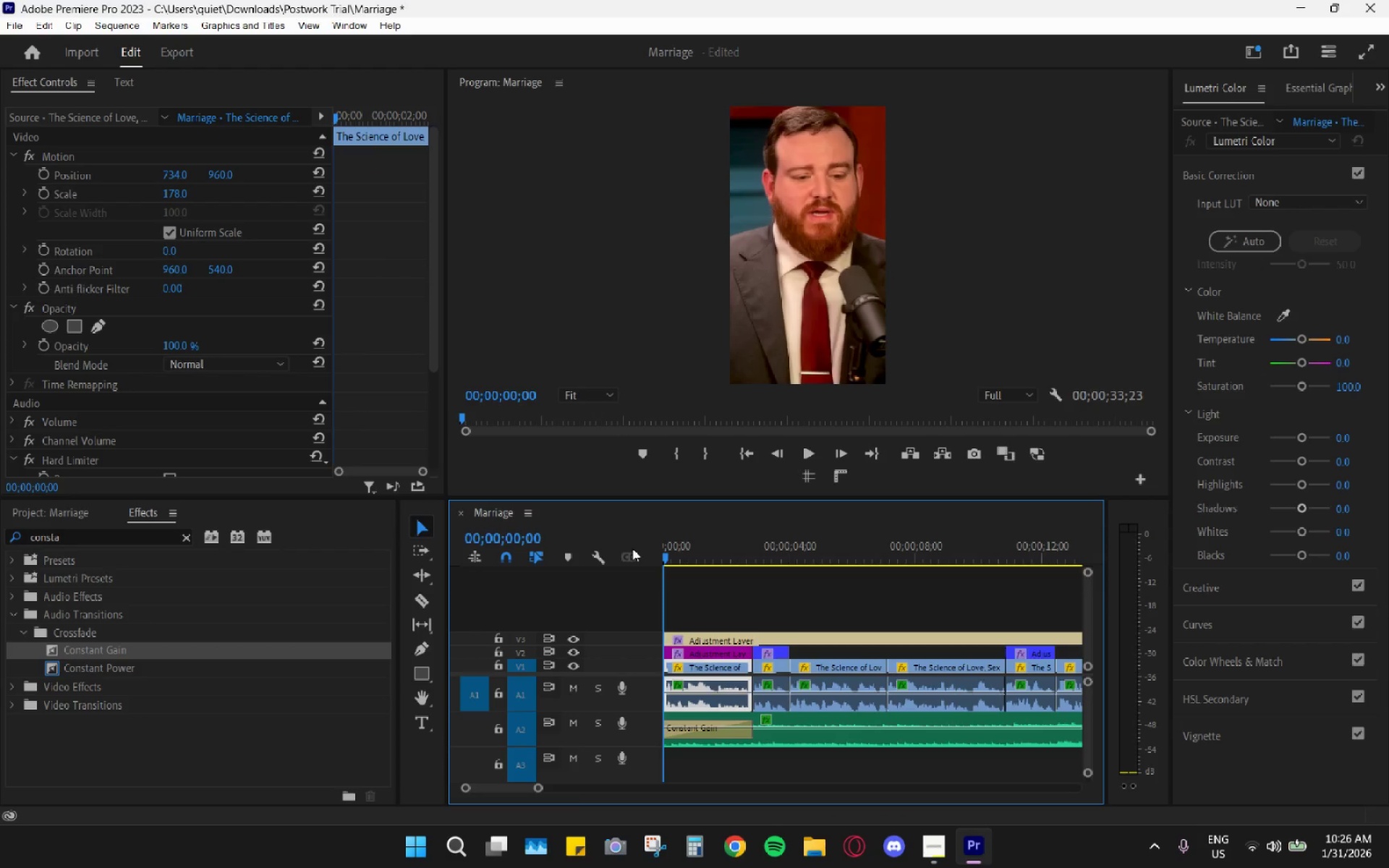 
key(Space)
 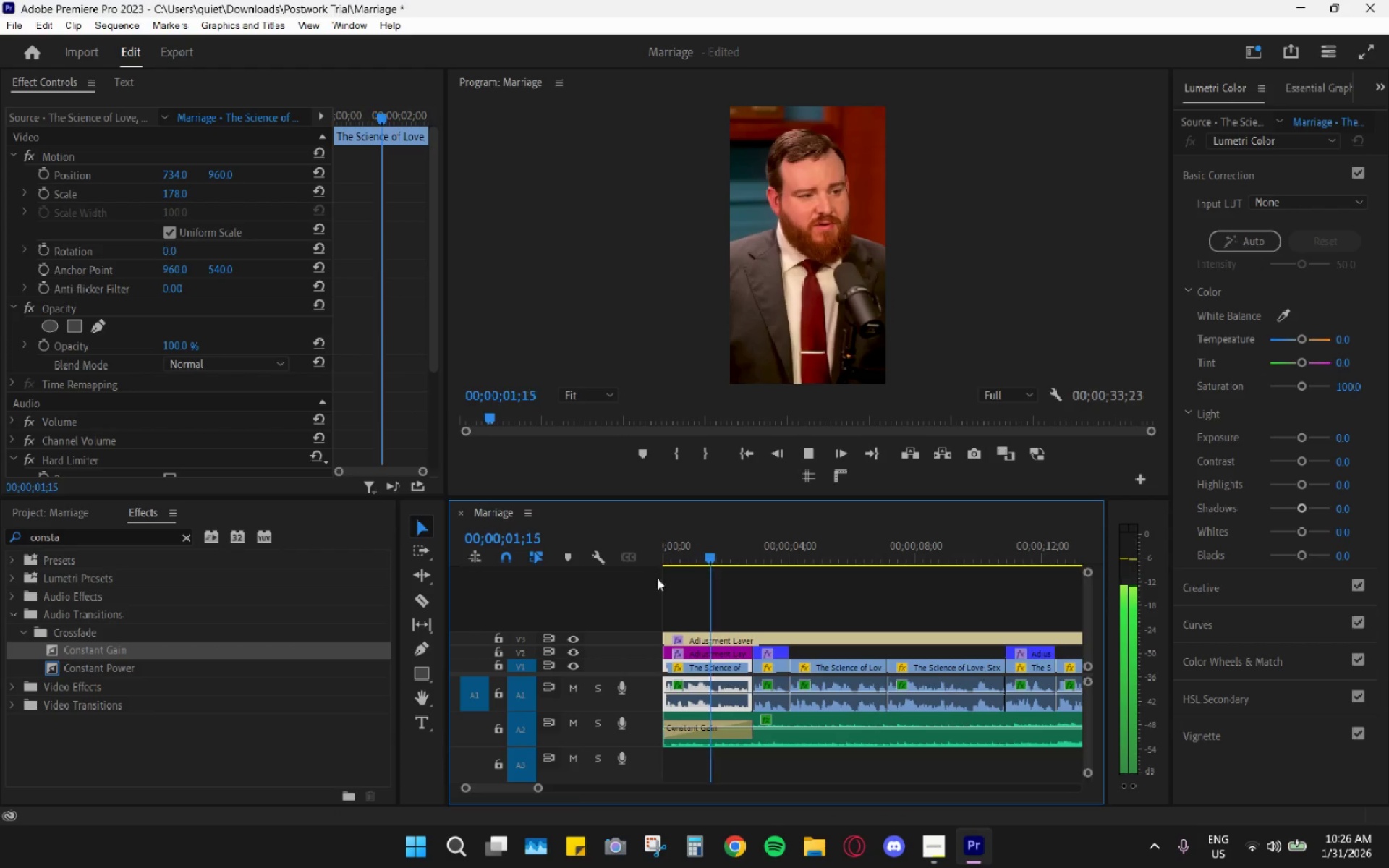 
key(Space)
 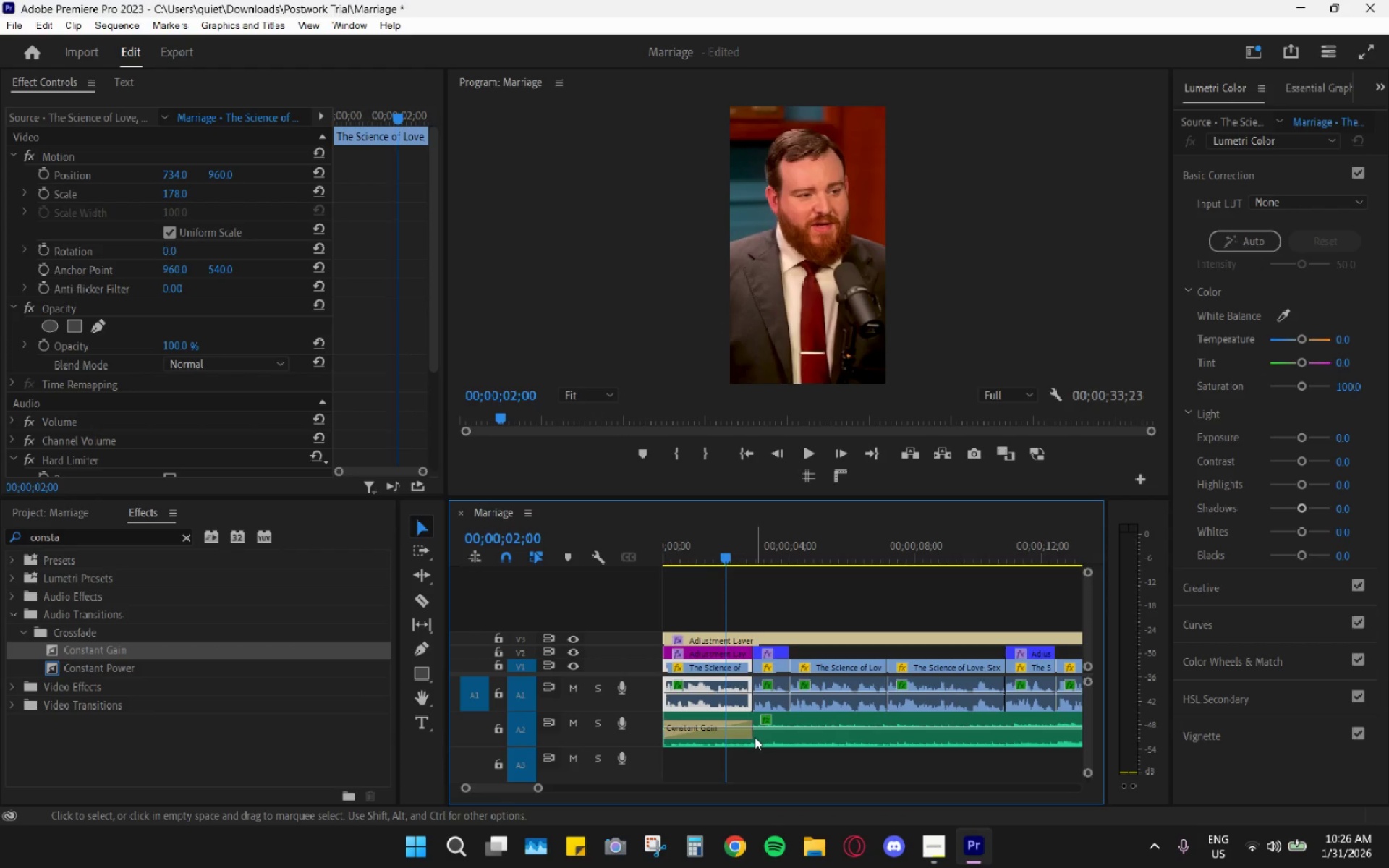 
left_click_drag(start_coordinate=[747, 733], to_coordinate=[681, 729])
 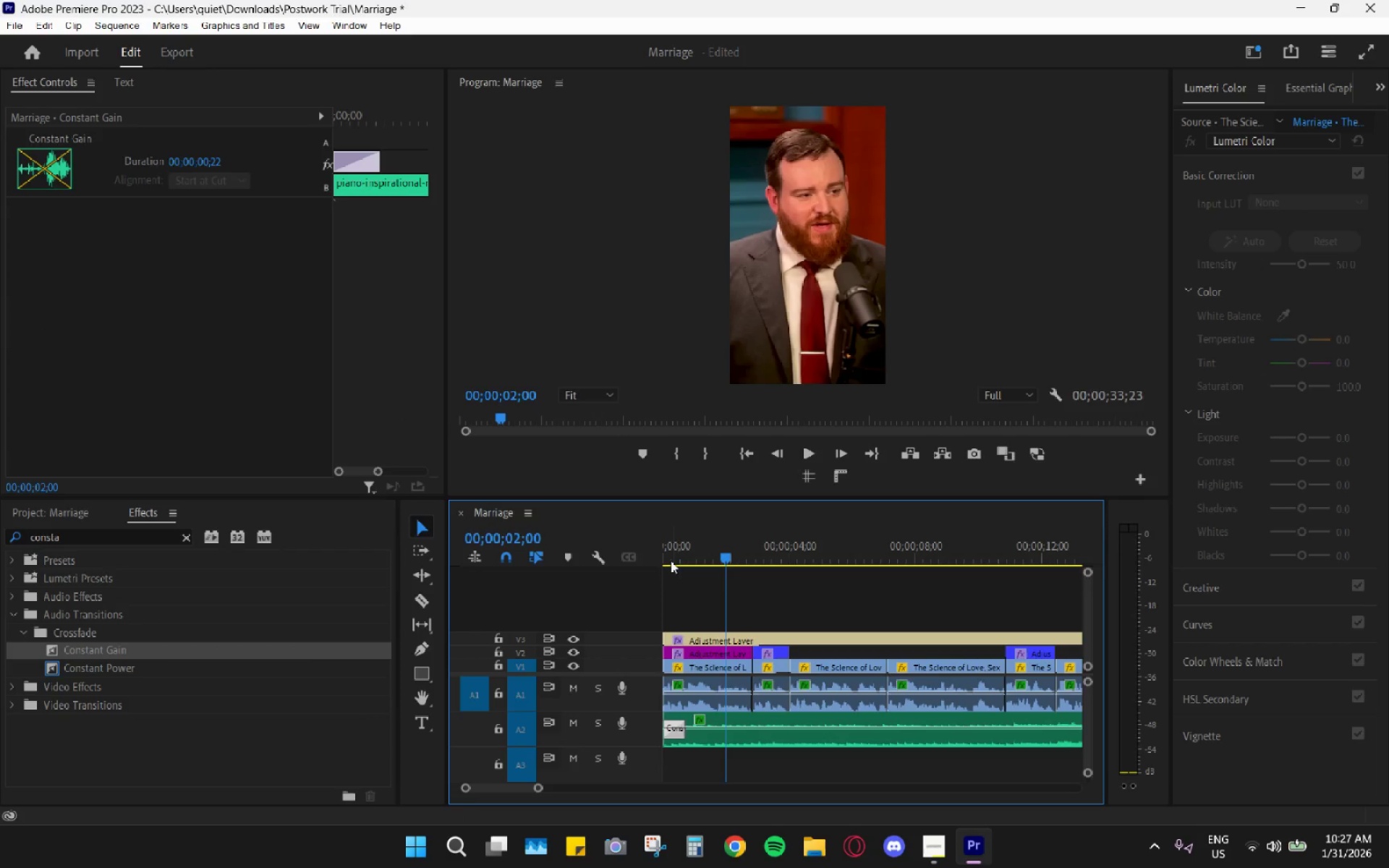 
left_click_drag(start_coordinate=[672, 553], to_coordinate=[643, 548])
 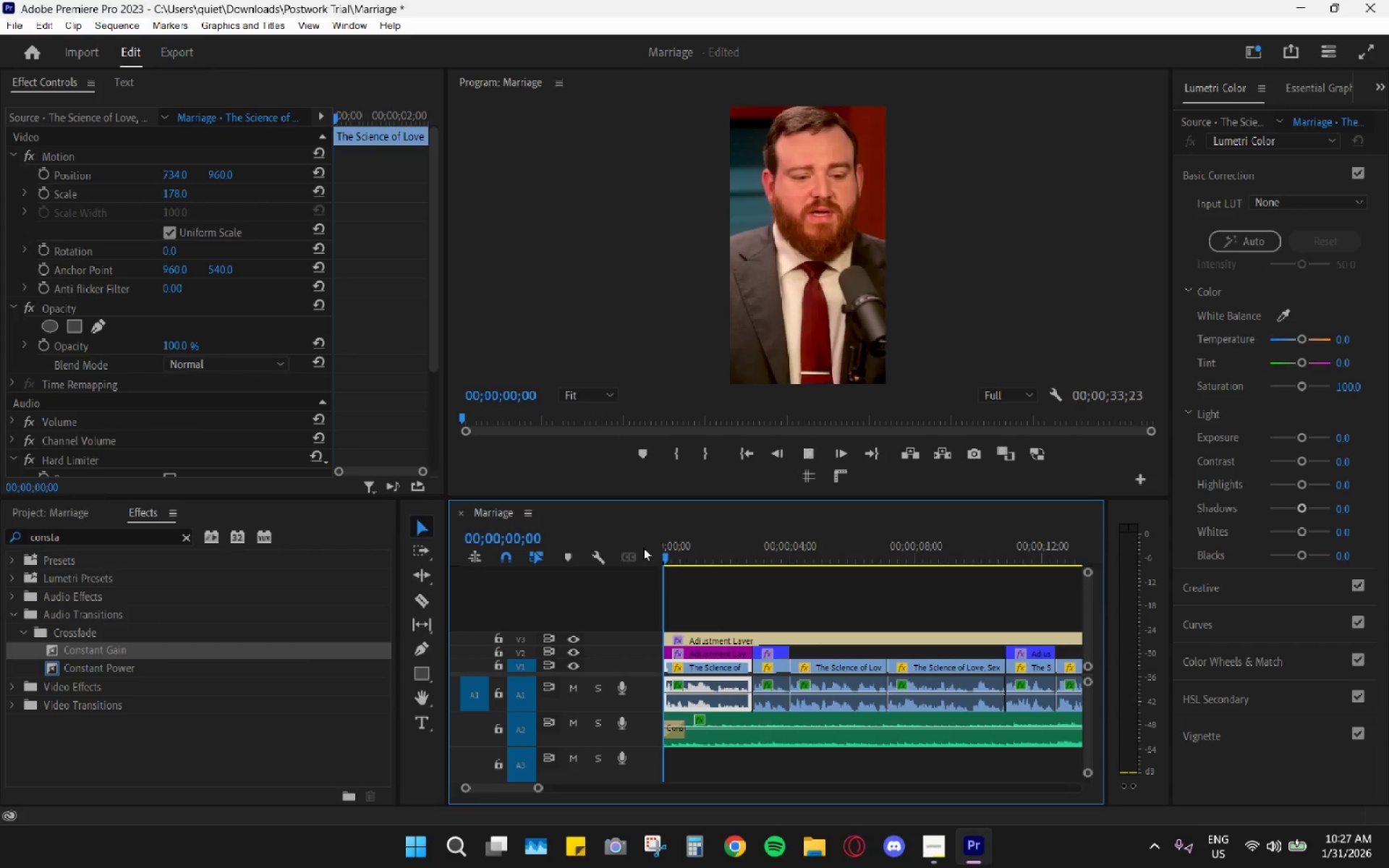 
key(Space)
 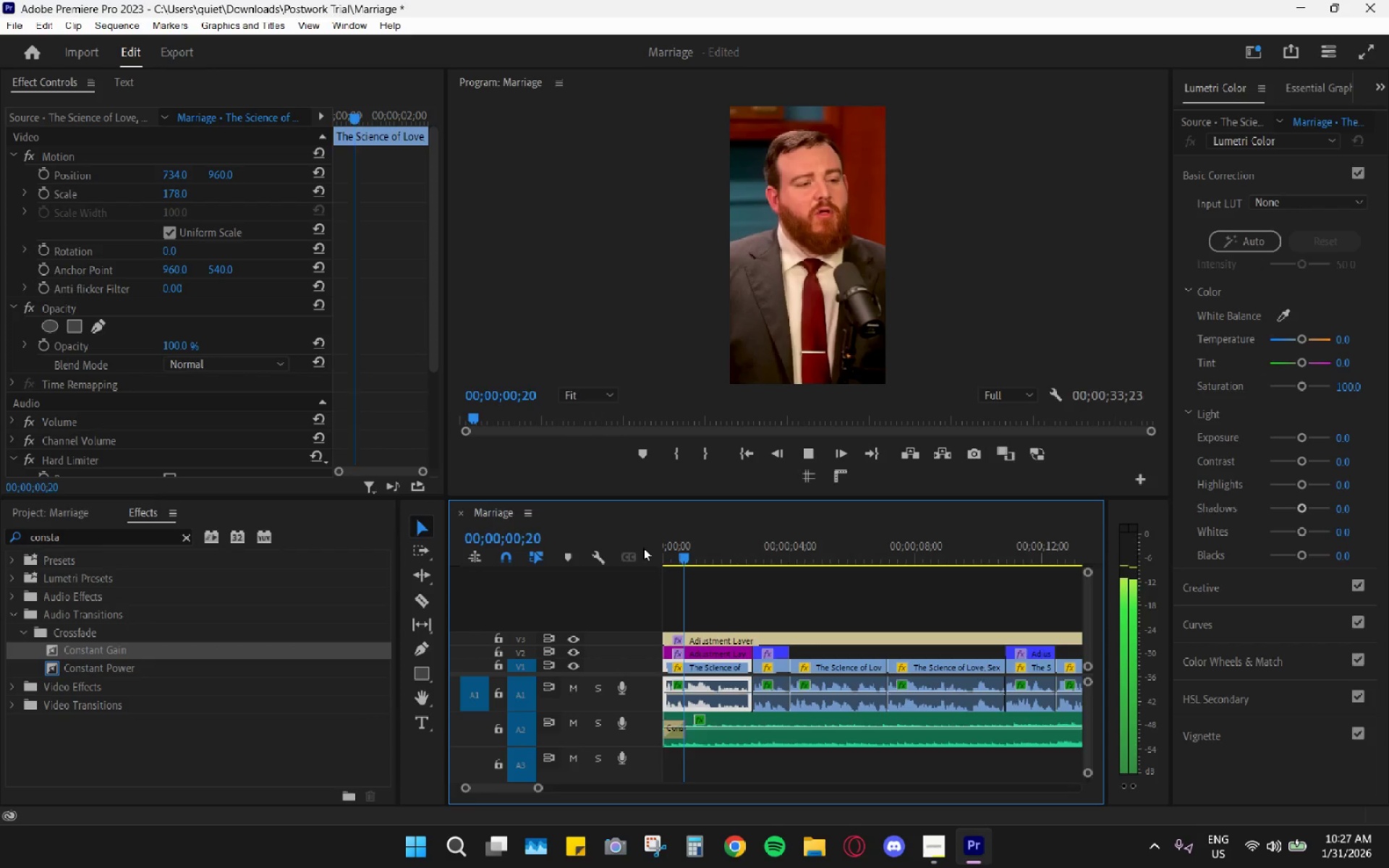 
key(Space)
 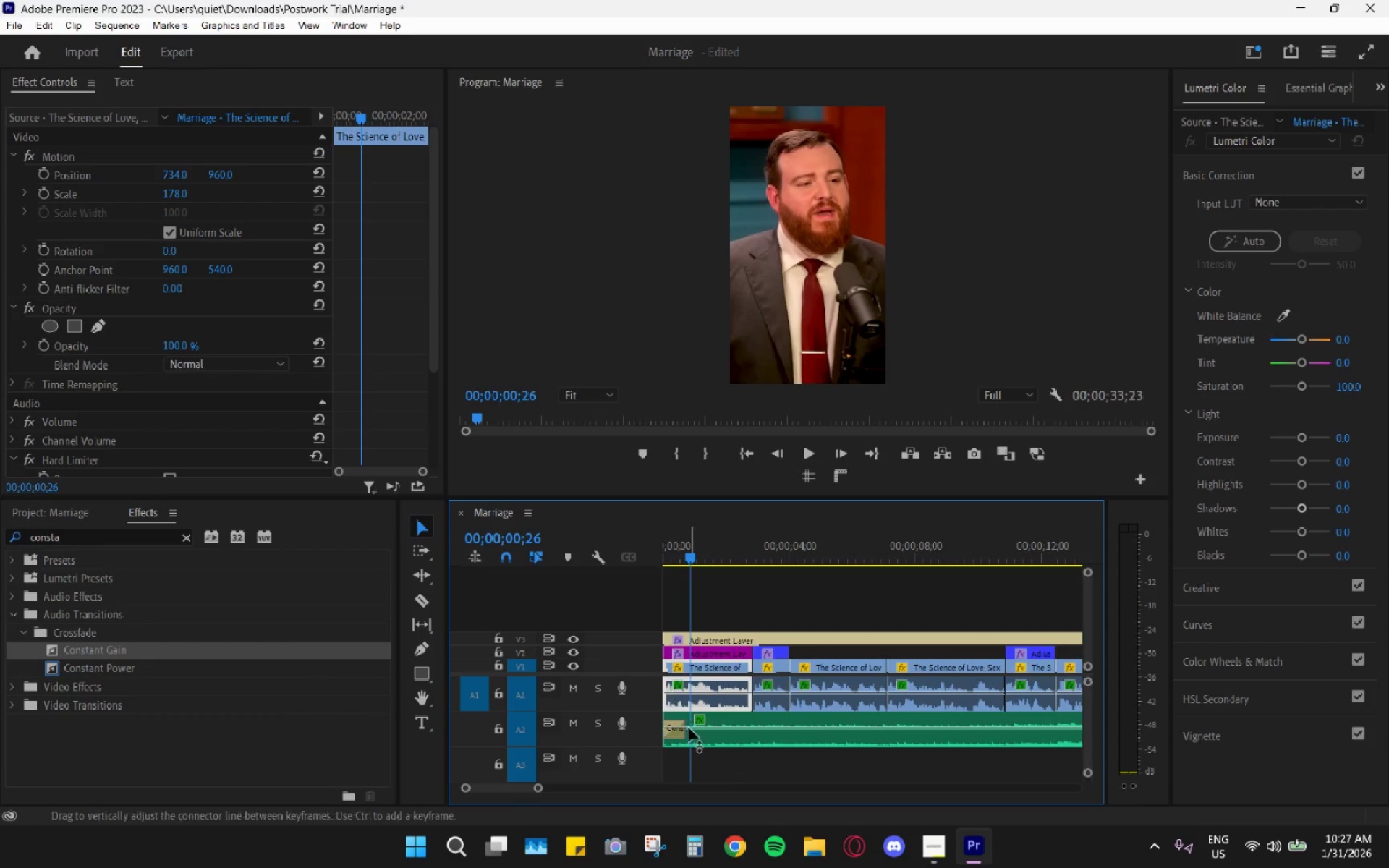 
hold_key(key=AltLeft, duration=0.58)
scroll: coordinate [721, 754], scroll_direction: up, amount: 18.0
 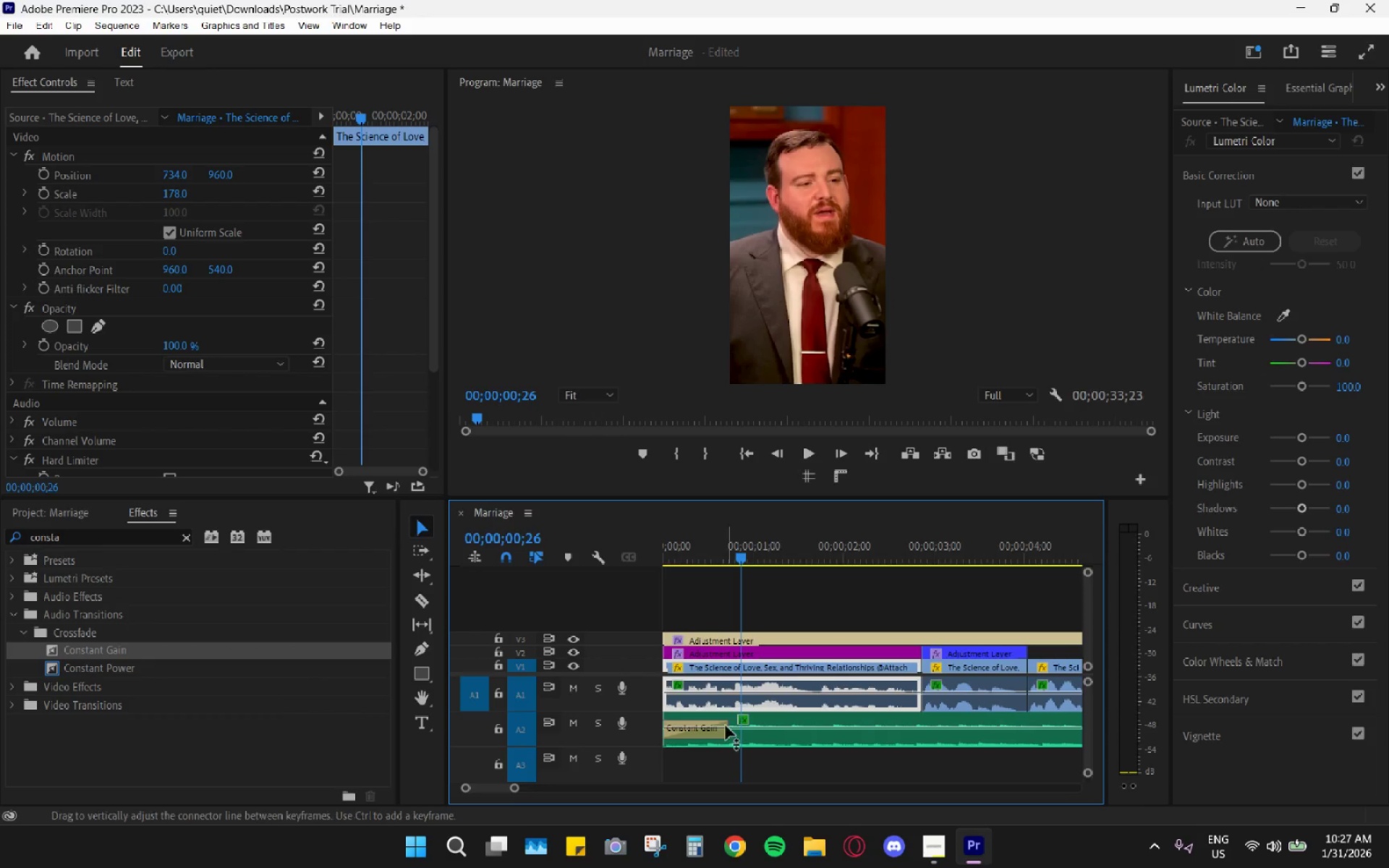 
left_click([724, 726])
 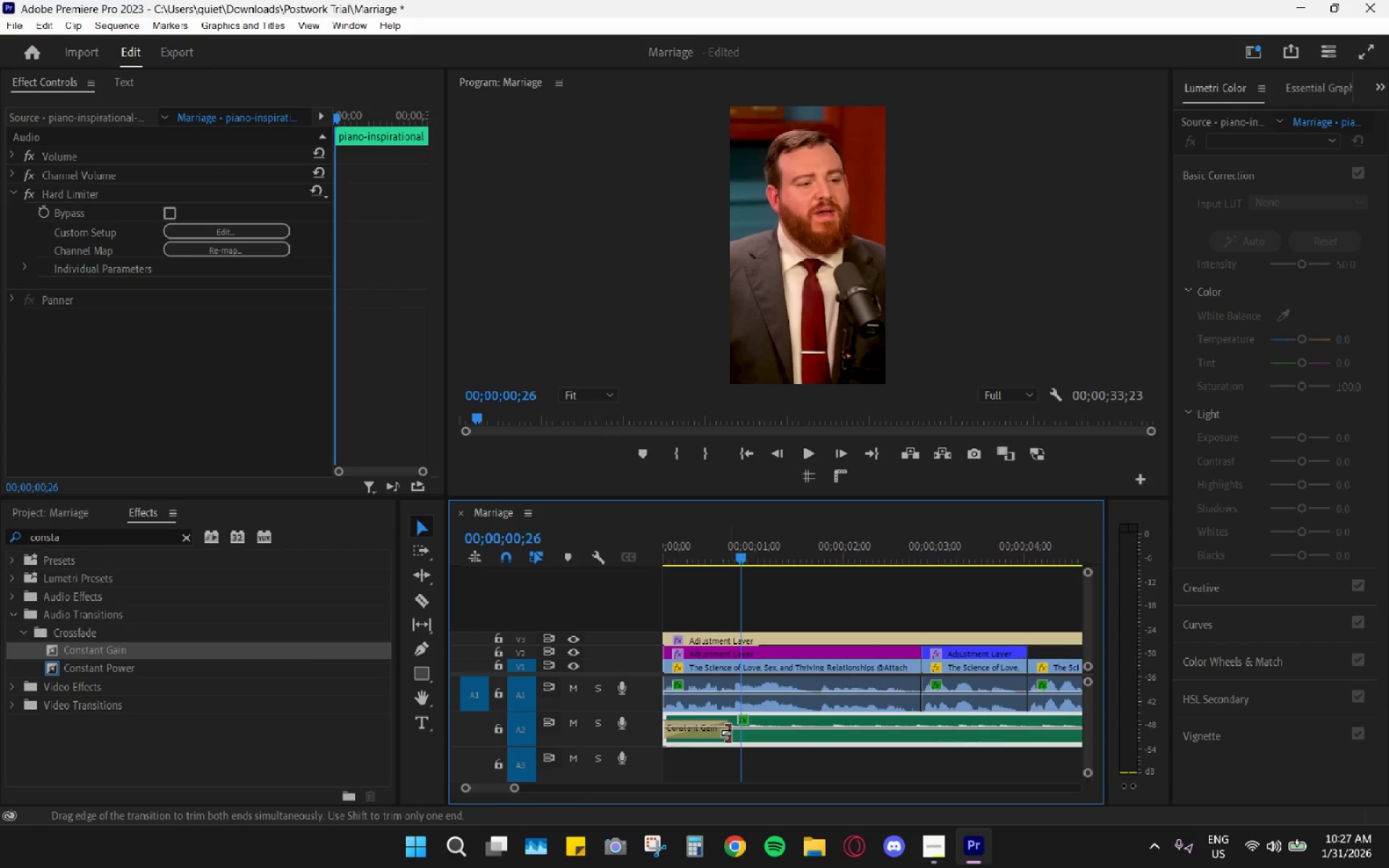 
left_click_drag(start_coordinate=[728, 733], to_coordinate=[697, 731])
 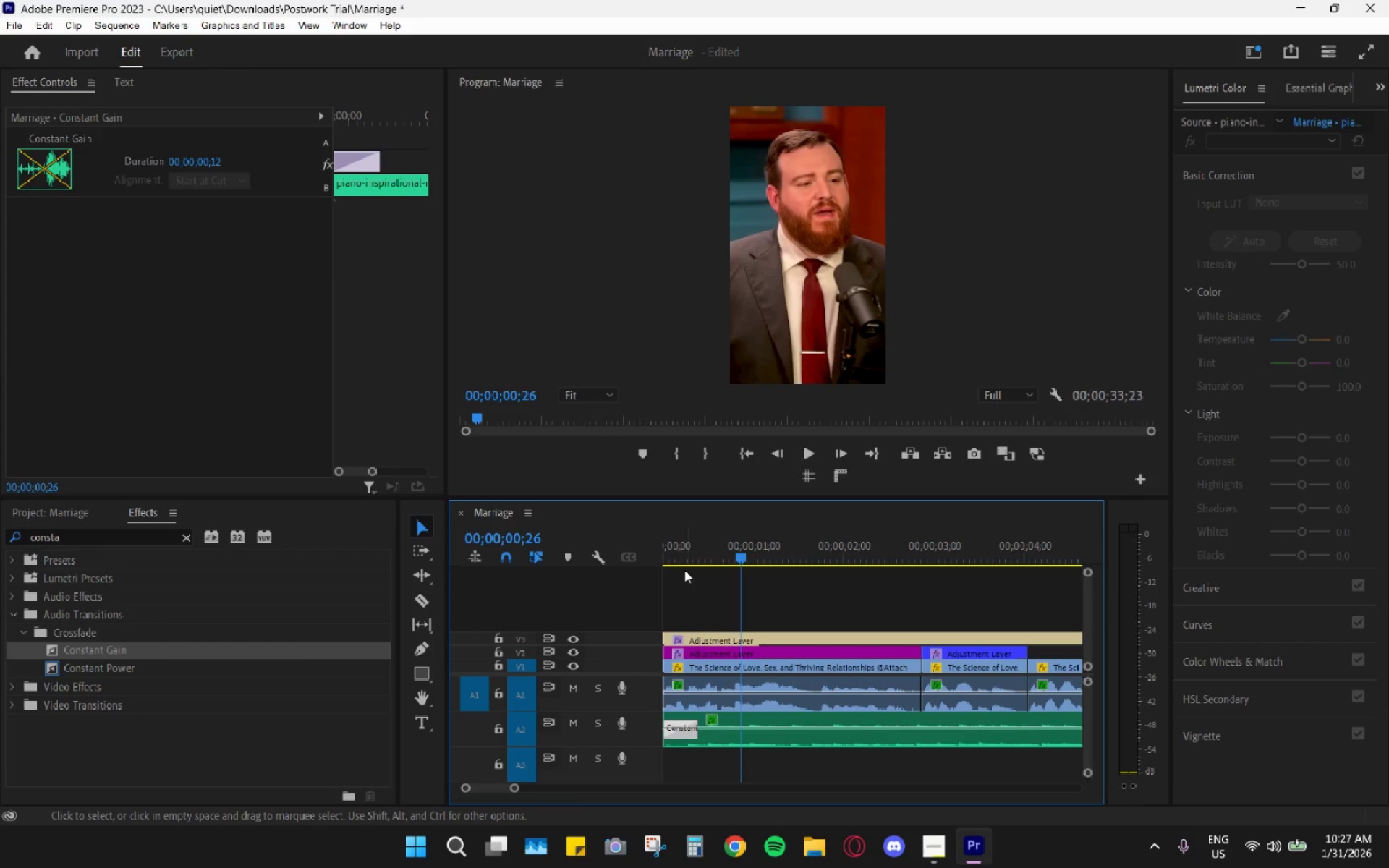 
left_click_drag(start_coordinate=[687, 567], to_coordinate=[653, 554])
 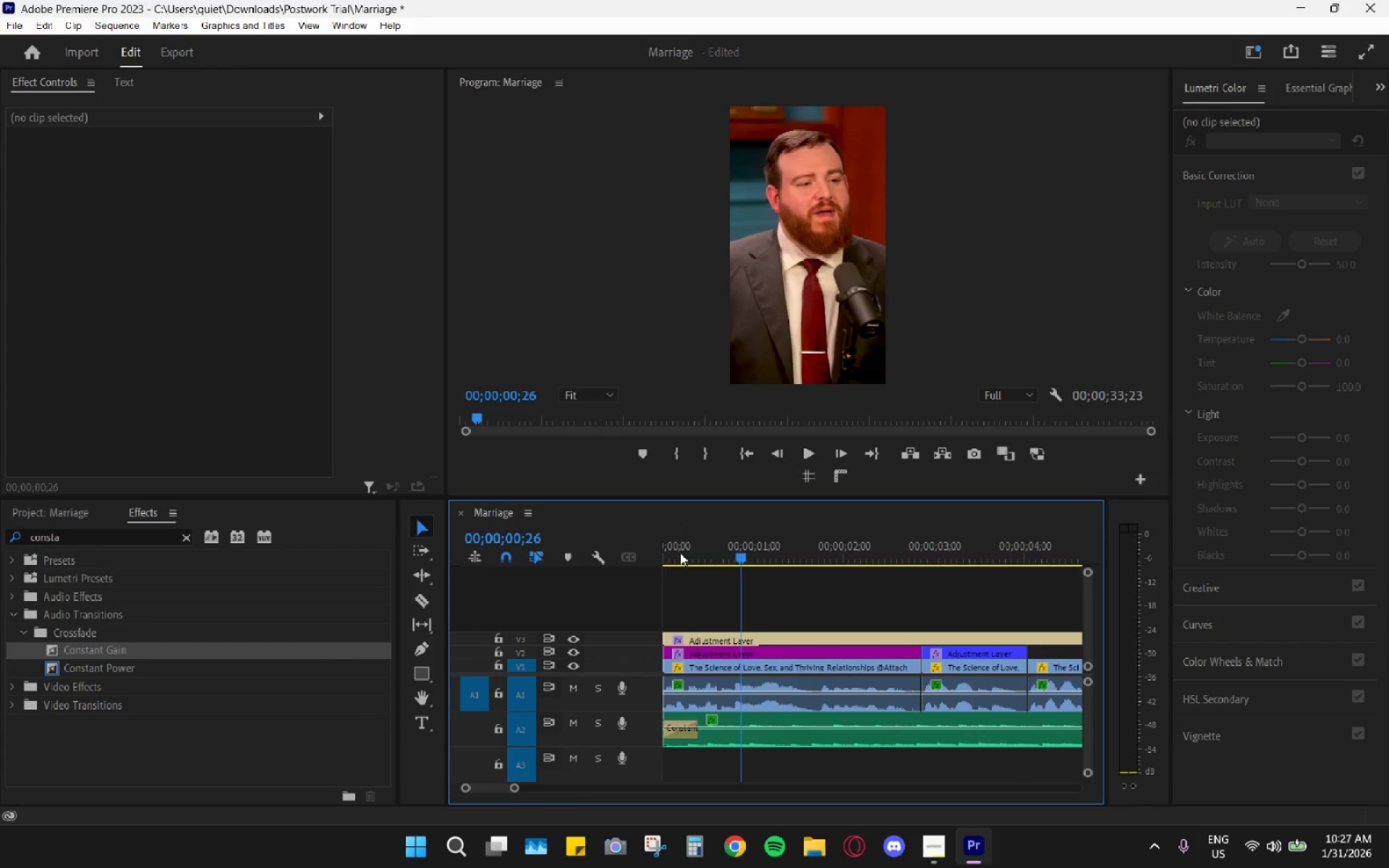 
left_click_drag(start_coordinate=[680, 553], to_coordinate=[647, 554])
 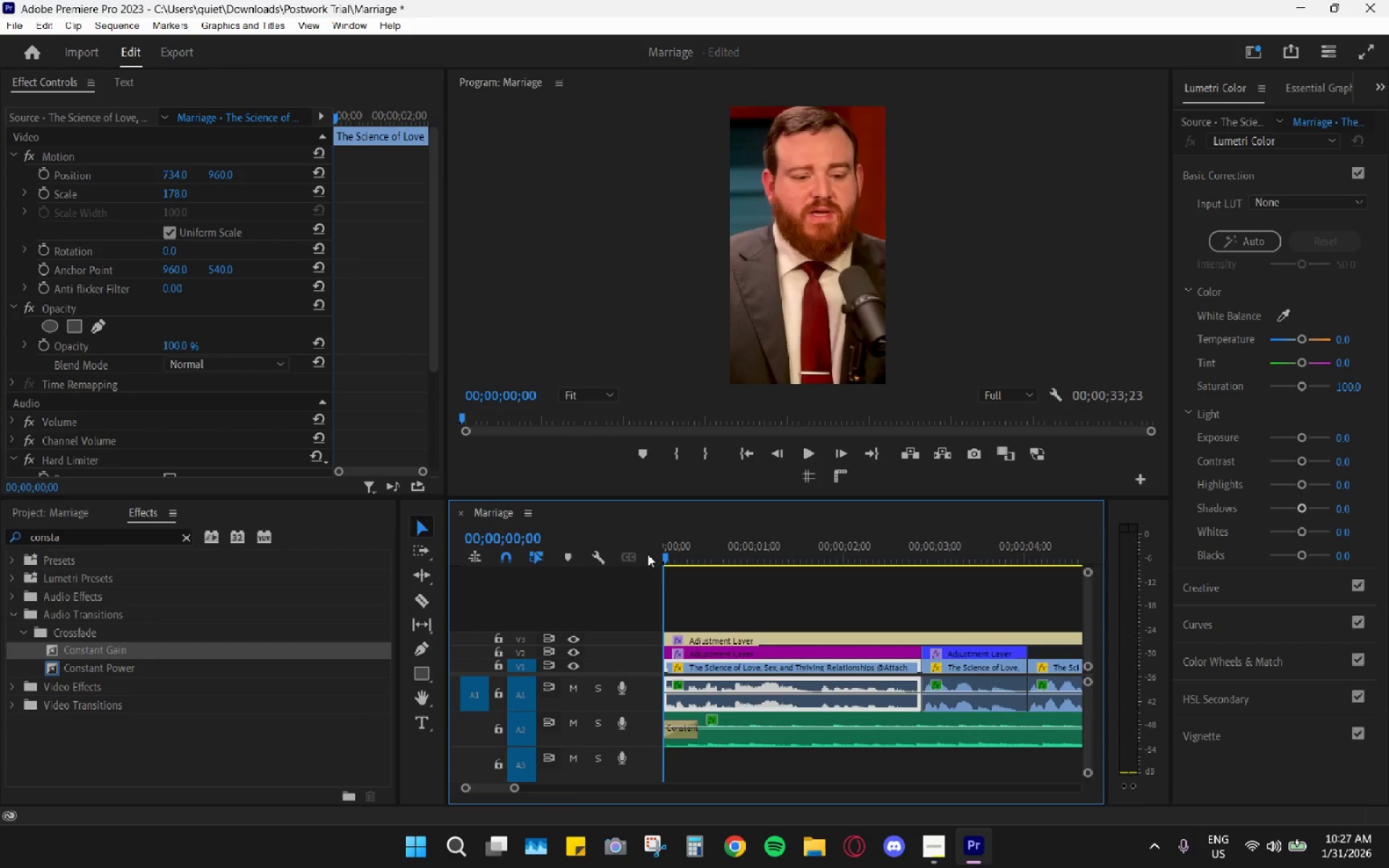 
key(Space)
 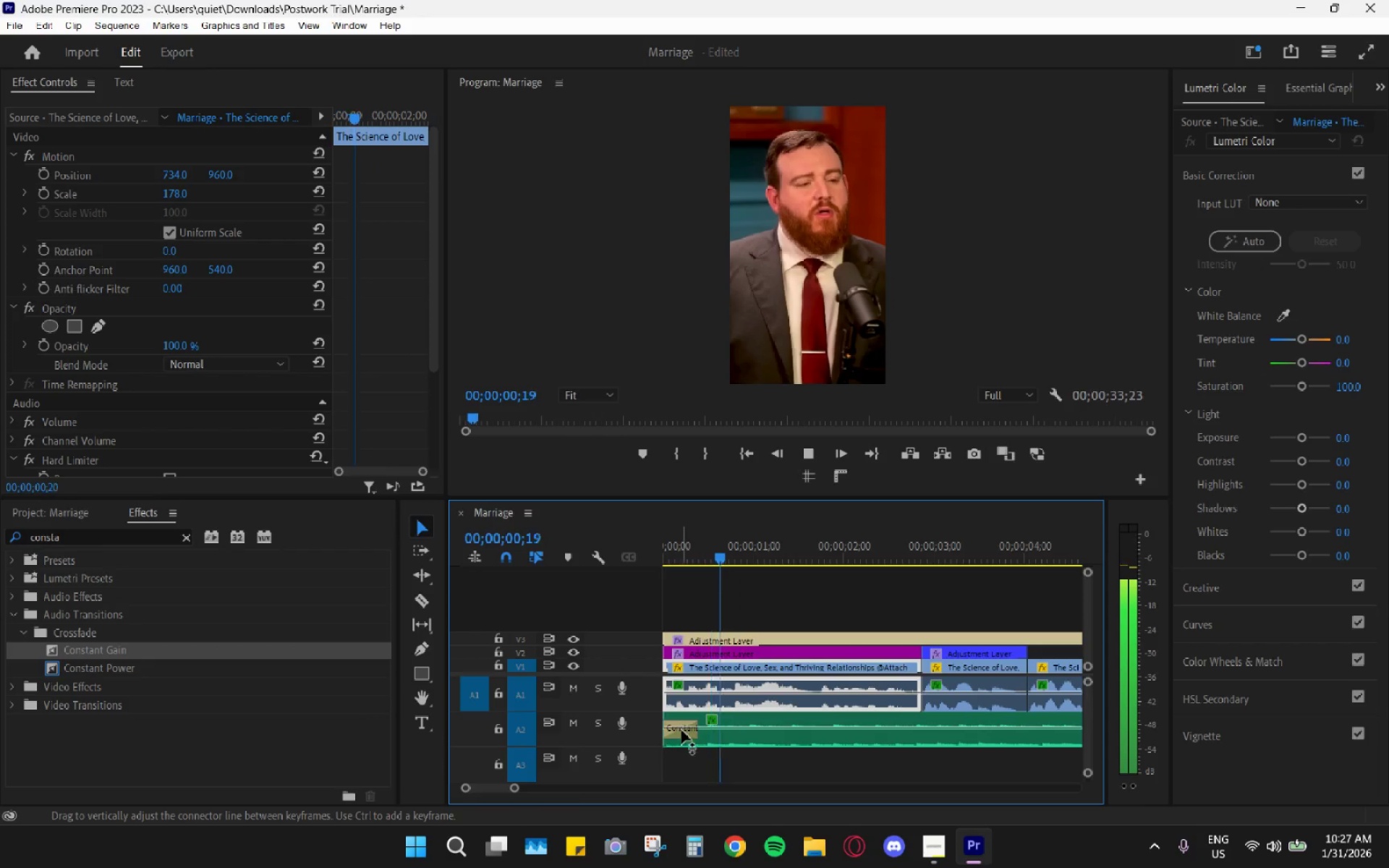 
key(Space)
 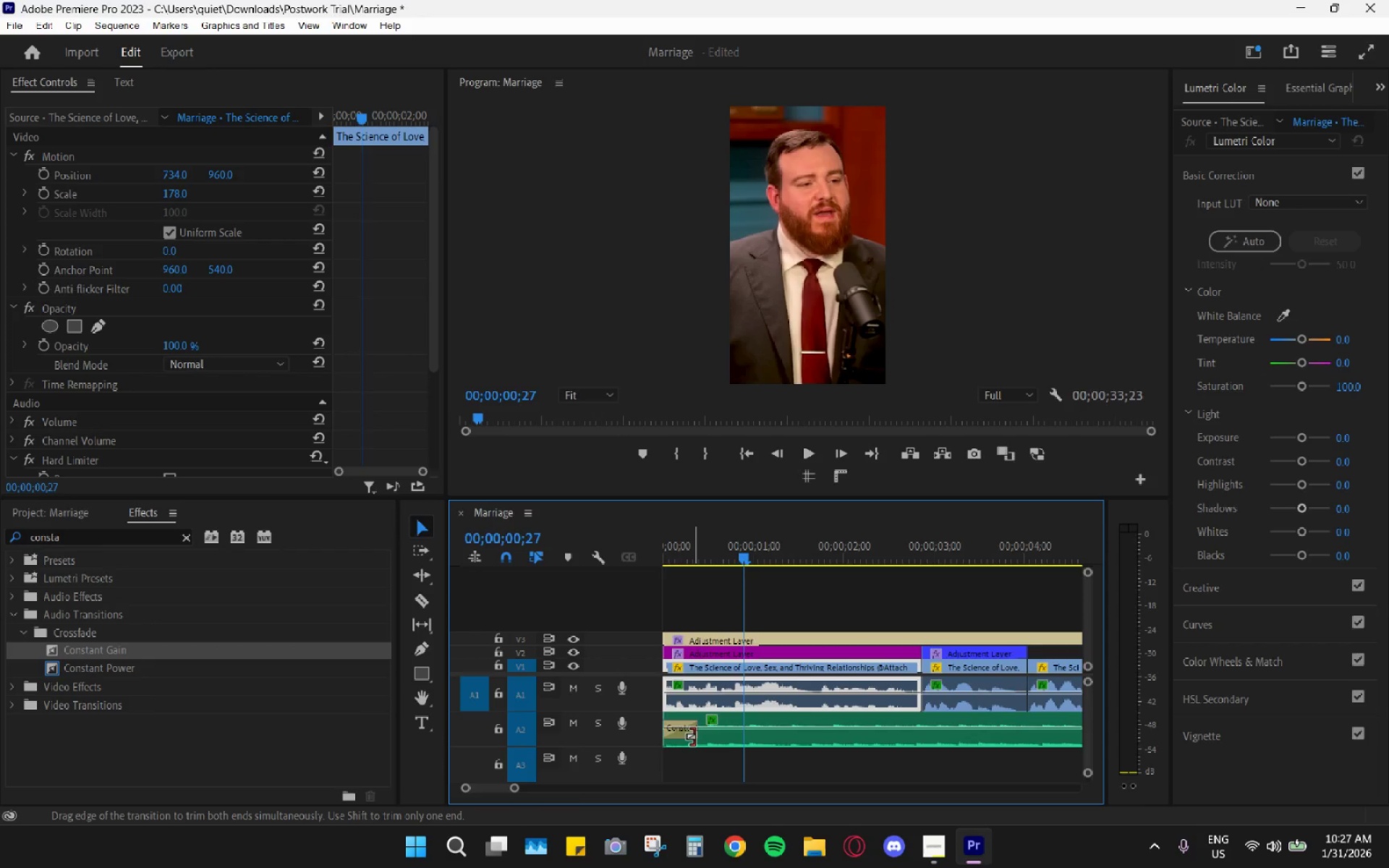 
left_click_drag(start_coordinate=[692, 738], to_coordinate=[681, 732])
 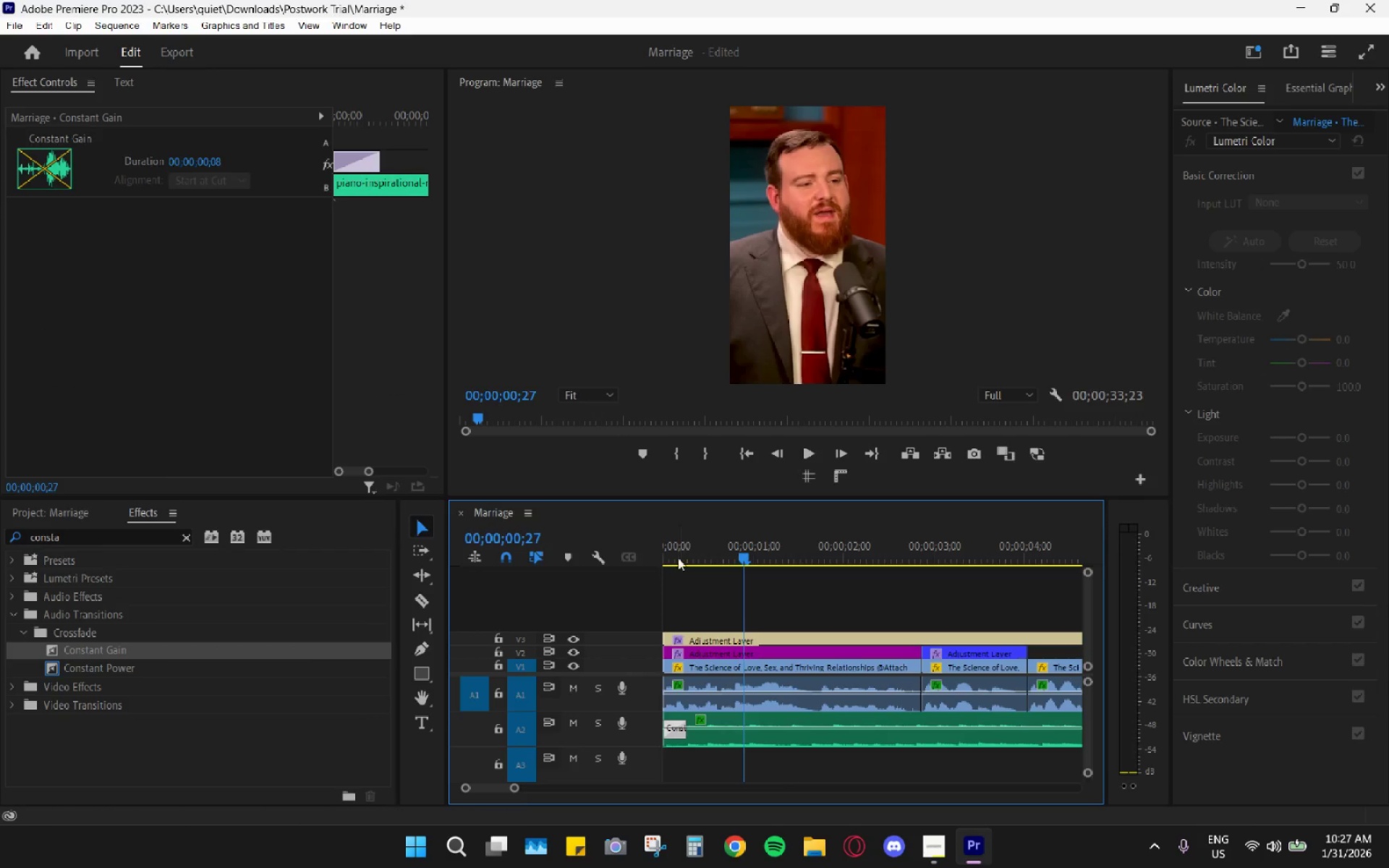 
left_click_drag(start_coordinate=[677, 550], to_coordinate=[646, 548])
 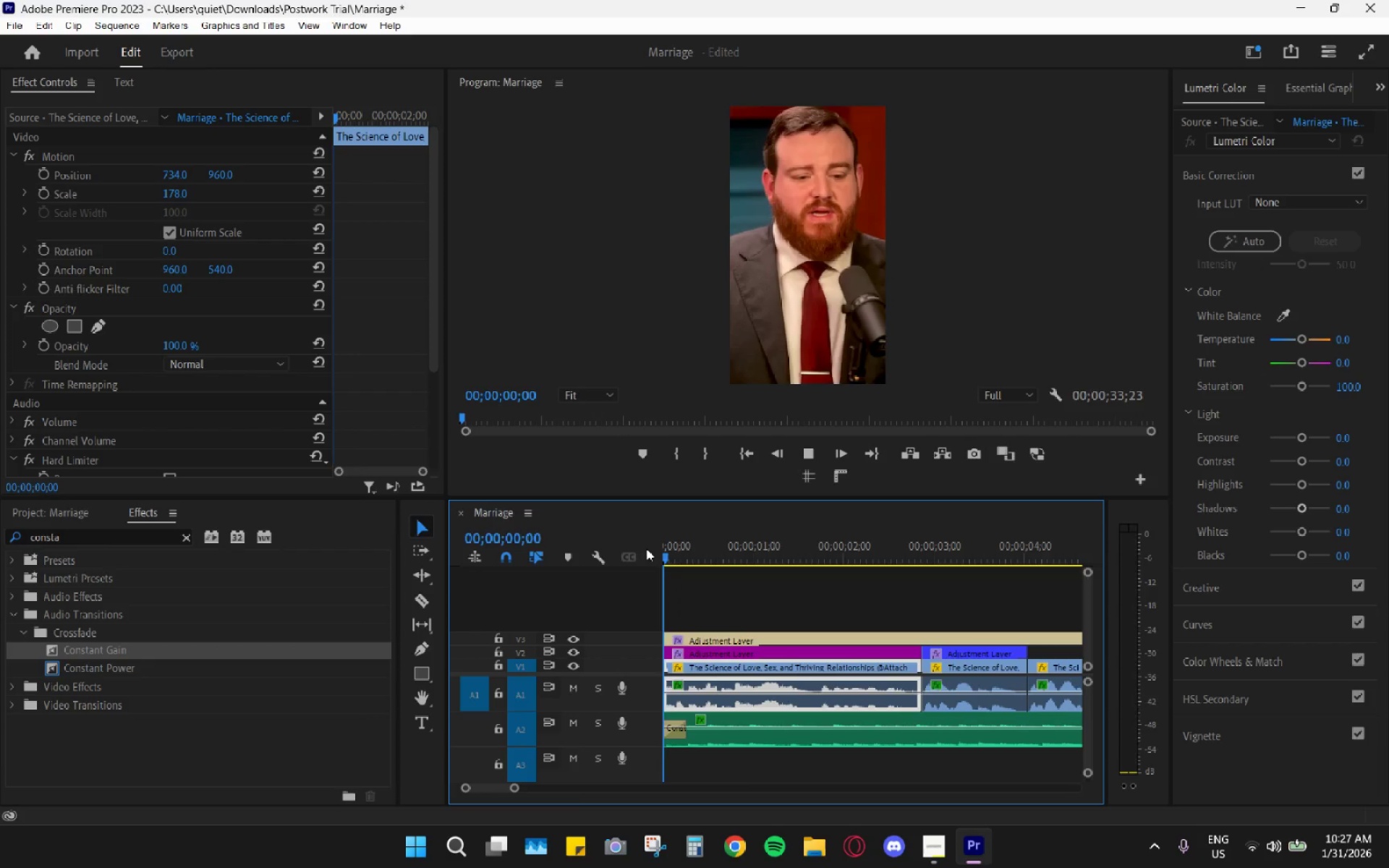 
key(Space)
 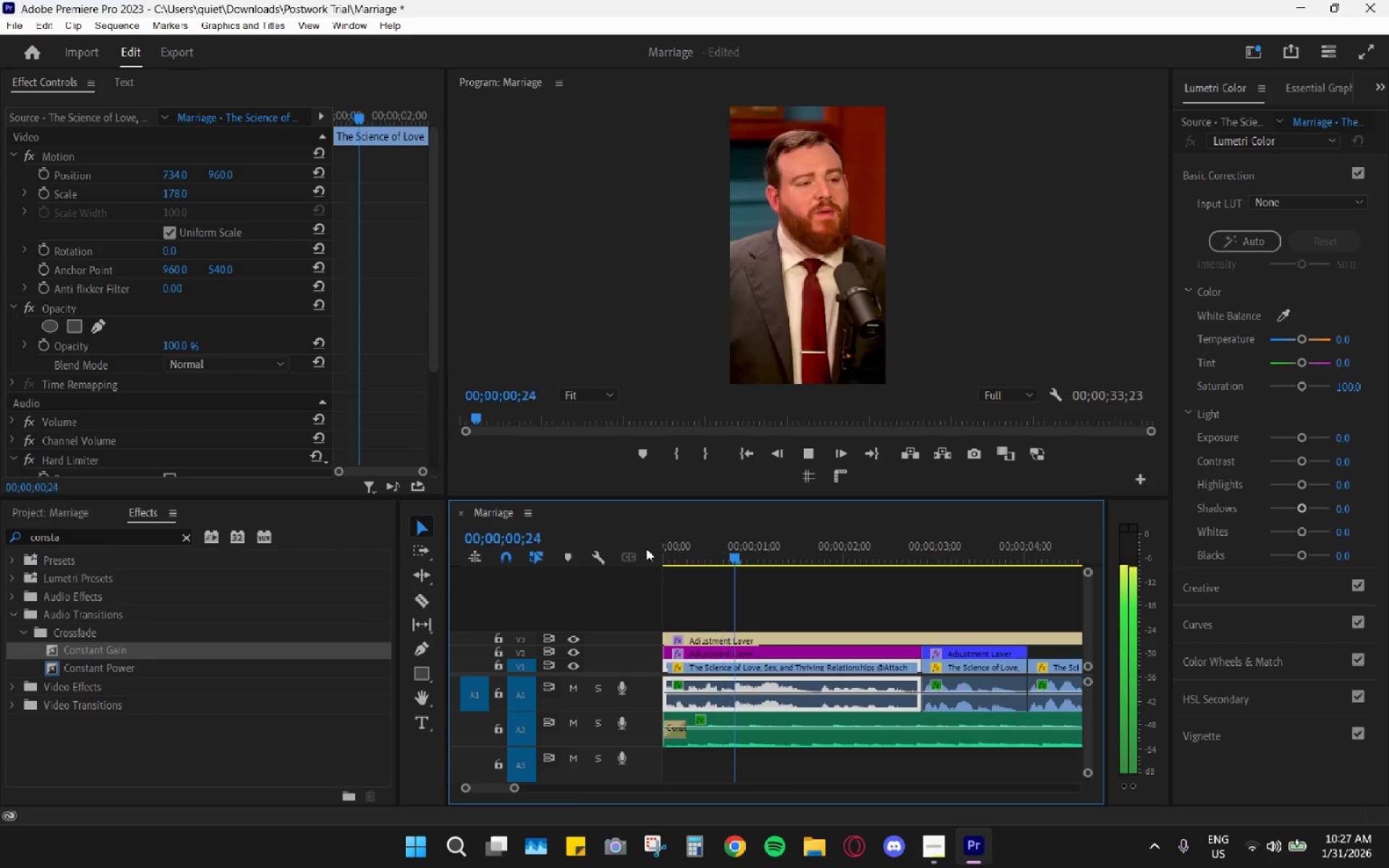 
hold_key(key=AltLeft, duration=1.01)
 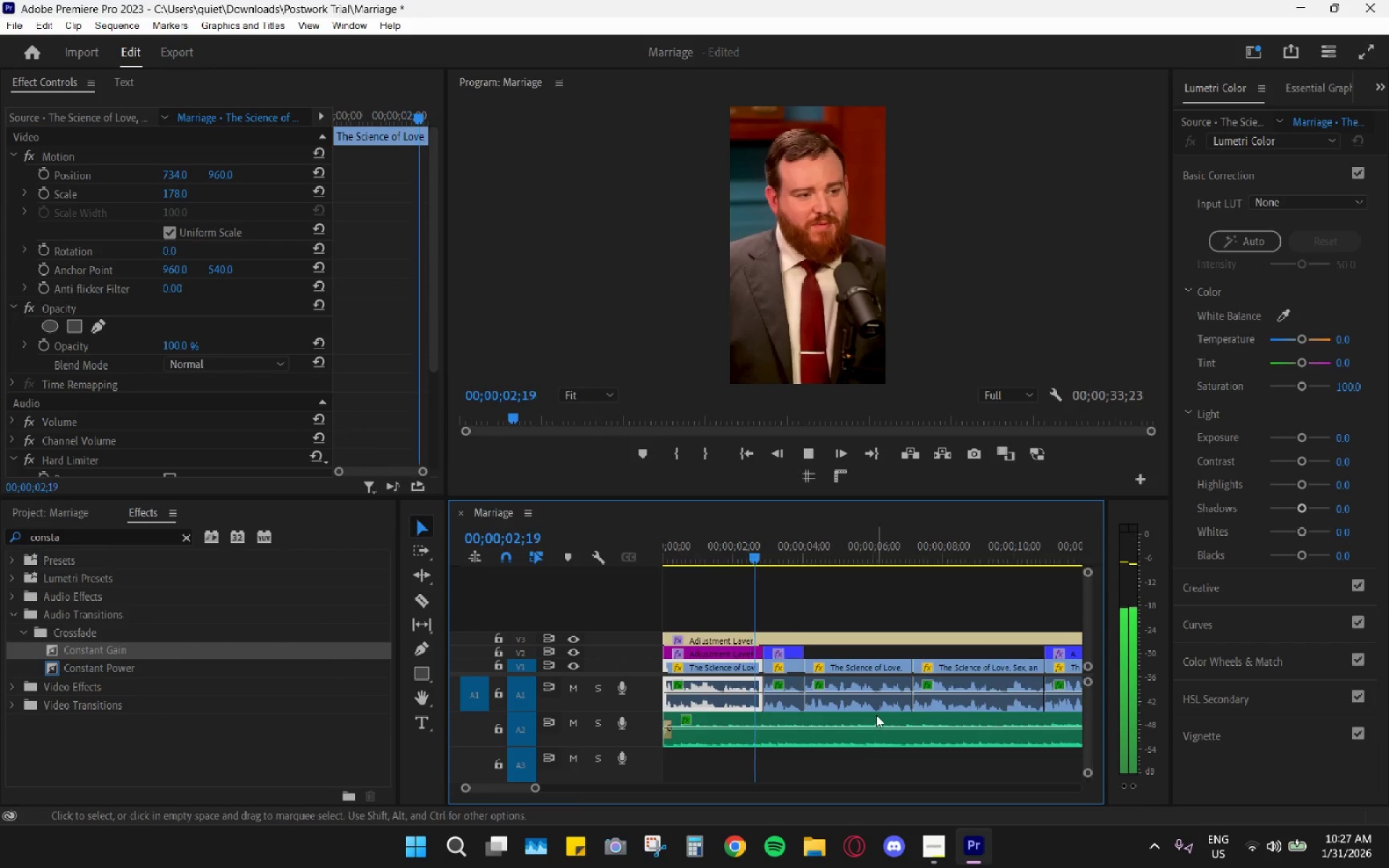 
hold_key(key=AltLeft, duration=1.74)
 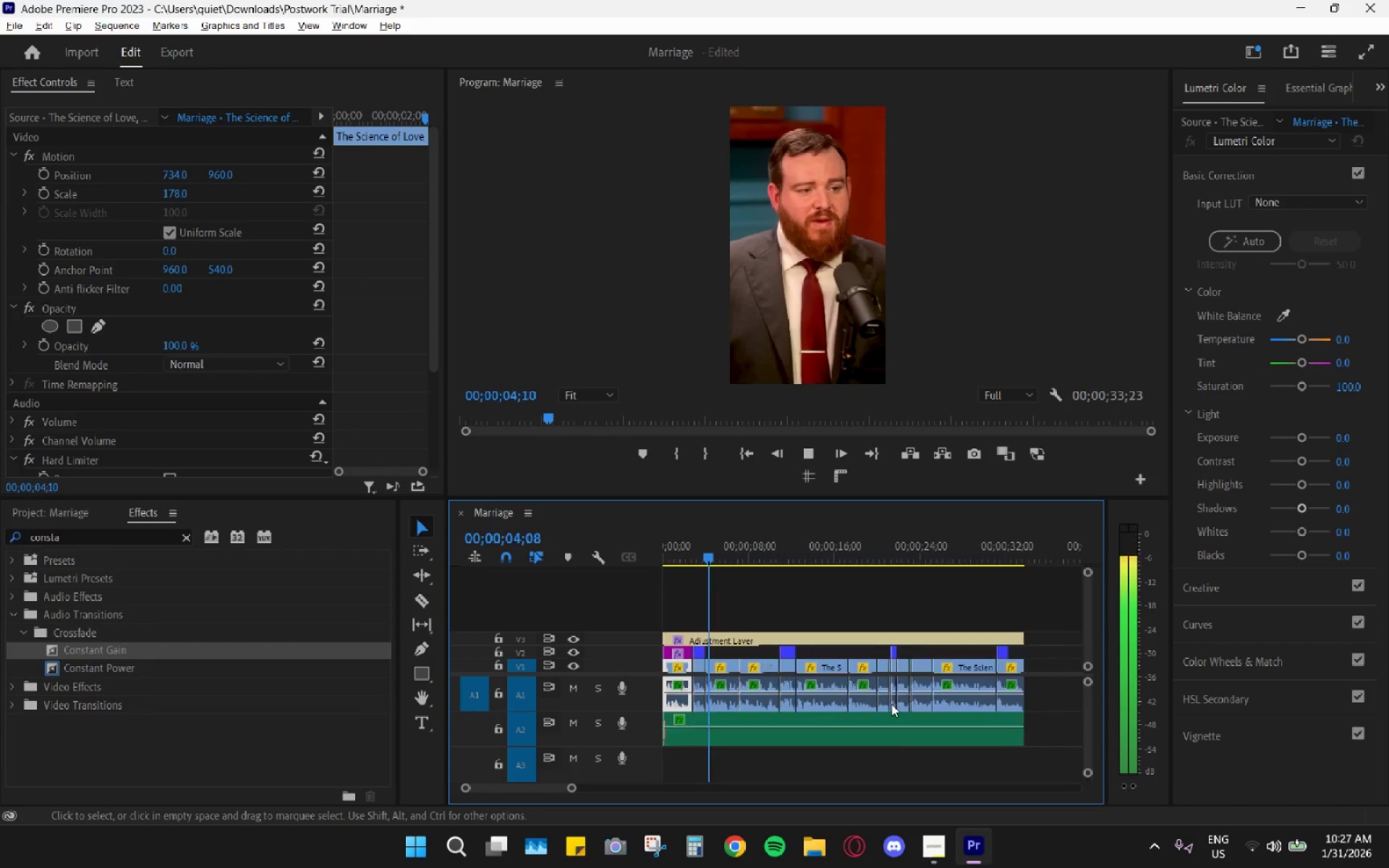 
scroll: coordinate [876, 715], scroll_direction: down, amount: 14.0
 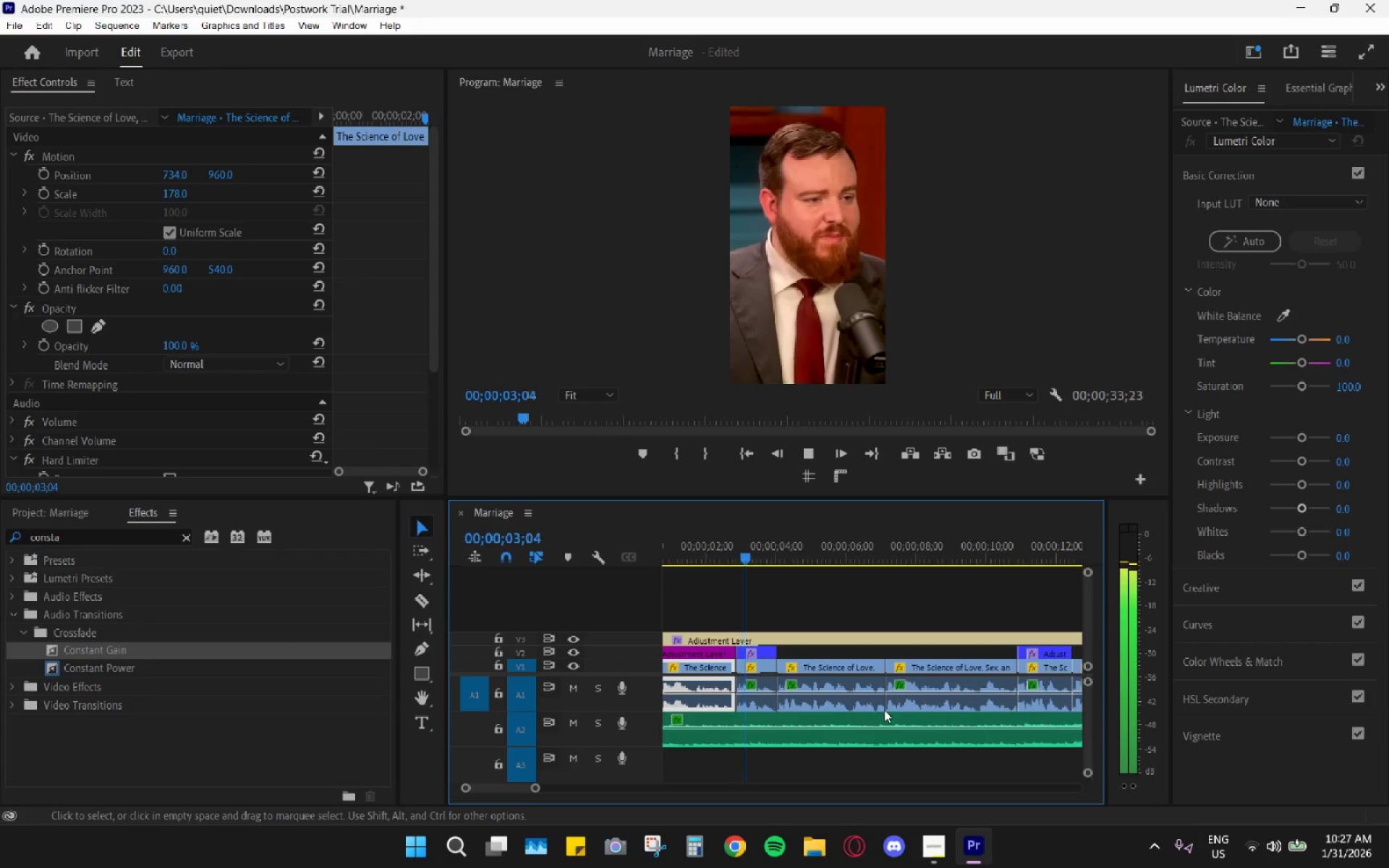 
key(Alt+AltLeft)
 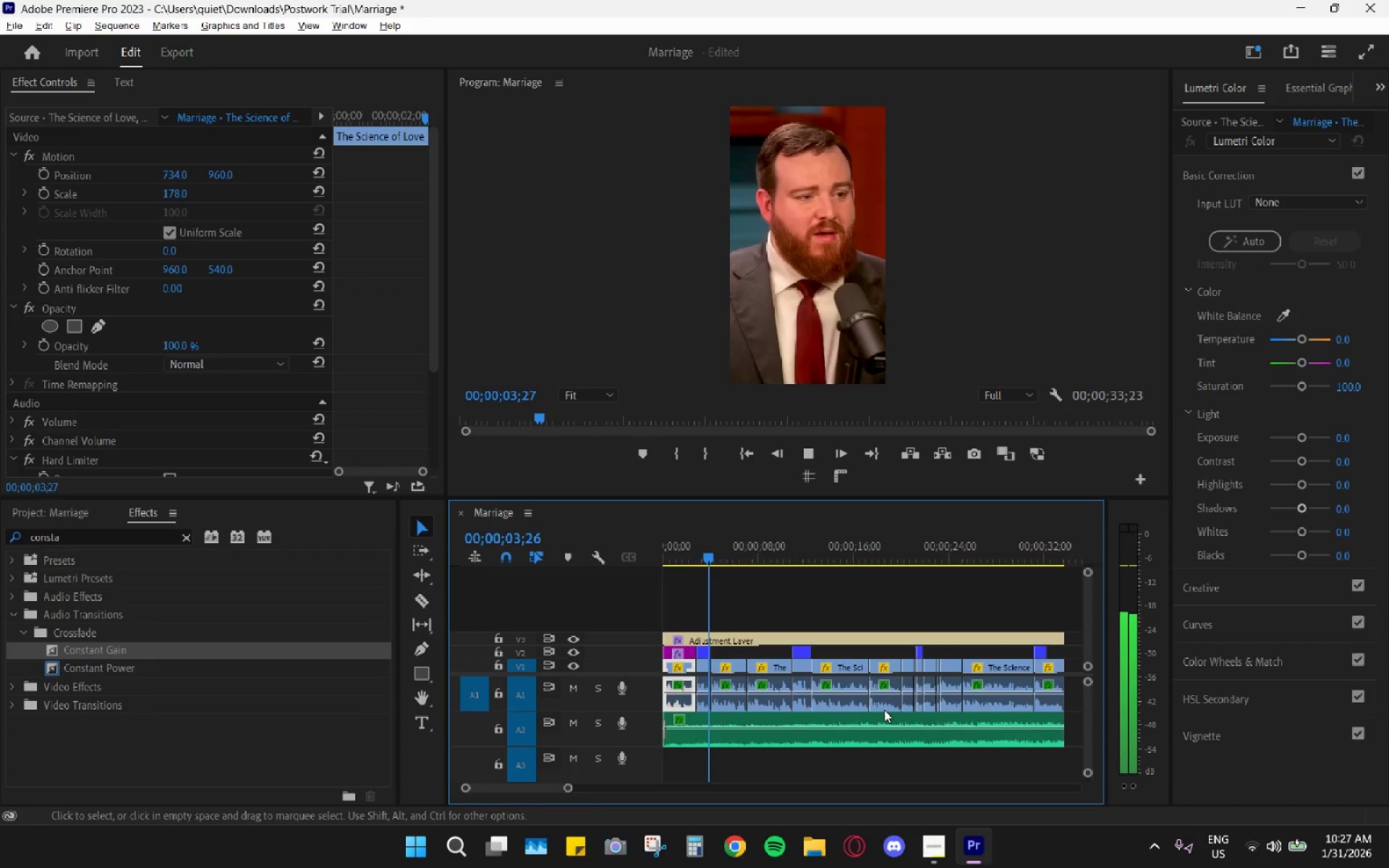 
key(Alt+AltLeft)
 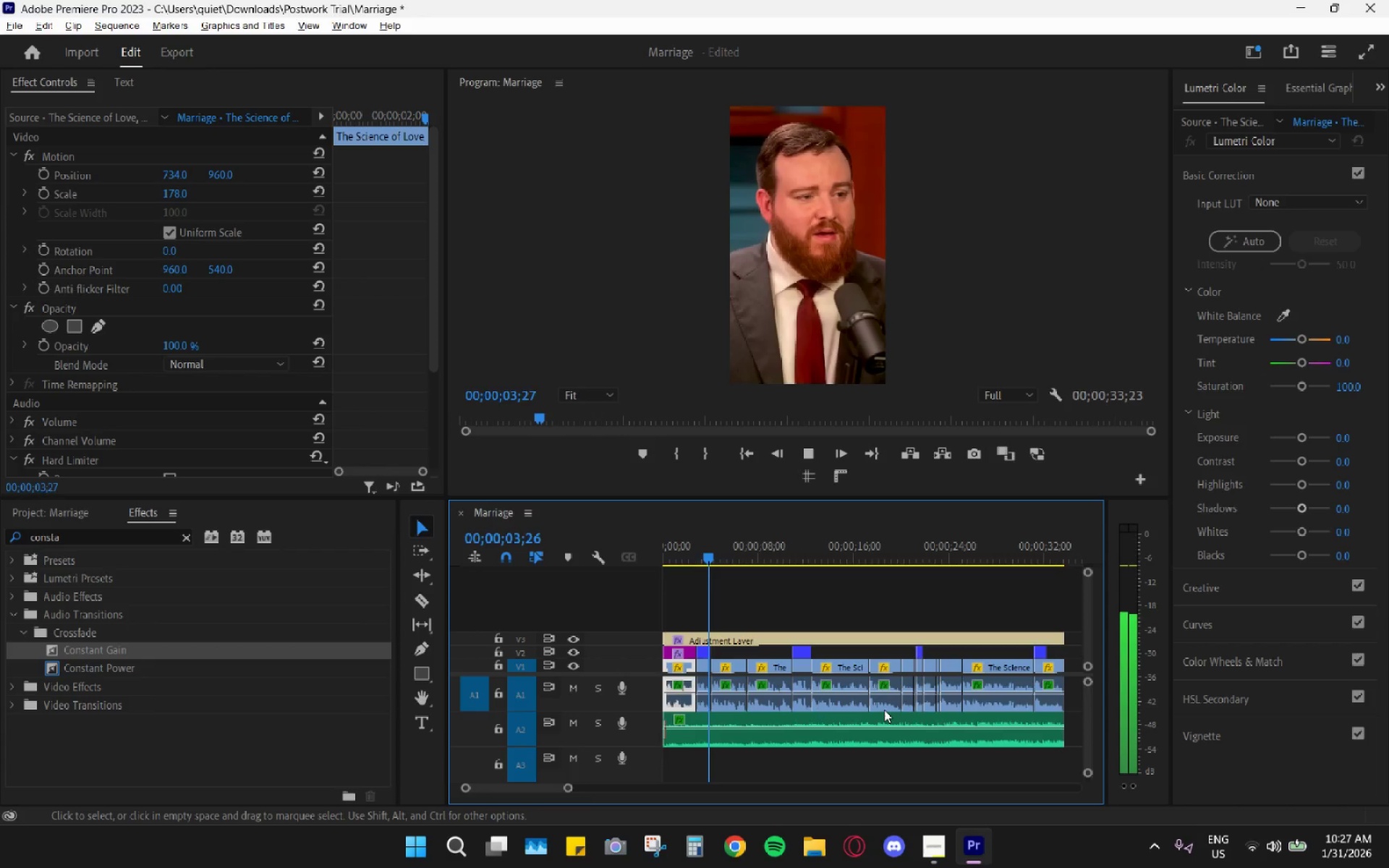 
key(Alt+AltLeft)
 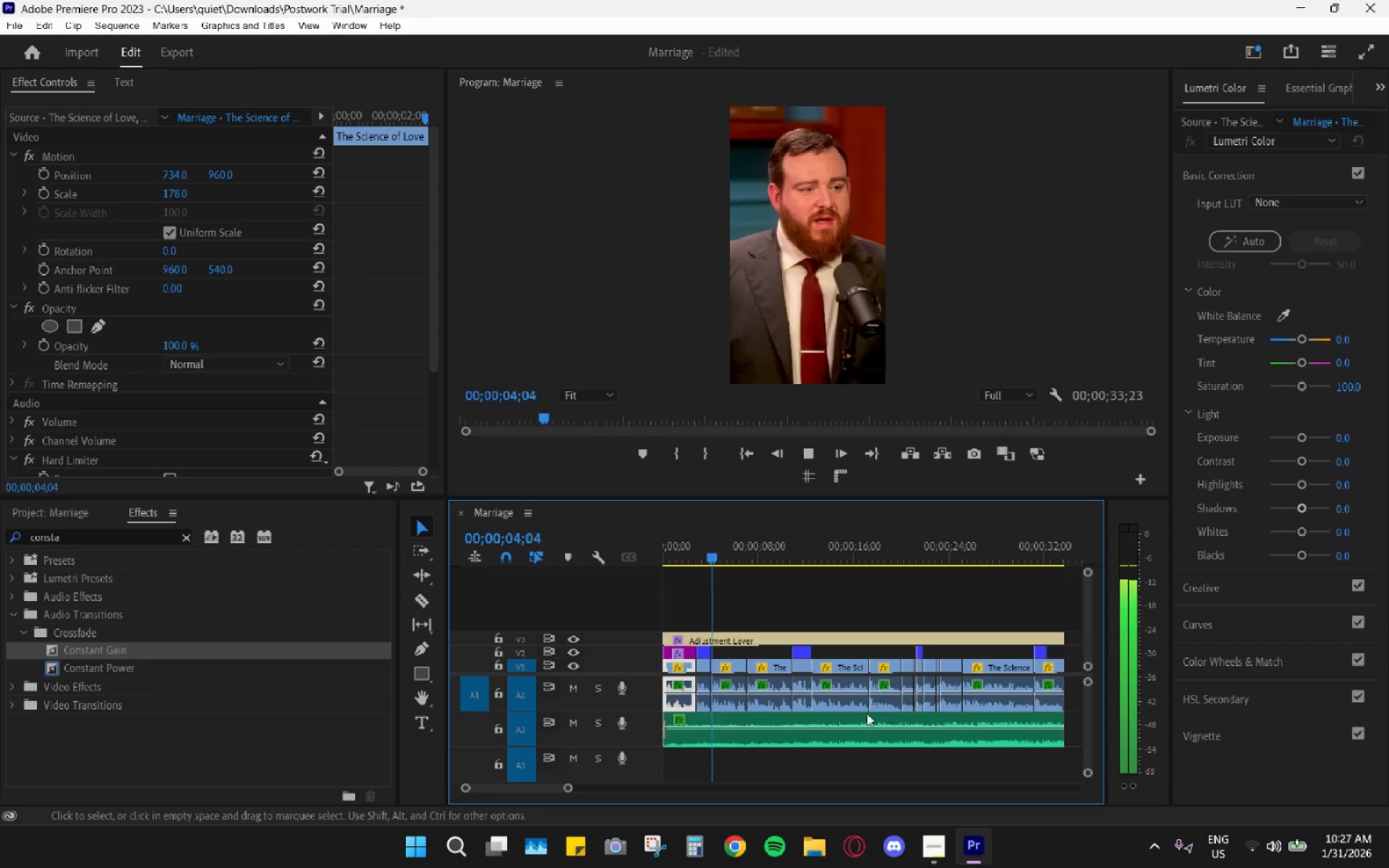 
scroll: coordinate [884, 710], scroll_direction: down, amount: 10.0
 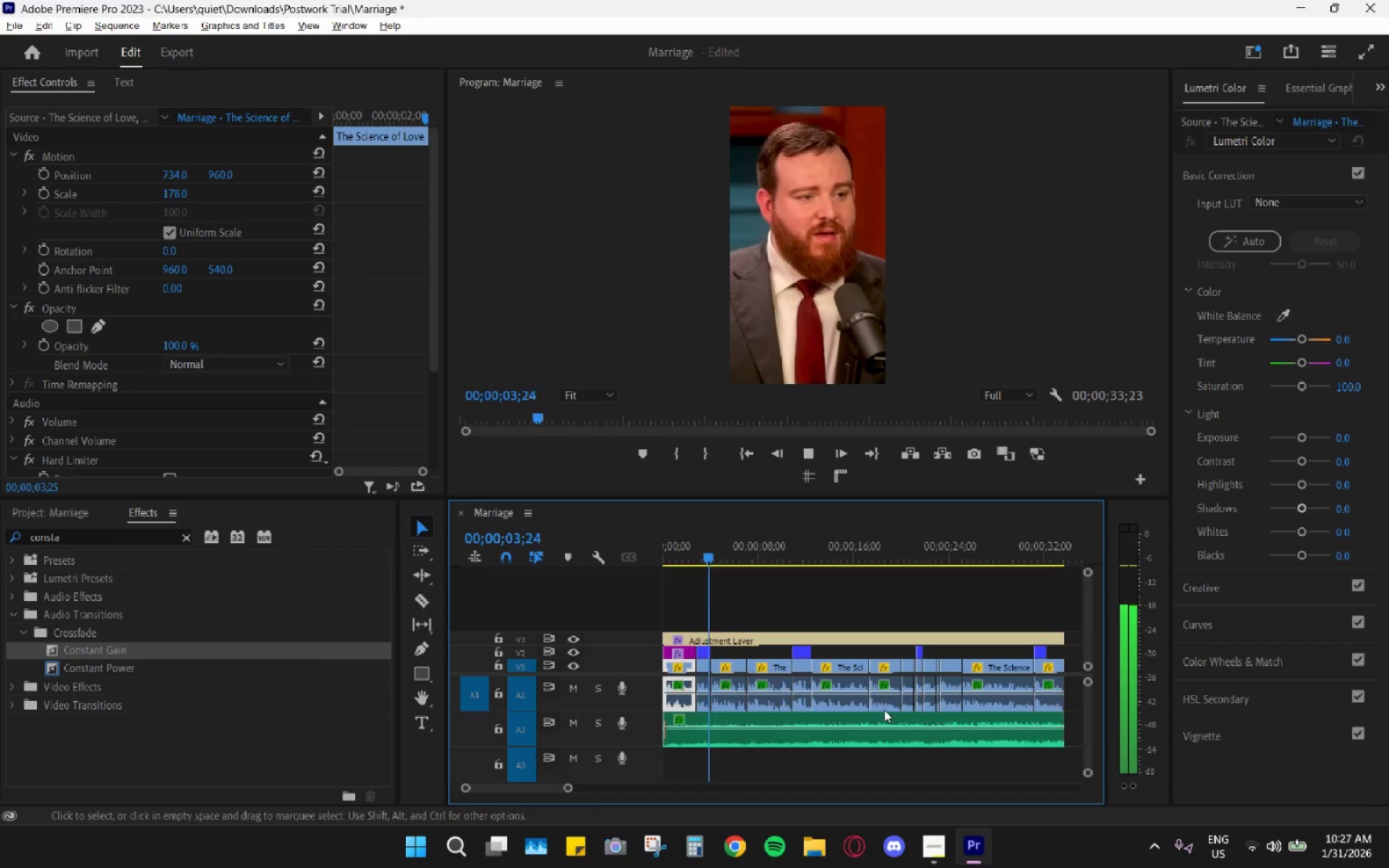 
key(Alt+AltLeft)
 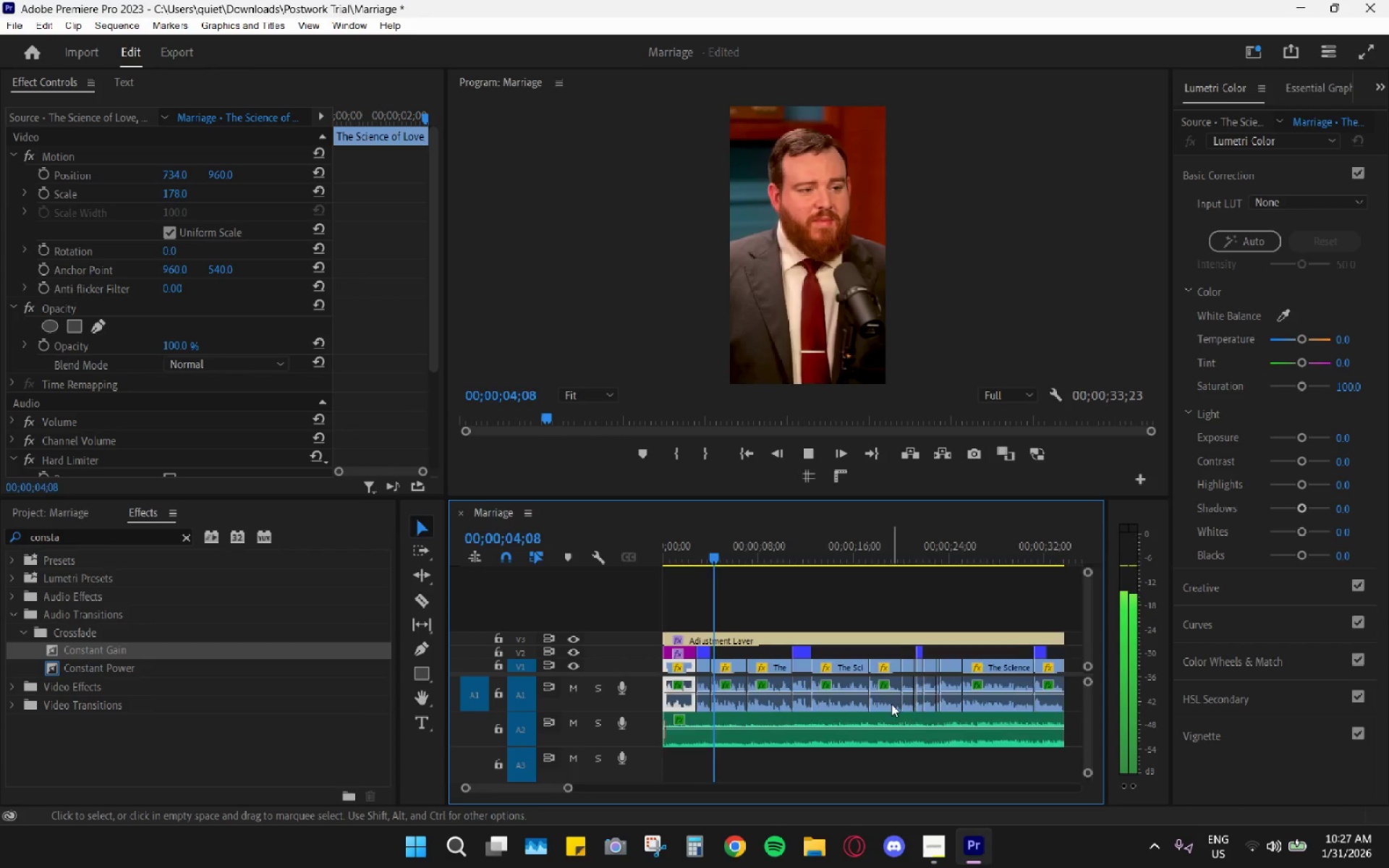 
scroll: coordinate [891, 704], scroll_direction: down, amount: 5.0
 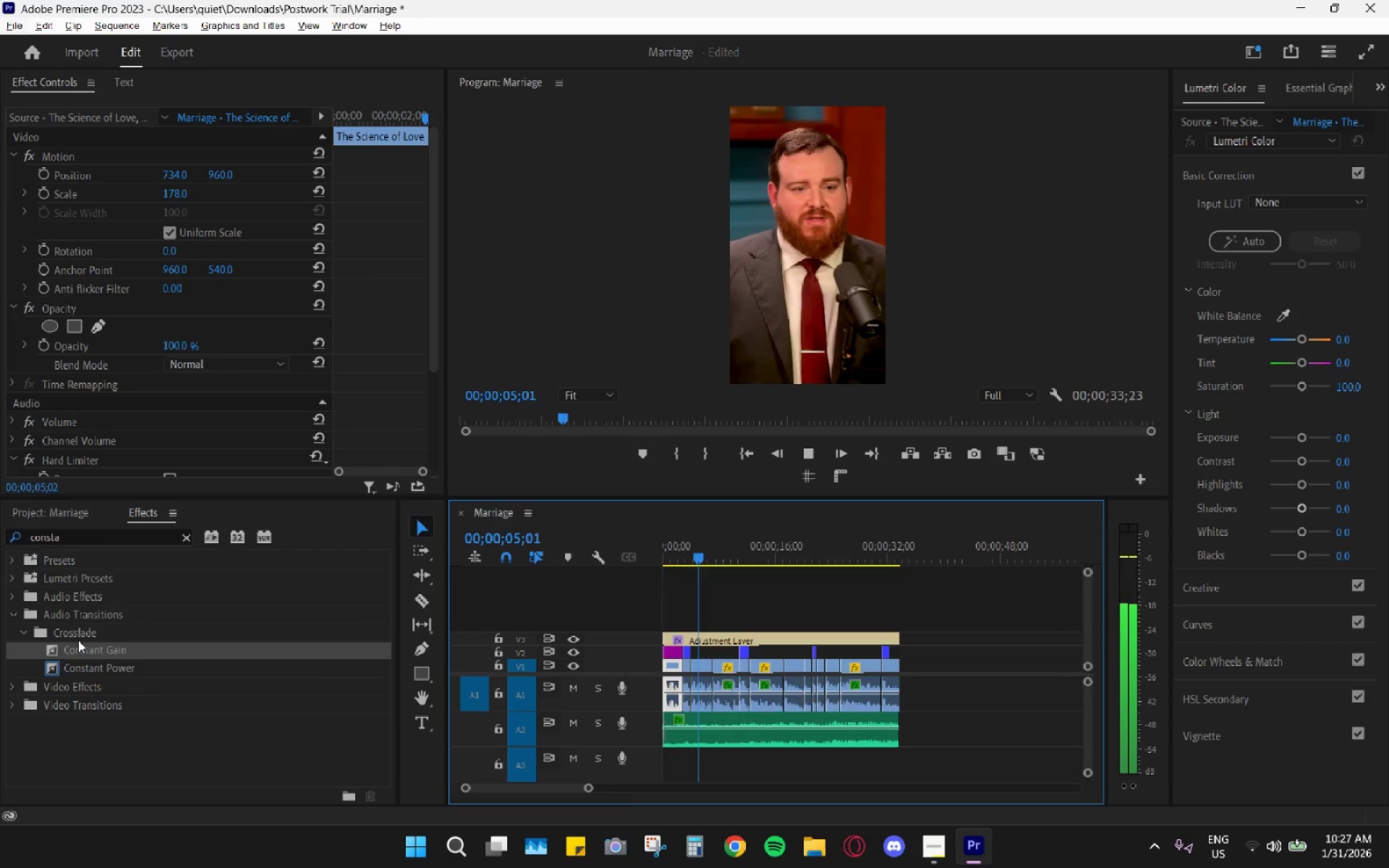 
left_click_drag(start_coordinate=[83, 647], to_coordinate=[889, 736])
 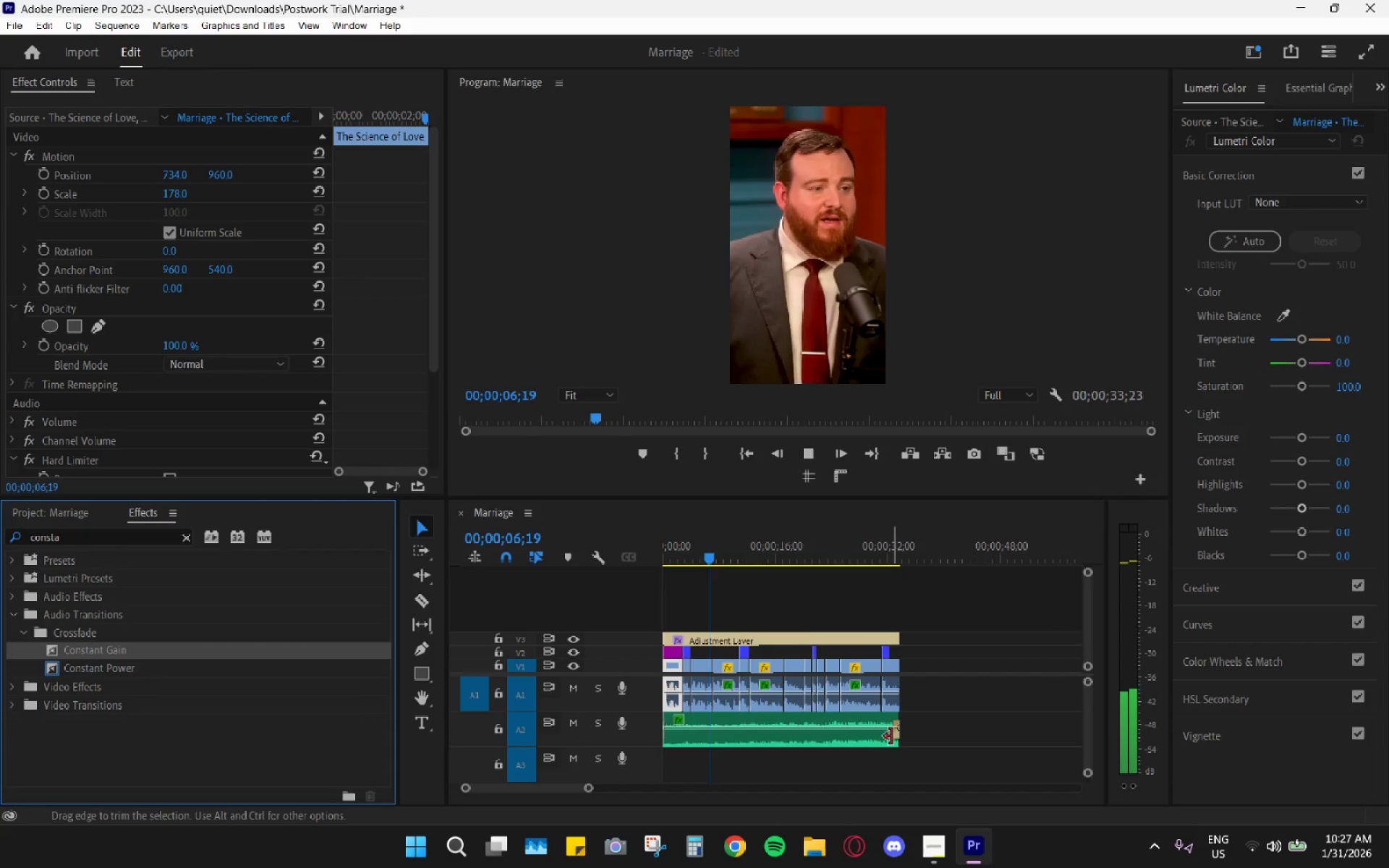 
hold_key(key=AltLeft, duration=0.64)
scroll: coordinate [933, 730], scroll_direction: up, amount: 9.0
 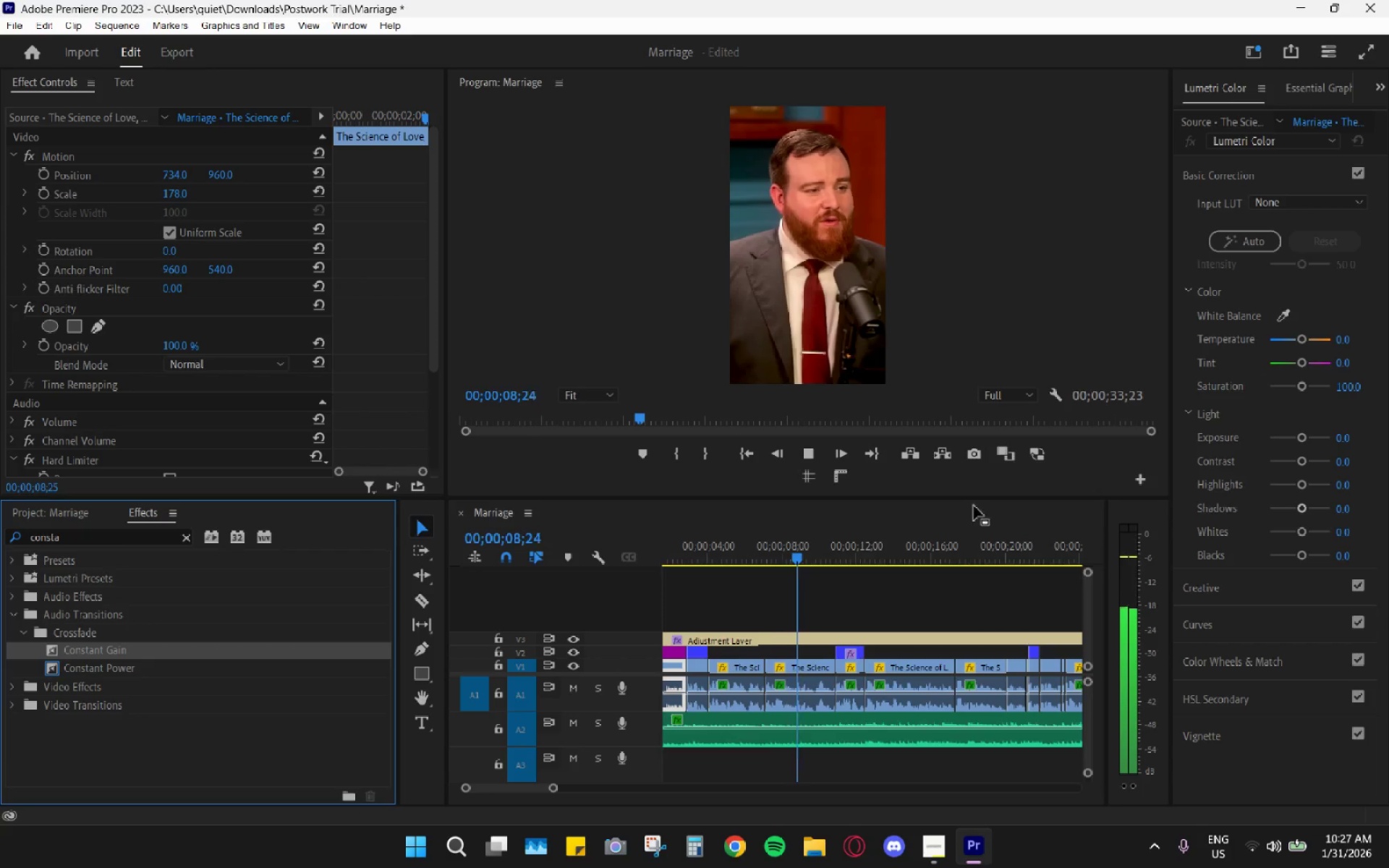 
key(Space)
 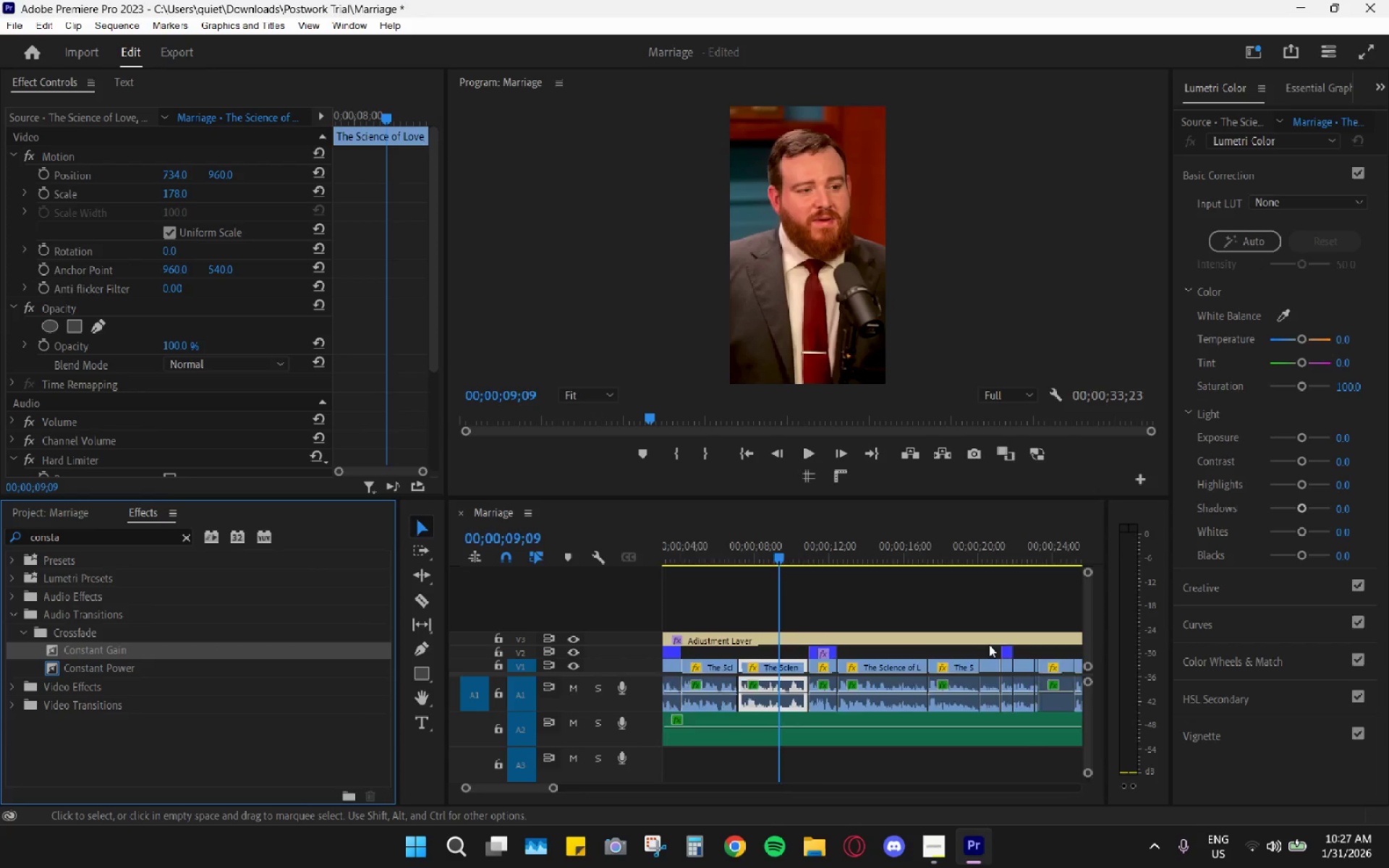 
scroll: coordinate [988, 647], scroll_direction: down, amount: 10.0
 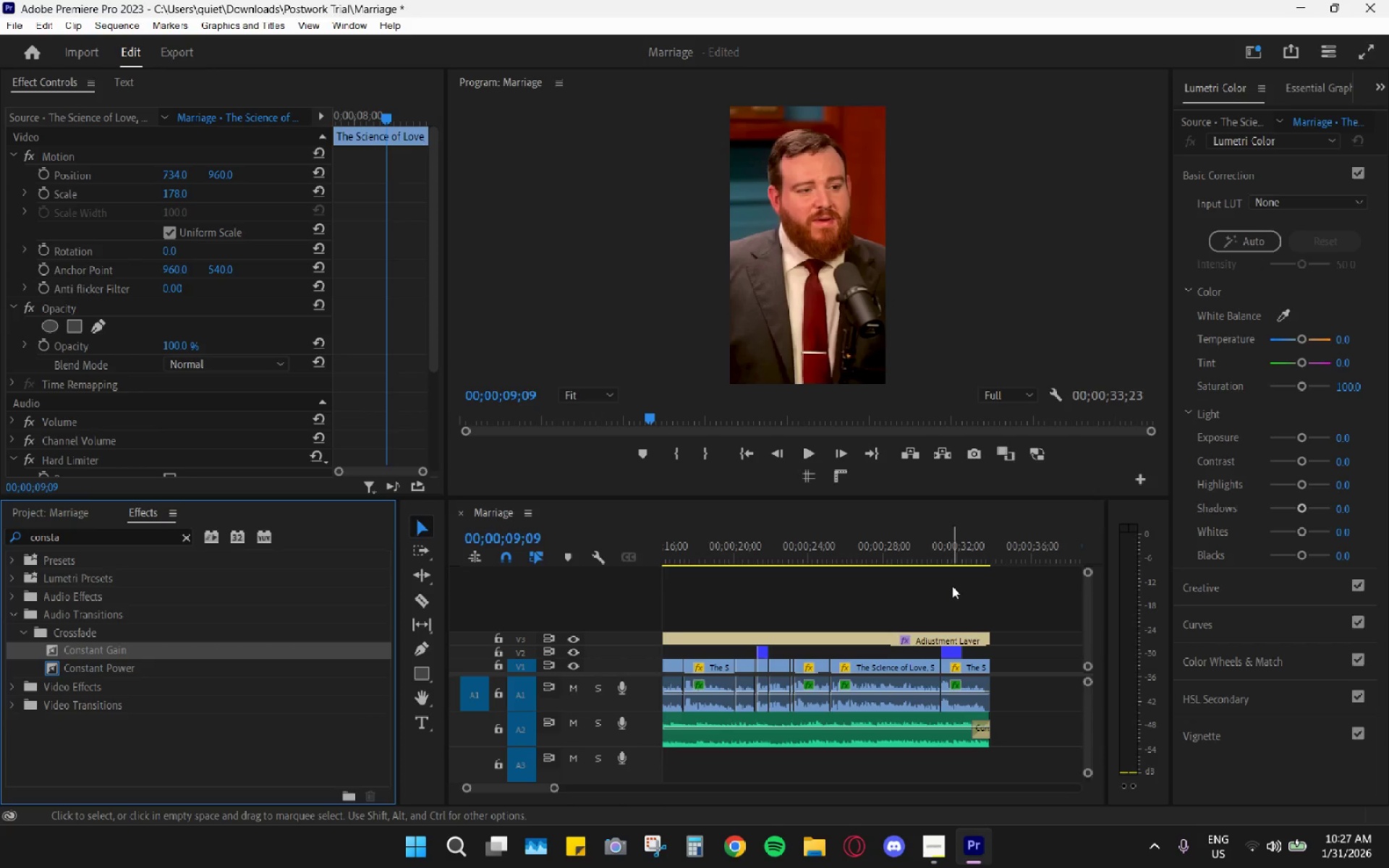 
left_click([953, 549])
 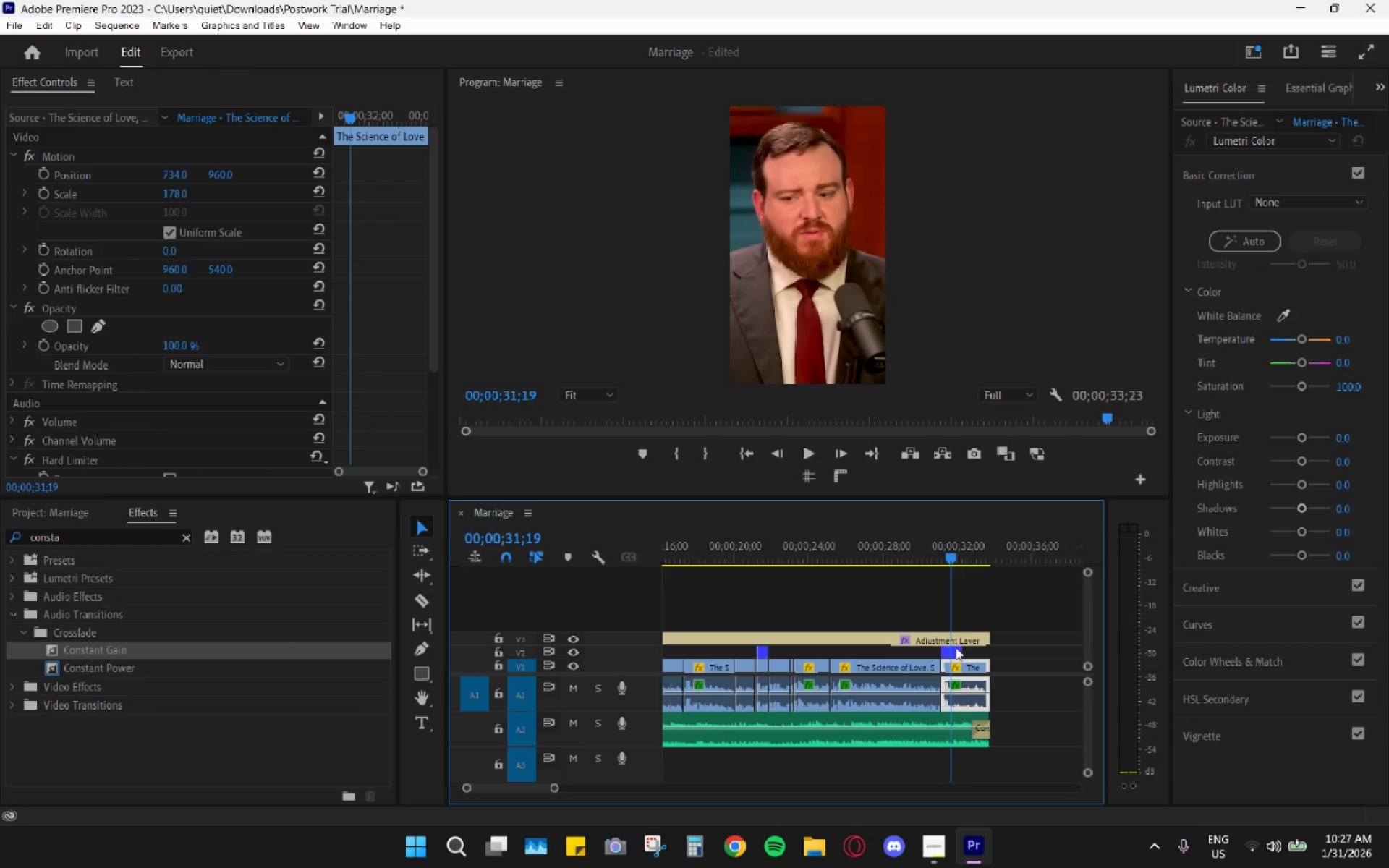 
key(Space)
 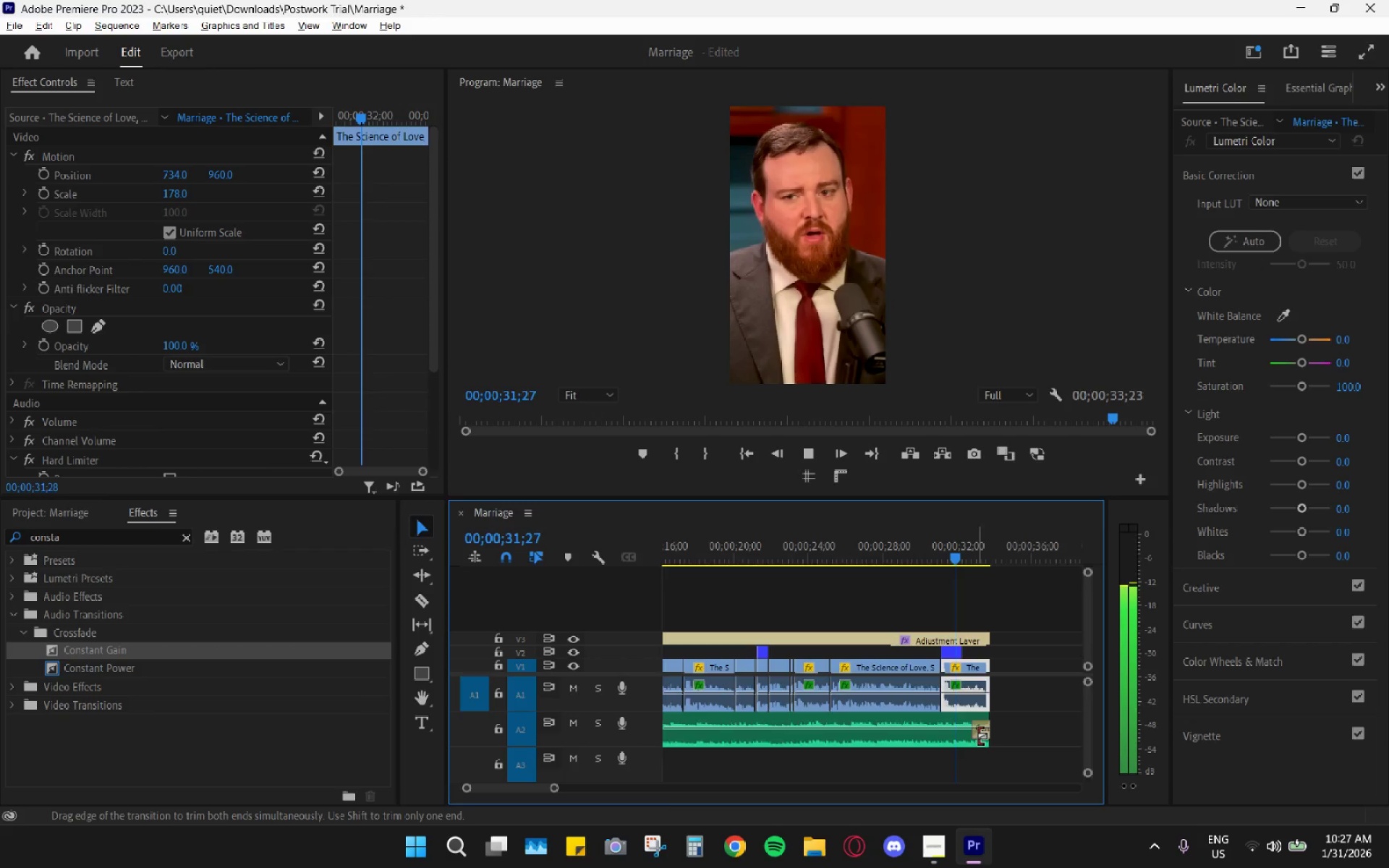 
hold_key(key=AltLeft, duration=0.66)
scroll: coordinate [977, 736], scroll_direction: up, amount: 11.0
 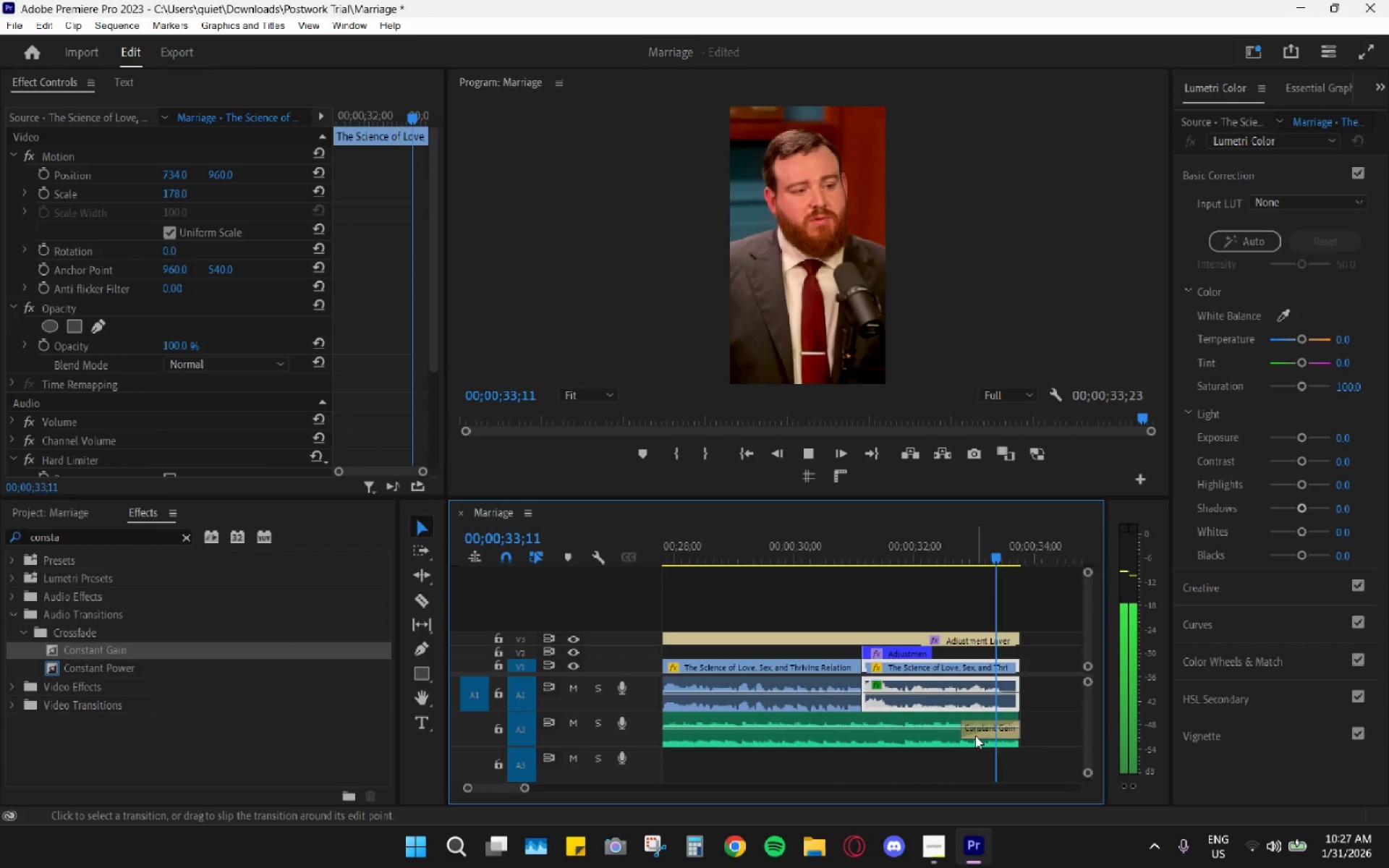 
key(Space)
 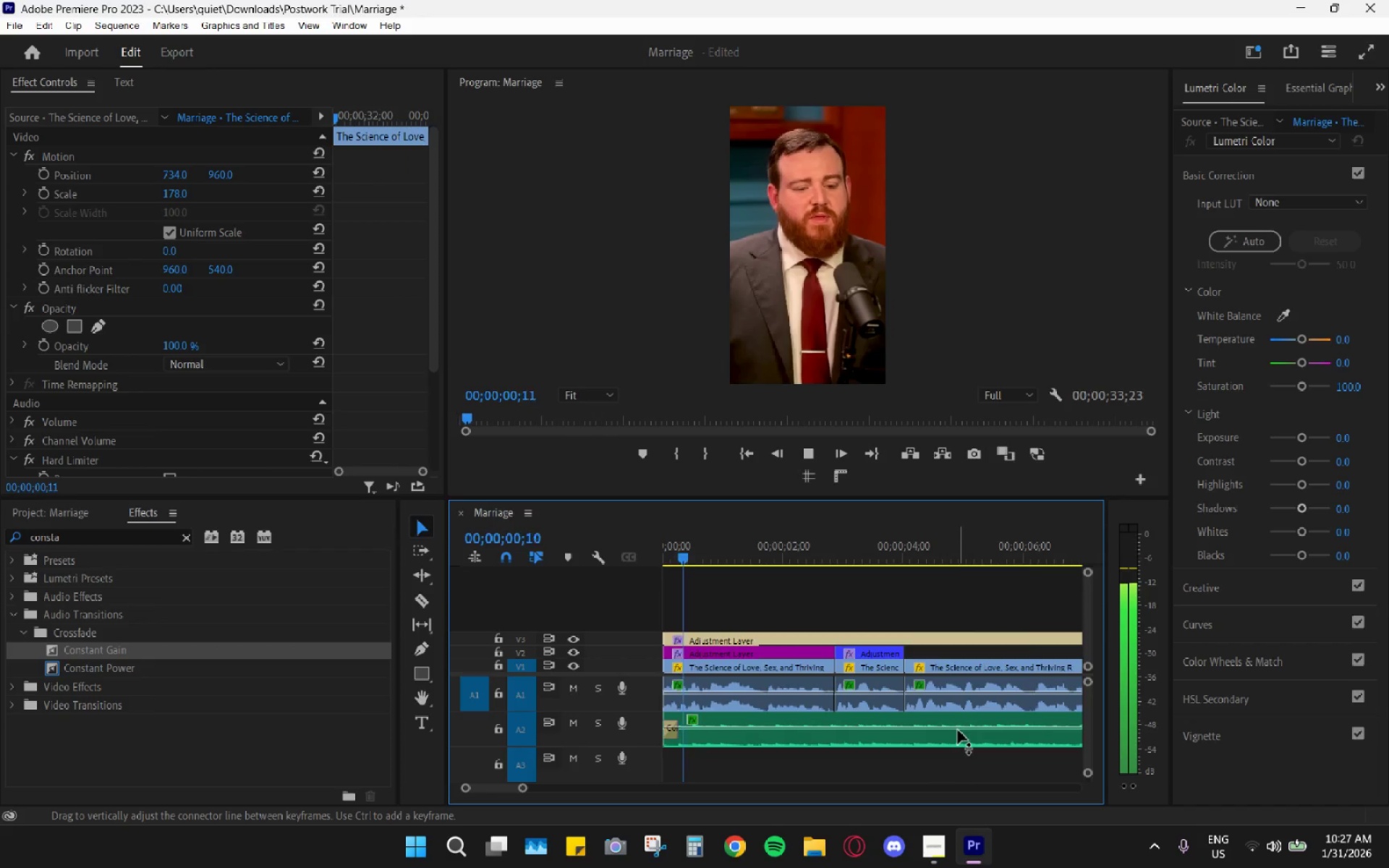 
key(Space)
 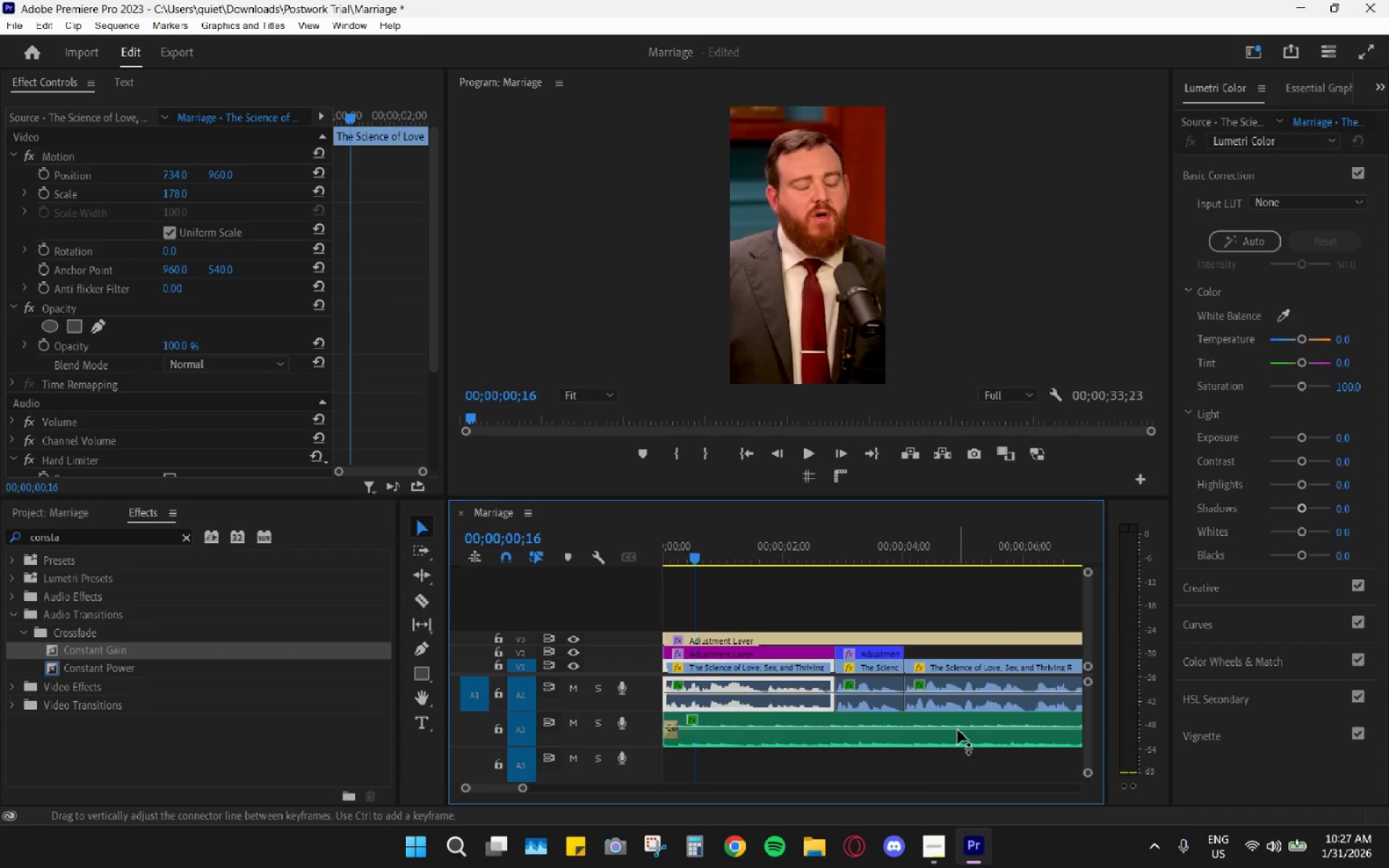 
hold_key(key=AltLeft, duration=0.45)
scroll: coordinate [958, 730], scroll_direction: down, amount: 28.0
 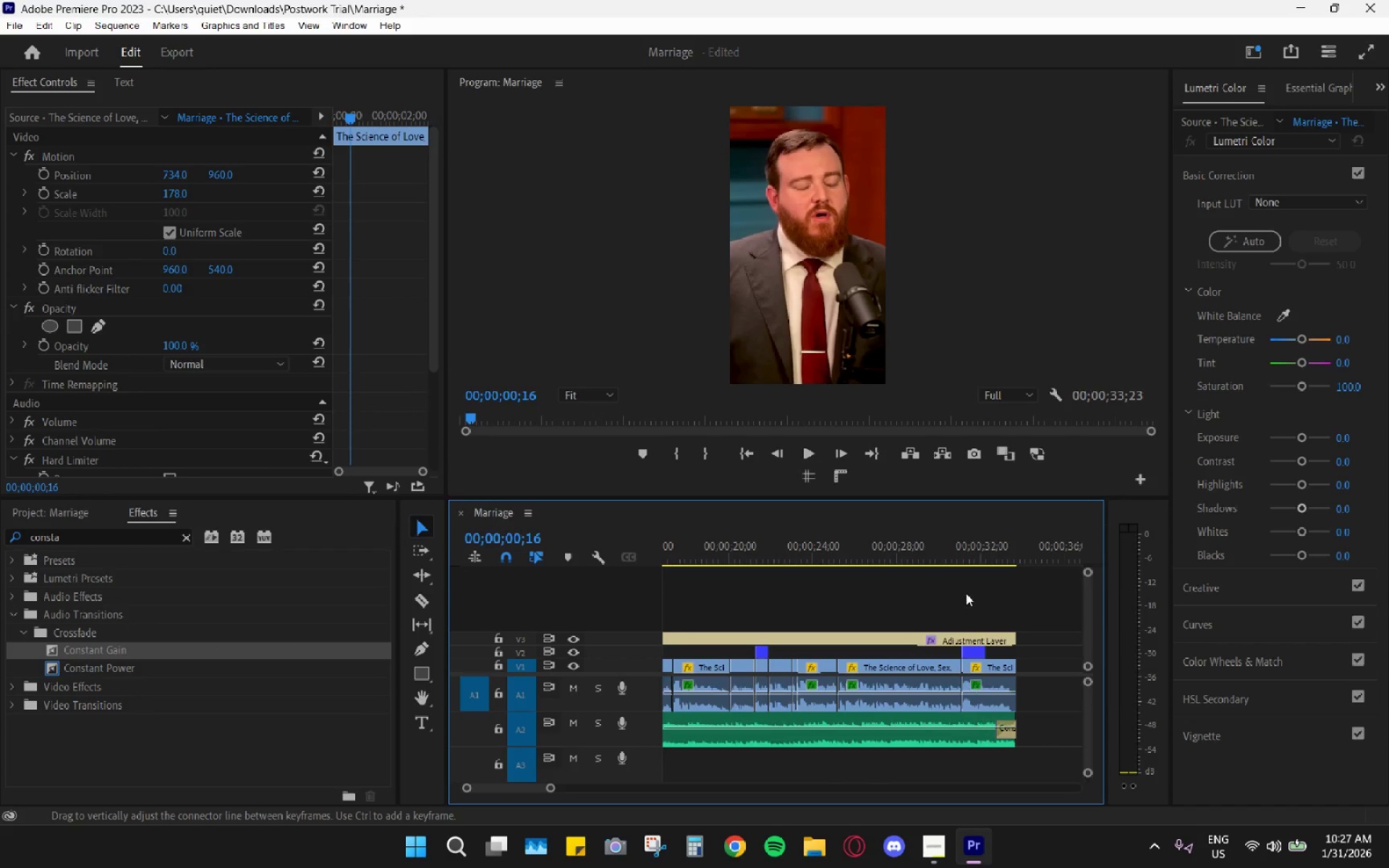 
left_click([969, 553])
 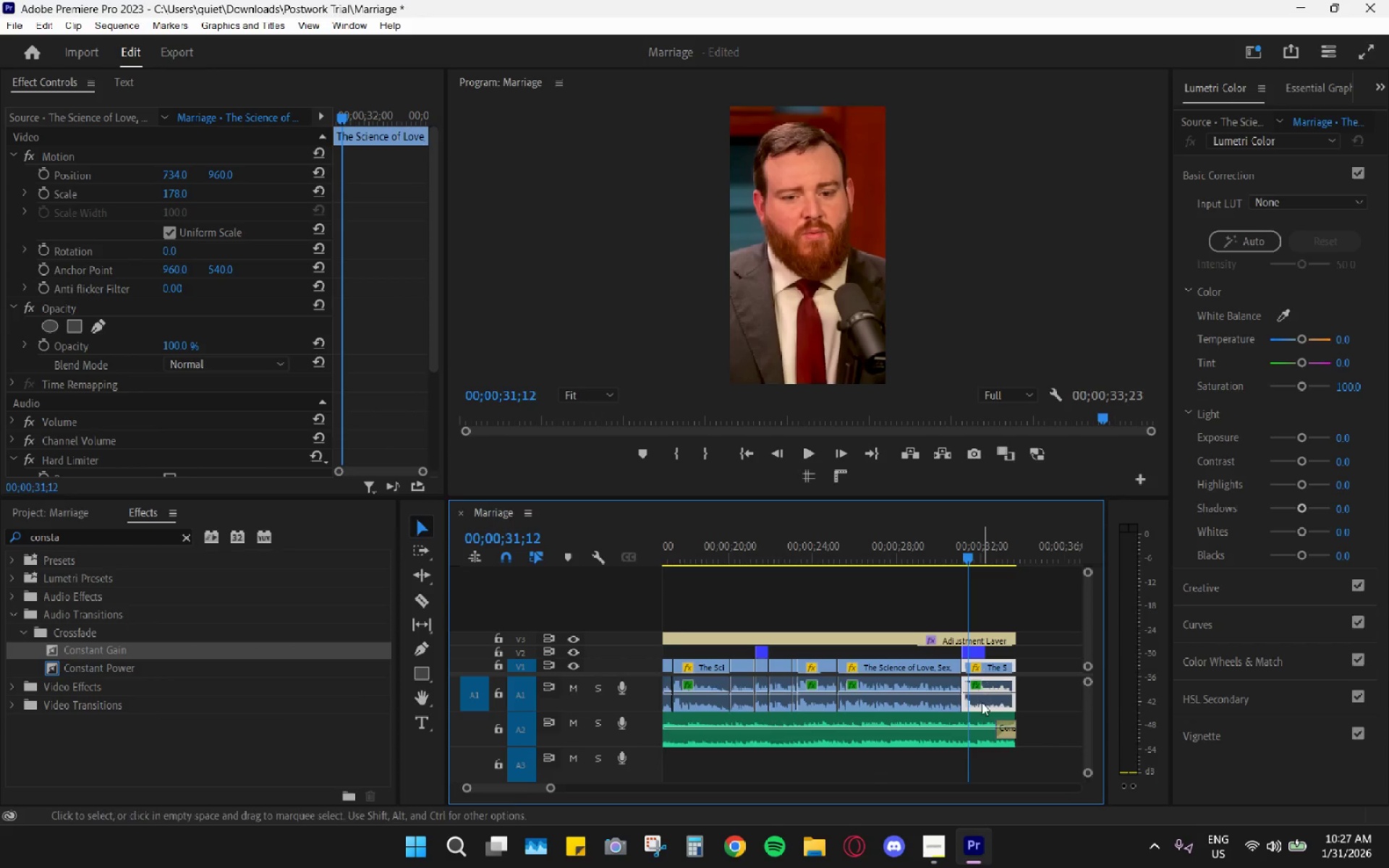 
hold_key(key=AltLeft, duration=0.62)
scroll: coordinate [985, 726], scroll_direction: up, amount: 11.0
 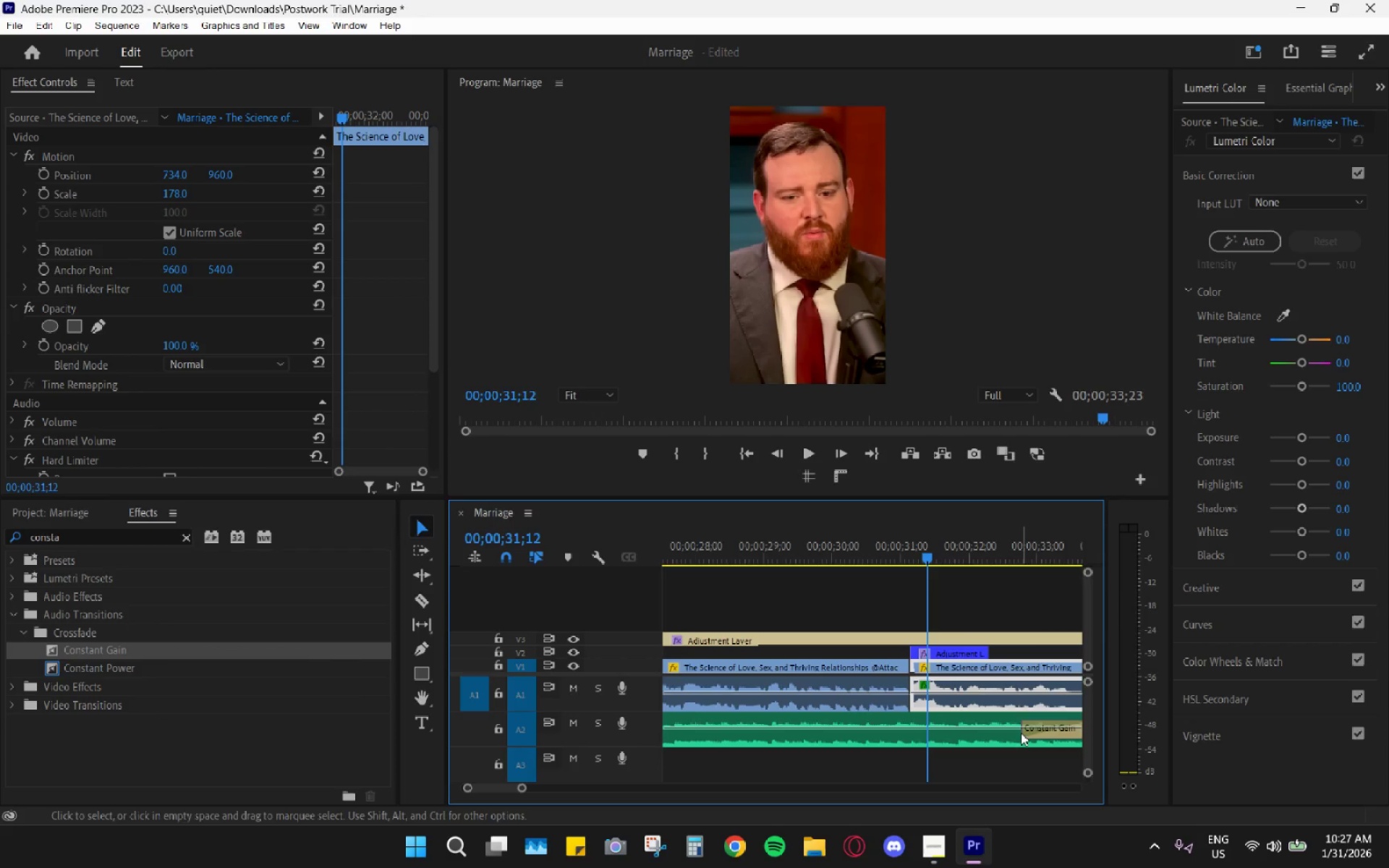 
left_click_drag(start_coordinate=[1024, 735], to_coordinate=[912, 735])
 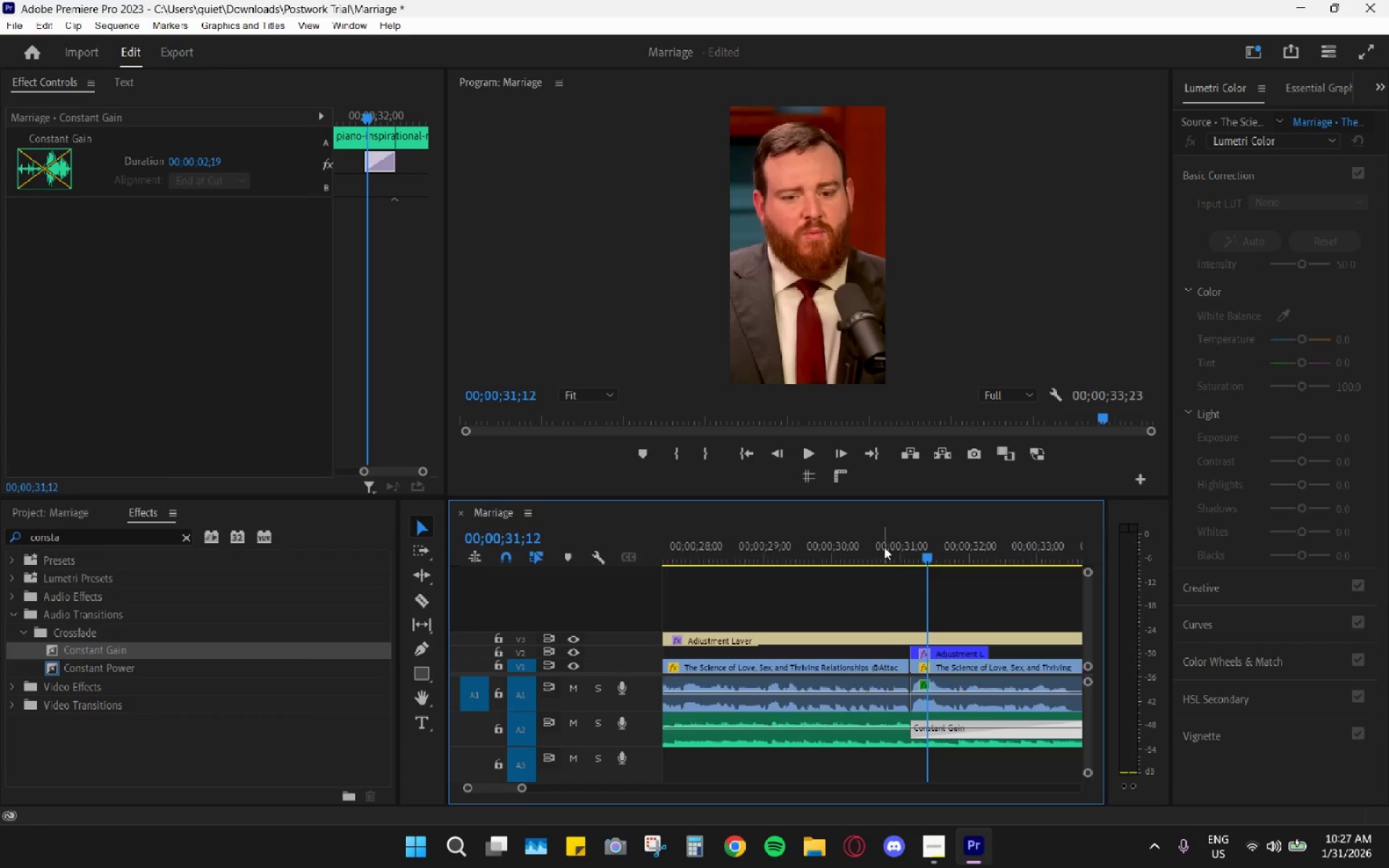 
left_click([883, 542])
 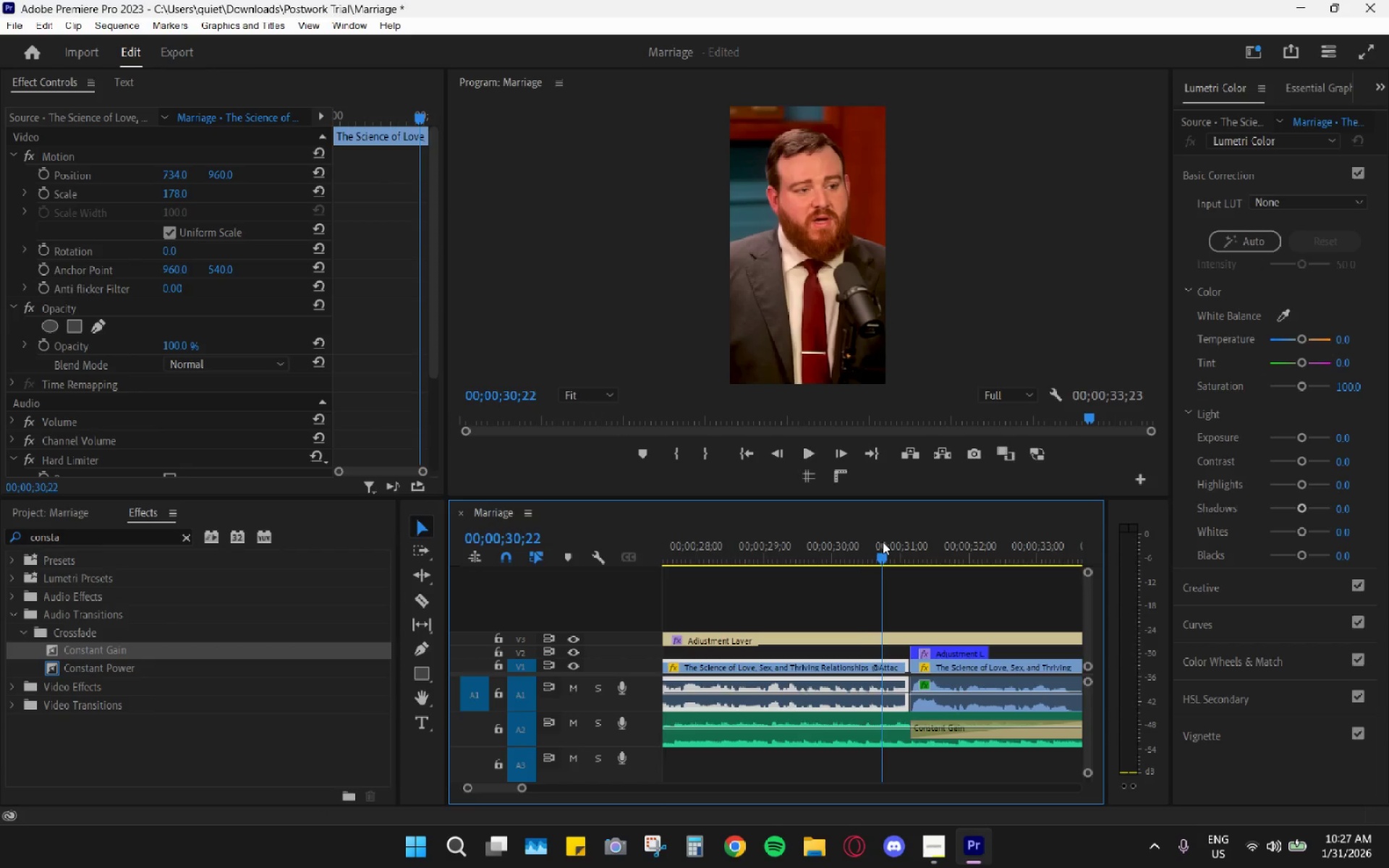 
key(Space)
 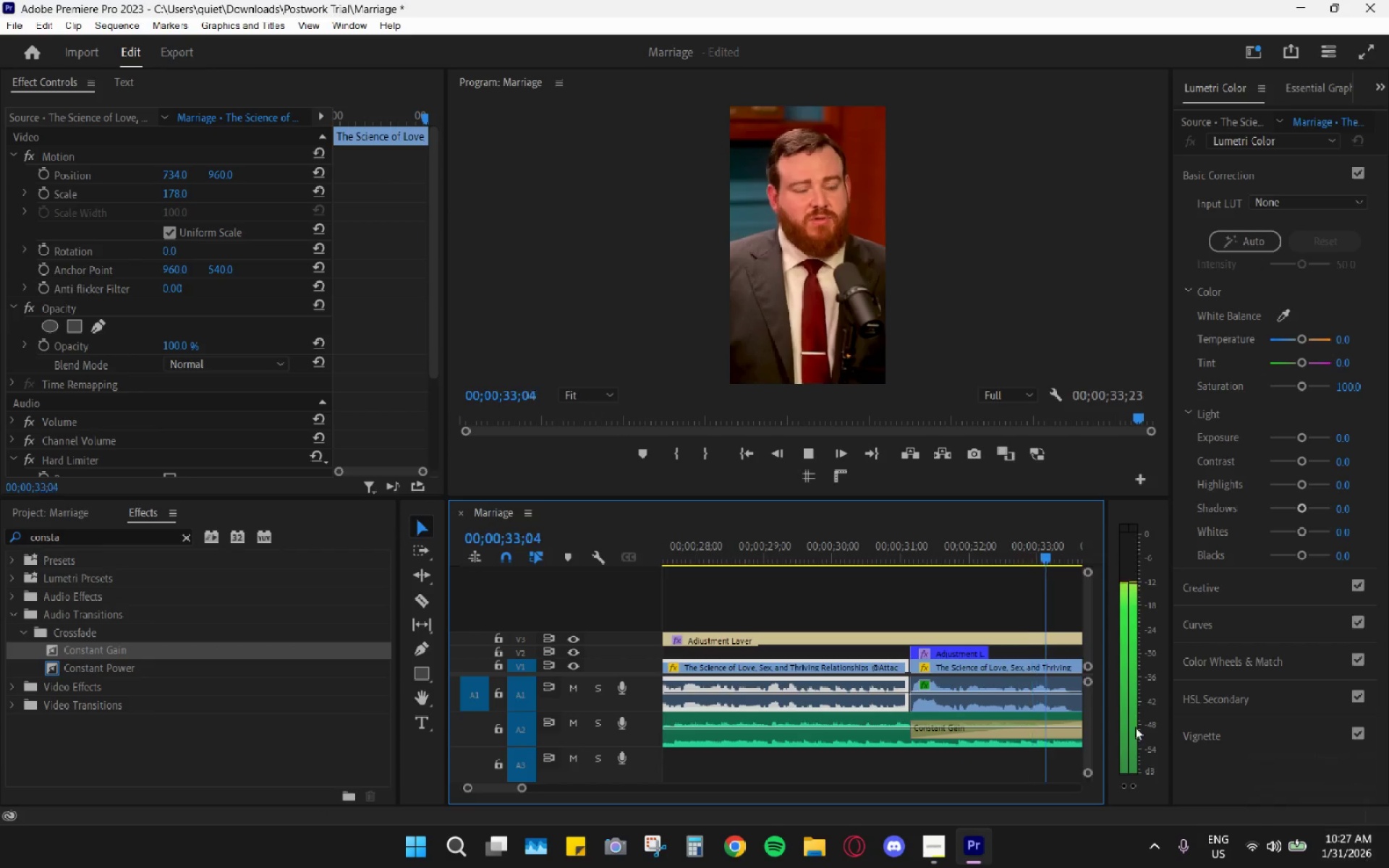 
key(Space)
 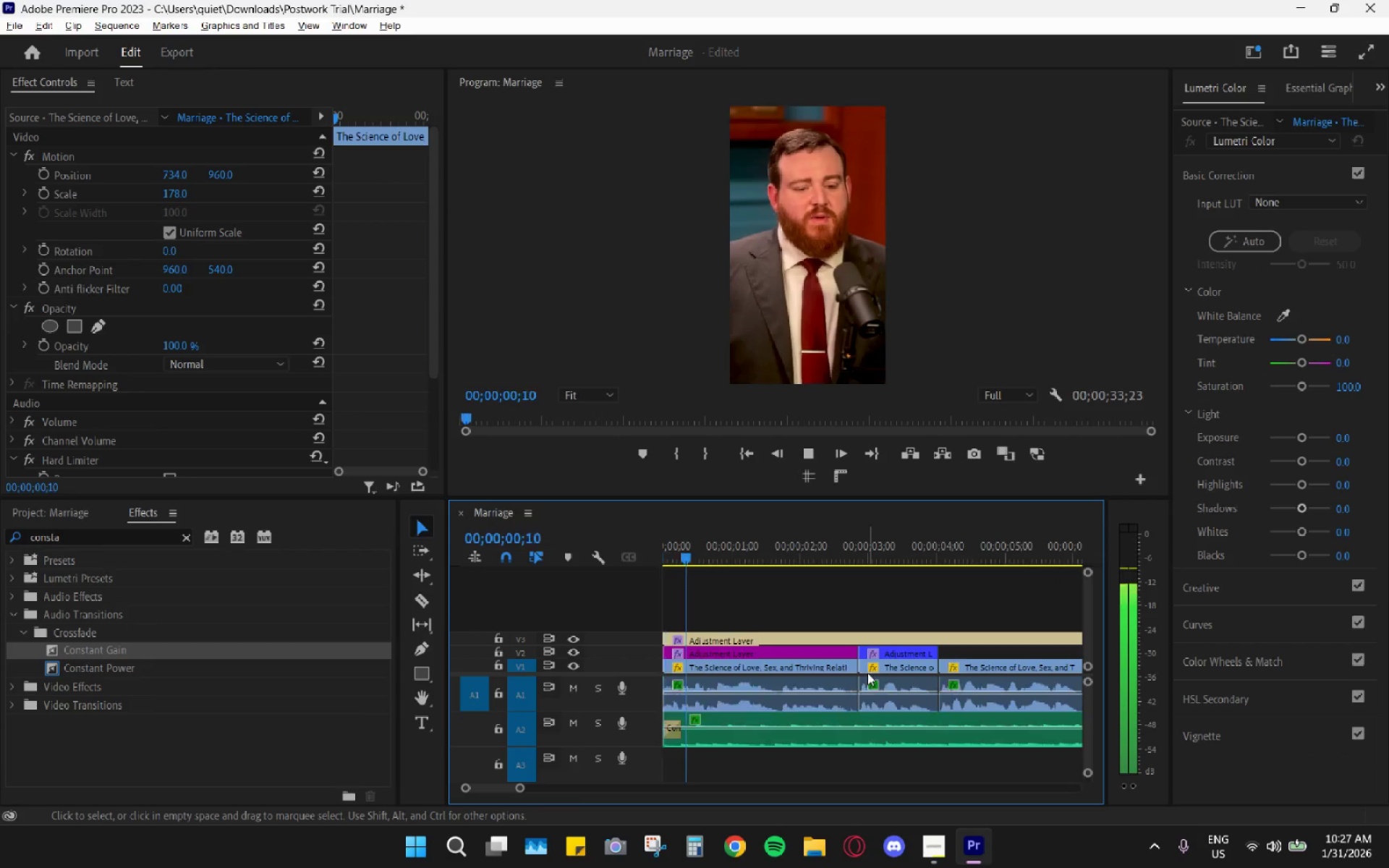 
hold_key(key=AltLeft, duration=1.16)
 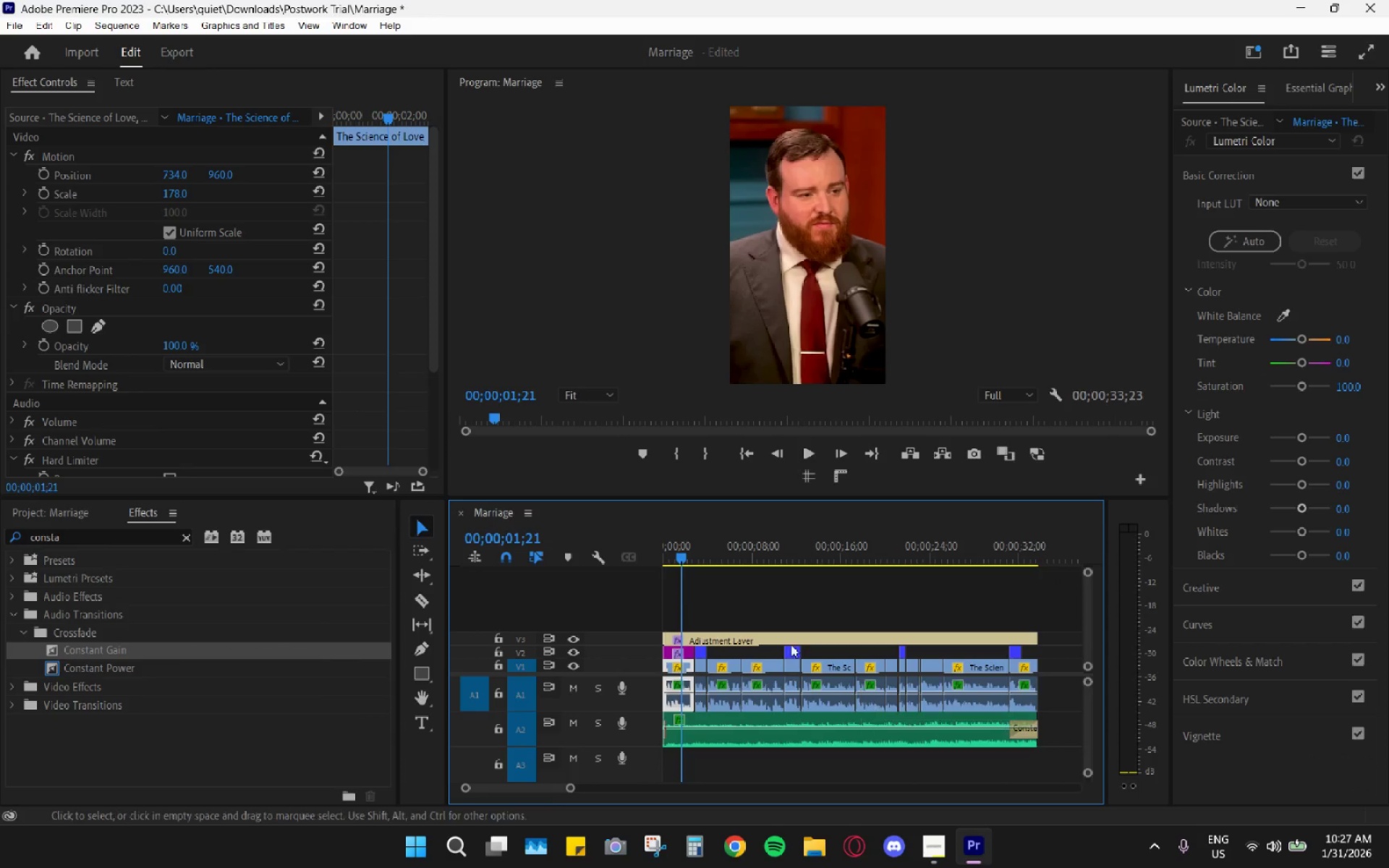 
hold_key(key=AltLeft, duration=10.09)
 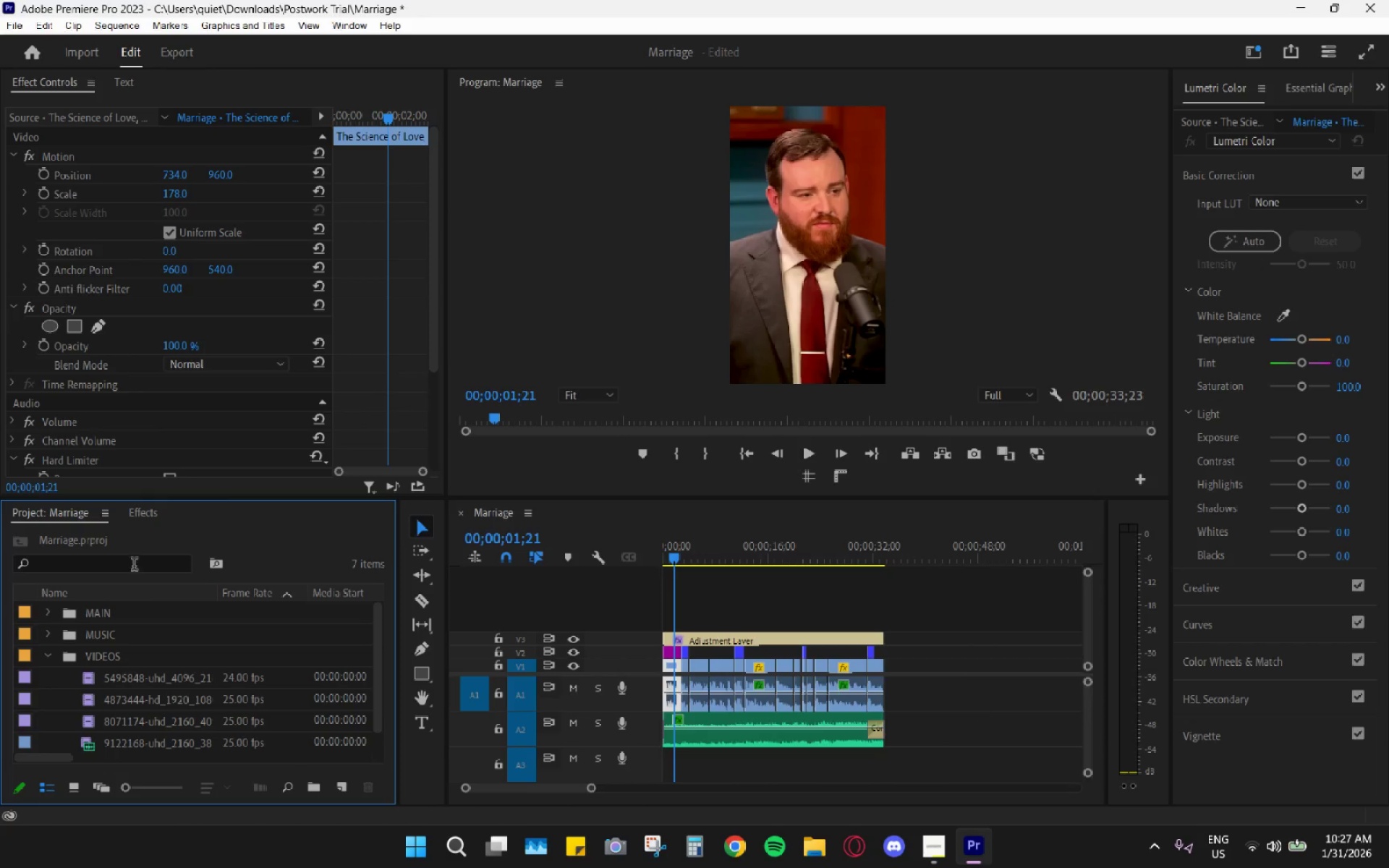 
scroll: coordinate [861, 689], scroll_direction: down, amount: 17.0
 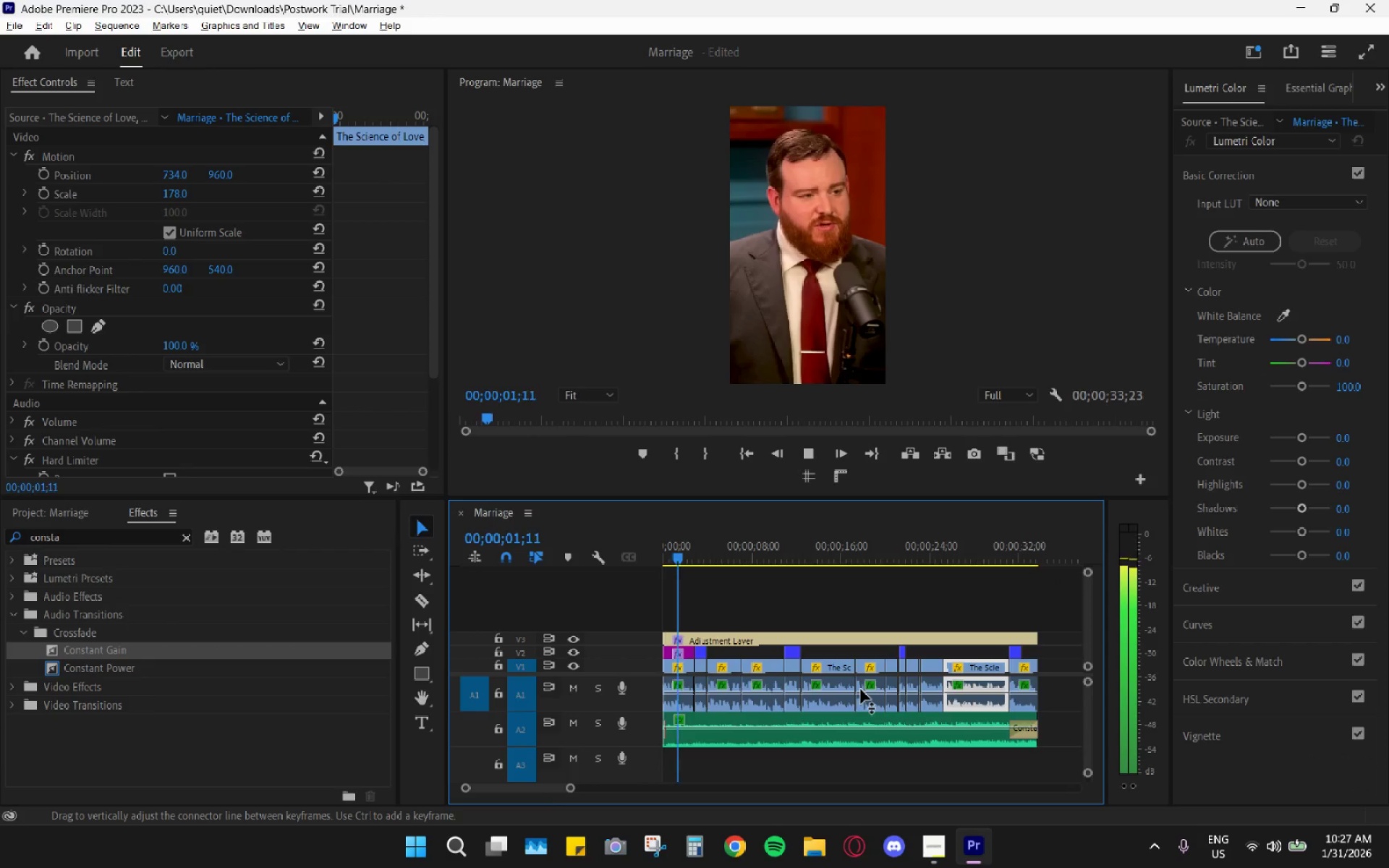 
key(Space)
 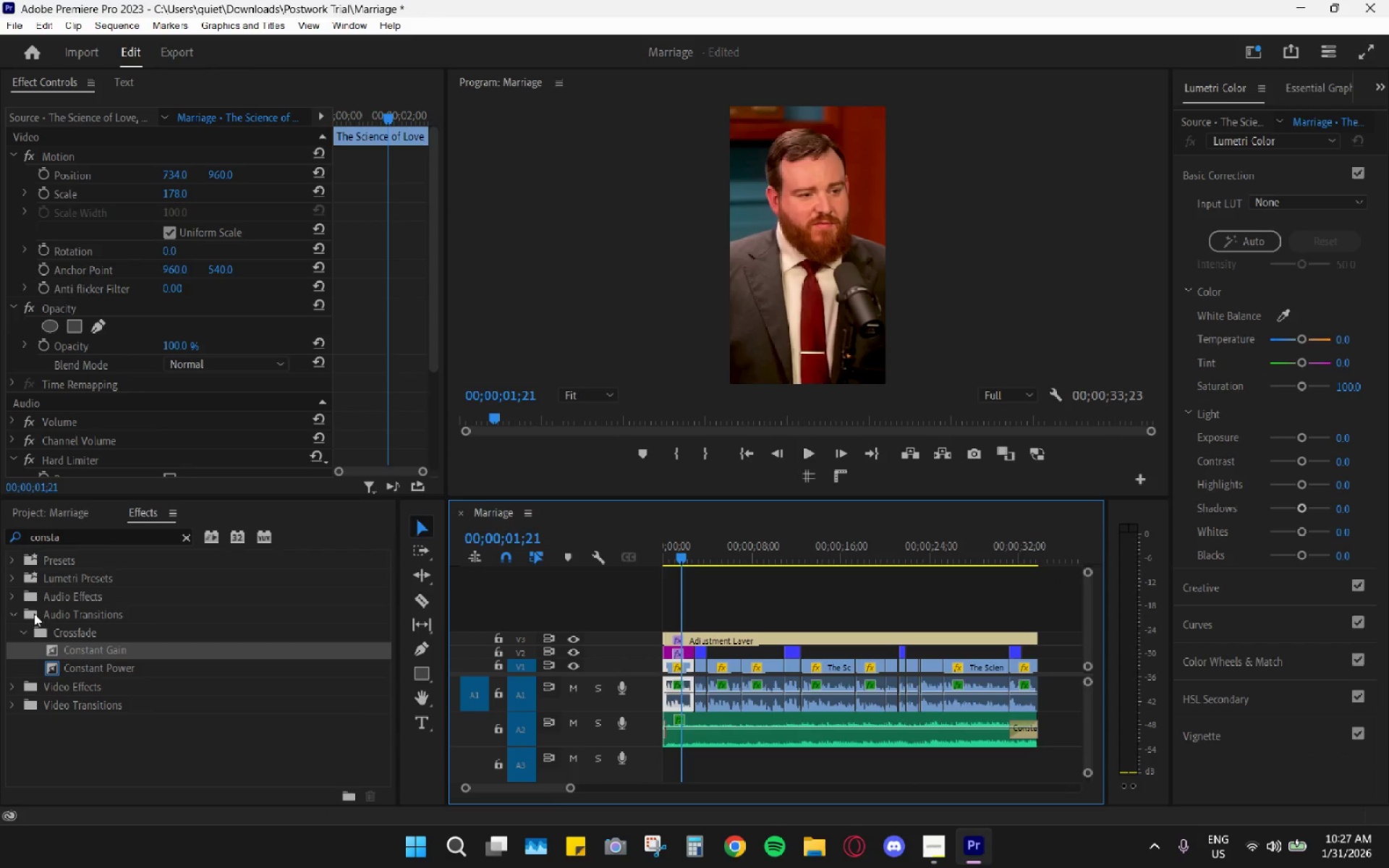 
left_click([14, 613])
 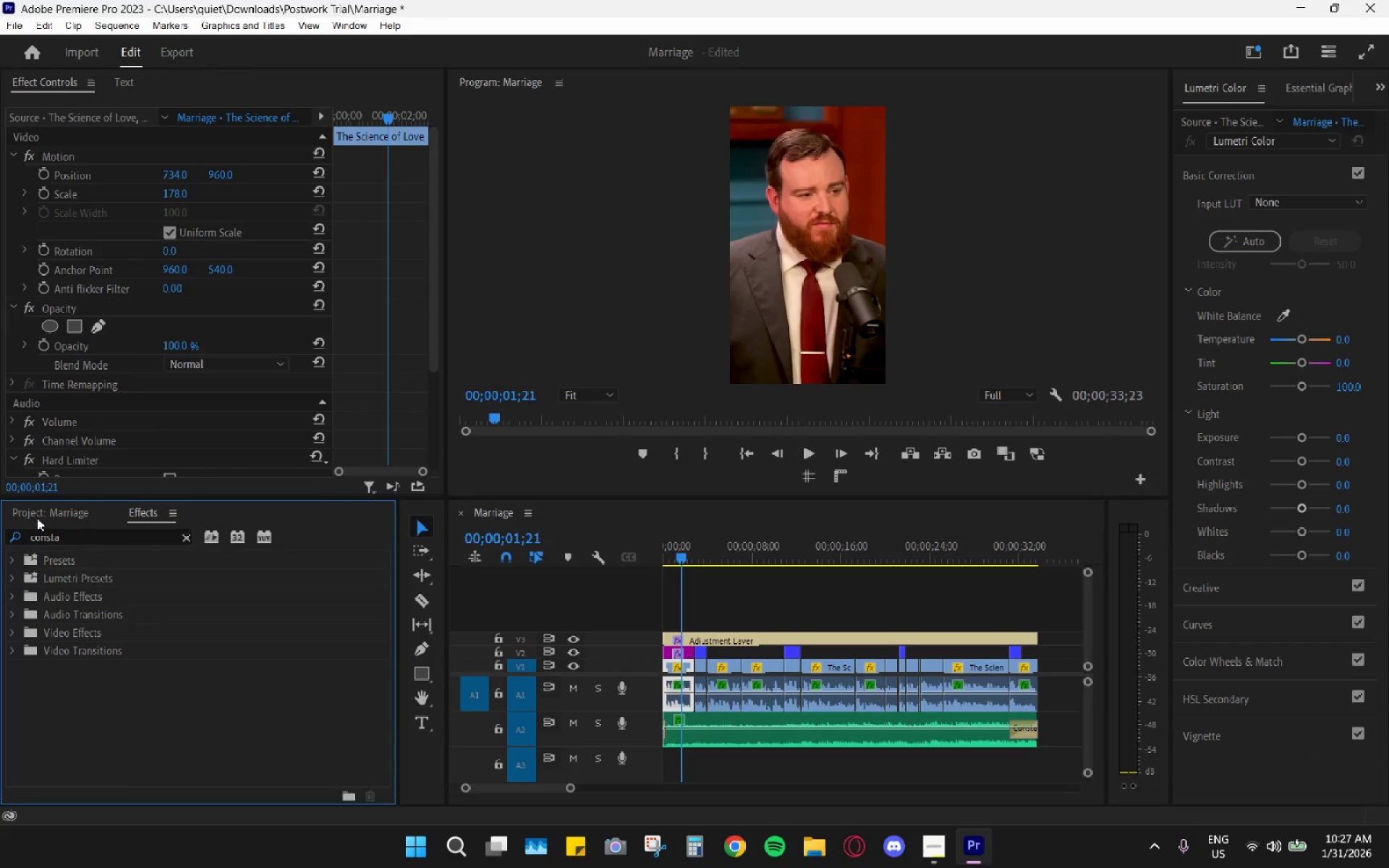 
left_click([37, 518])
 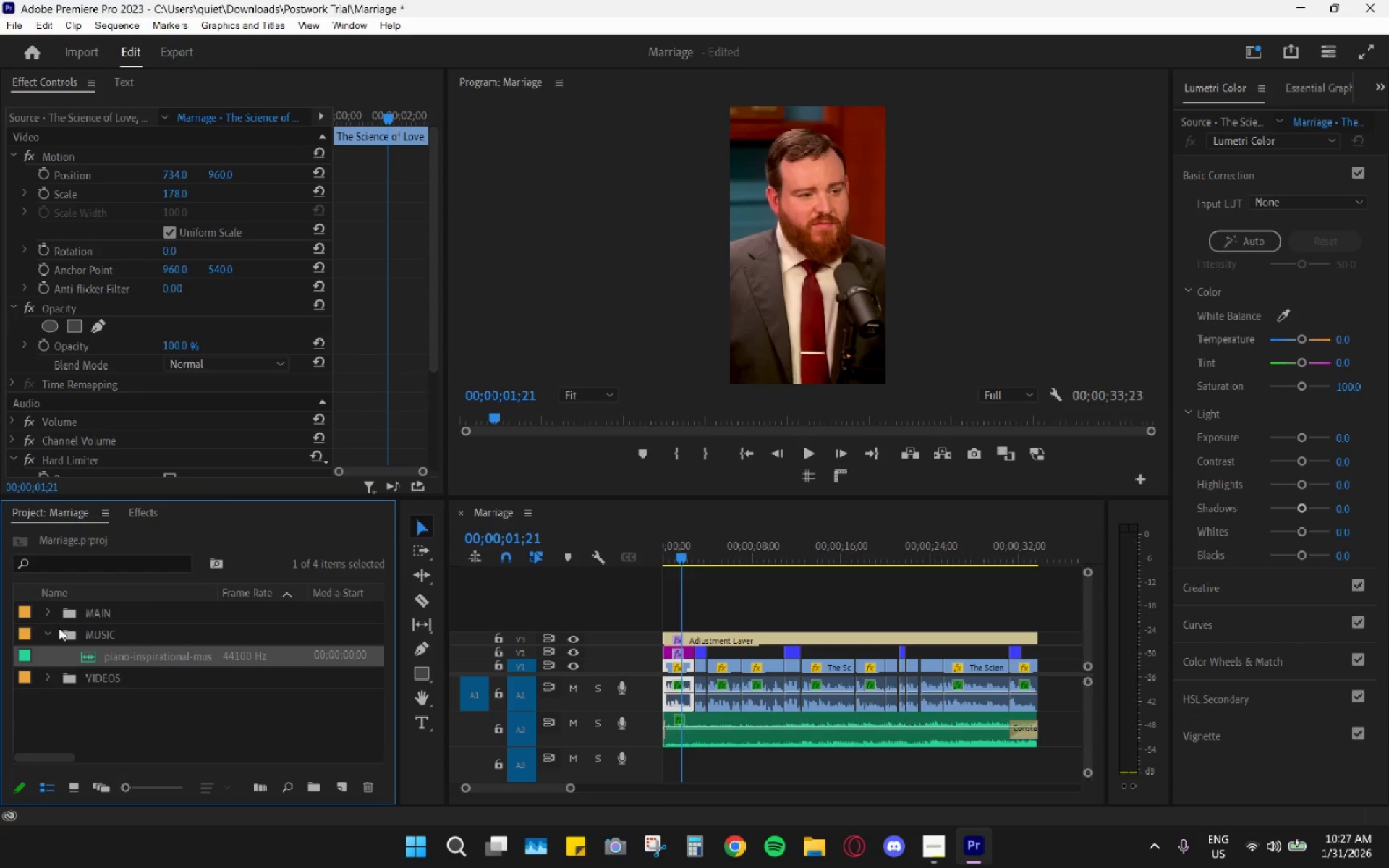 
left_click([48, 612])
 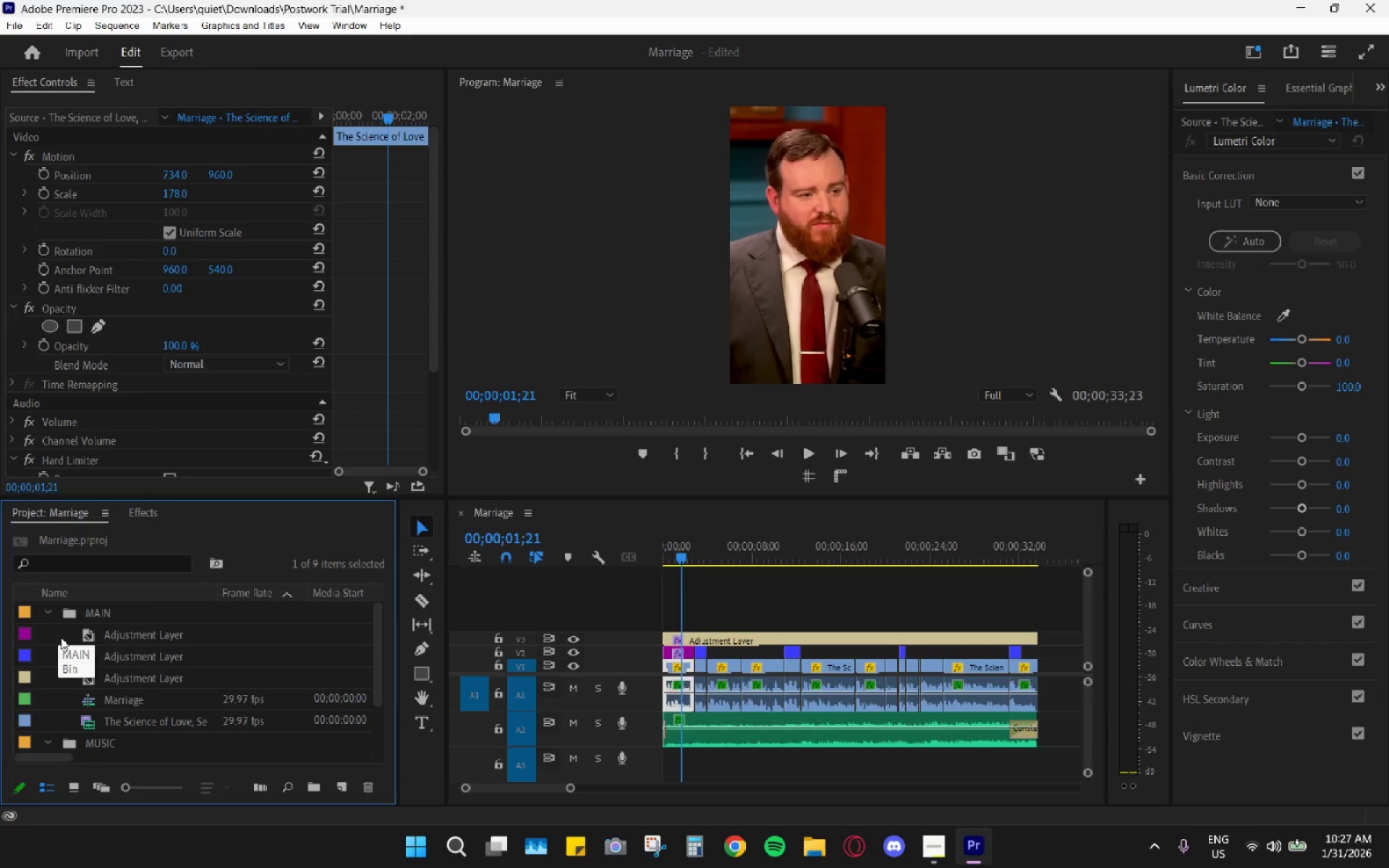 
left_click([47, 618])
 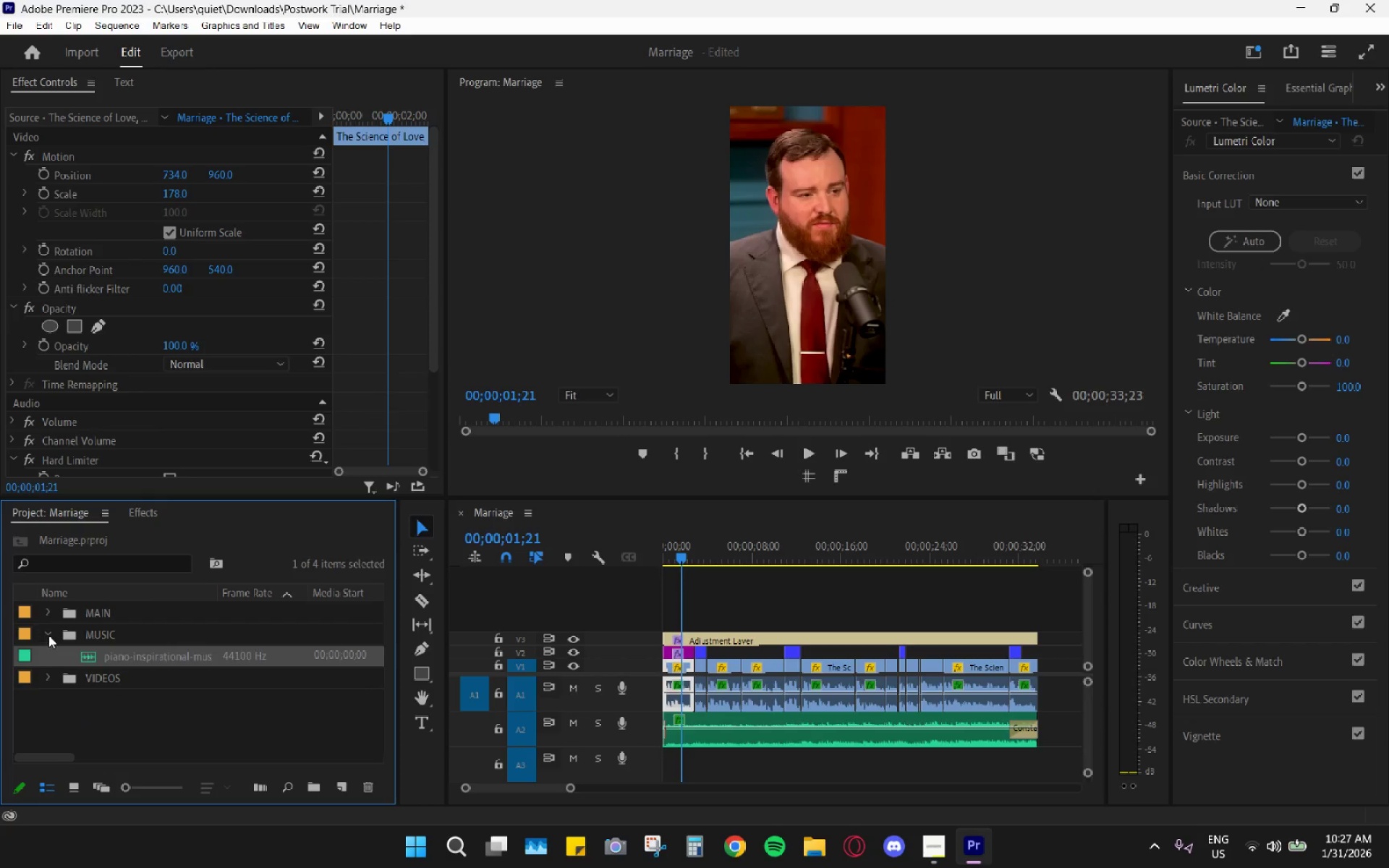 
double_click([54, 661])
 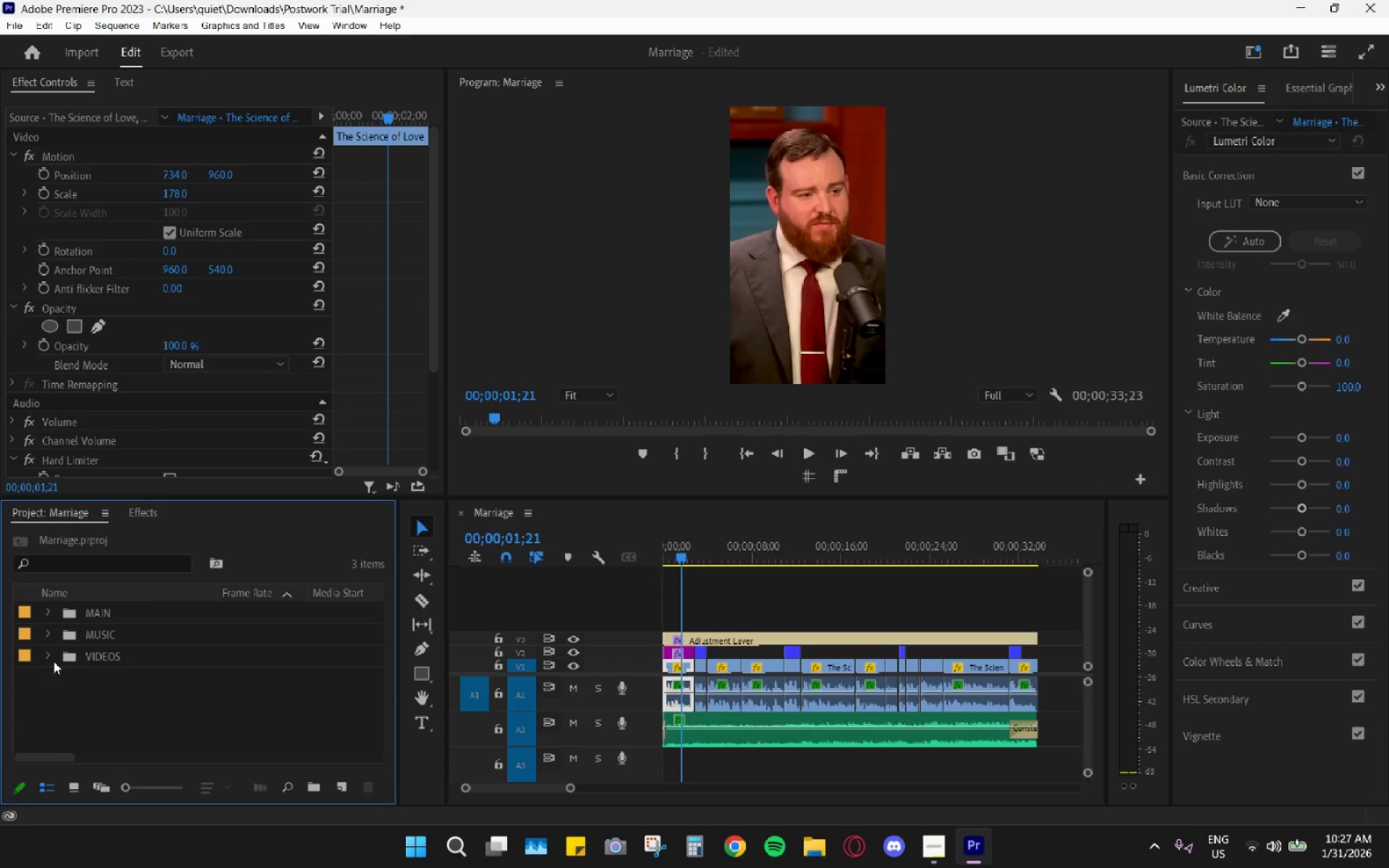 
triple_click([47, 658])
 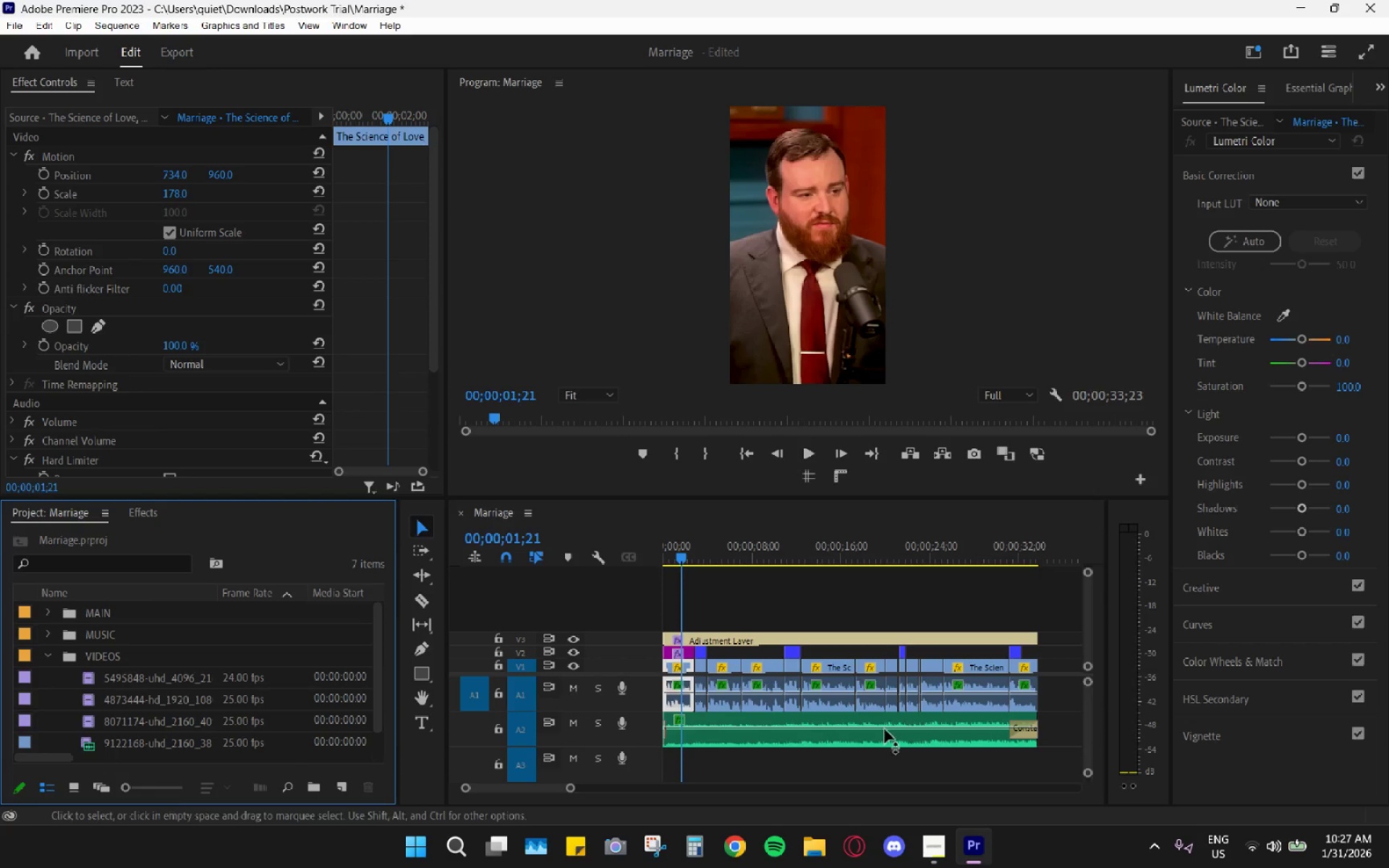 
hold_key(key=AltLeft, duration=0.36)
scroll: coordinate [974, 705], scroll_direction: down, amount: 5.0
 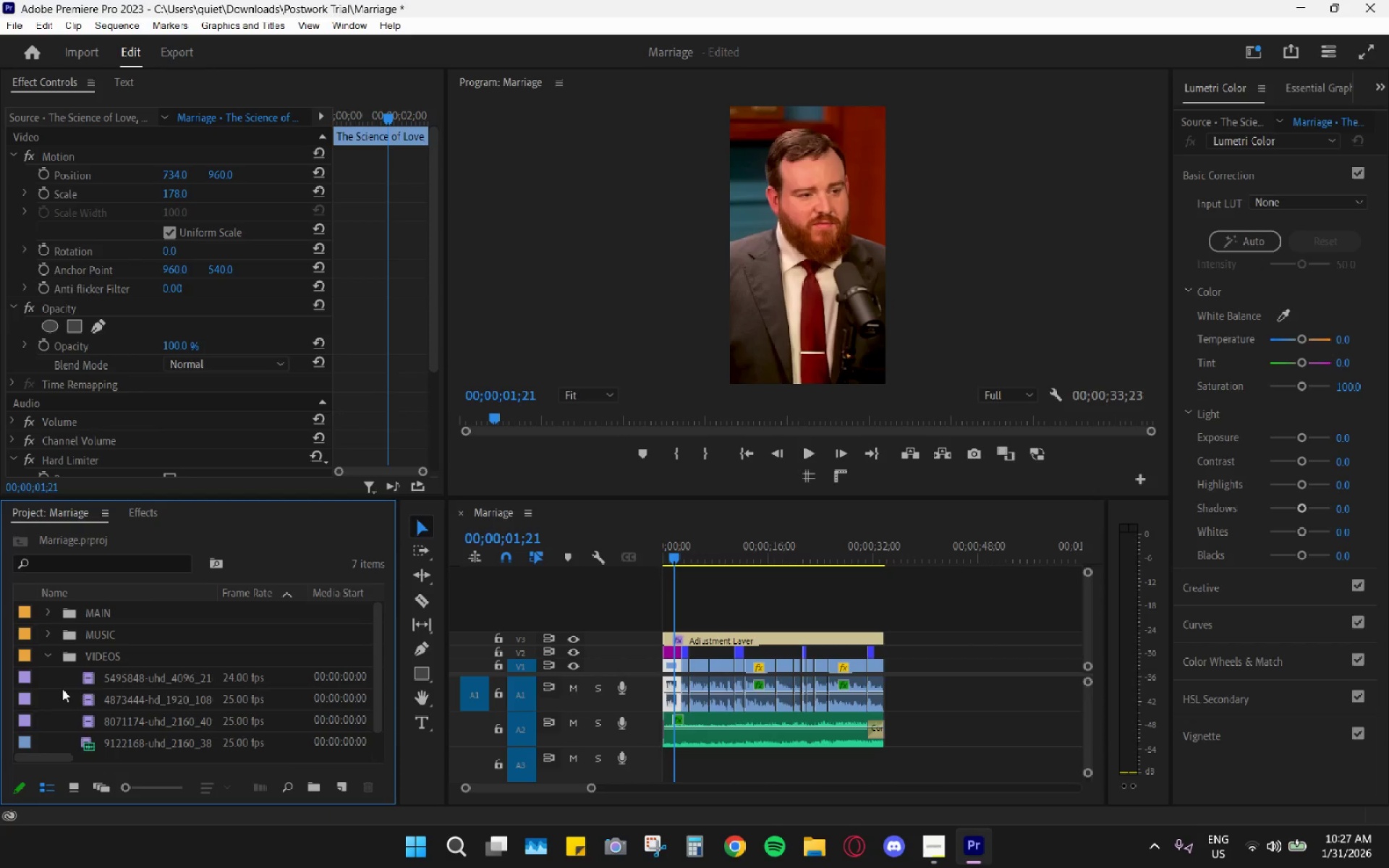 
left_click_drag(start_coordinate=[53, 674], to_coordinate=[102, 746])
 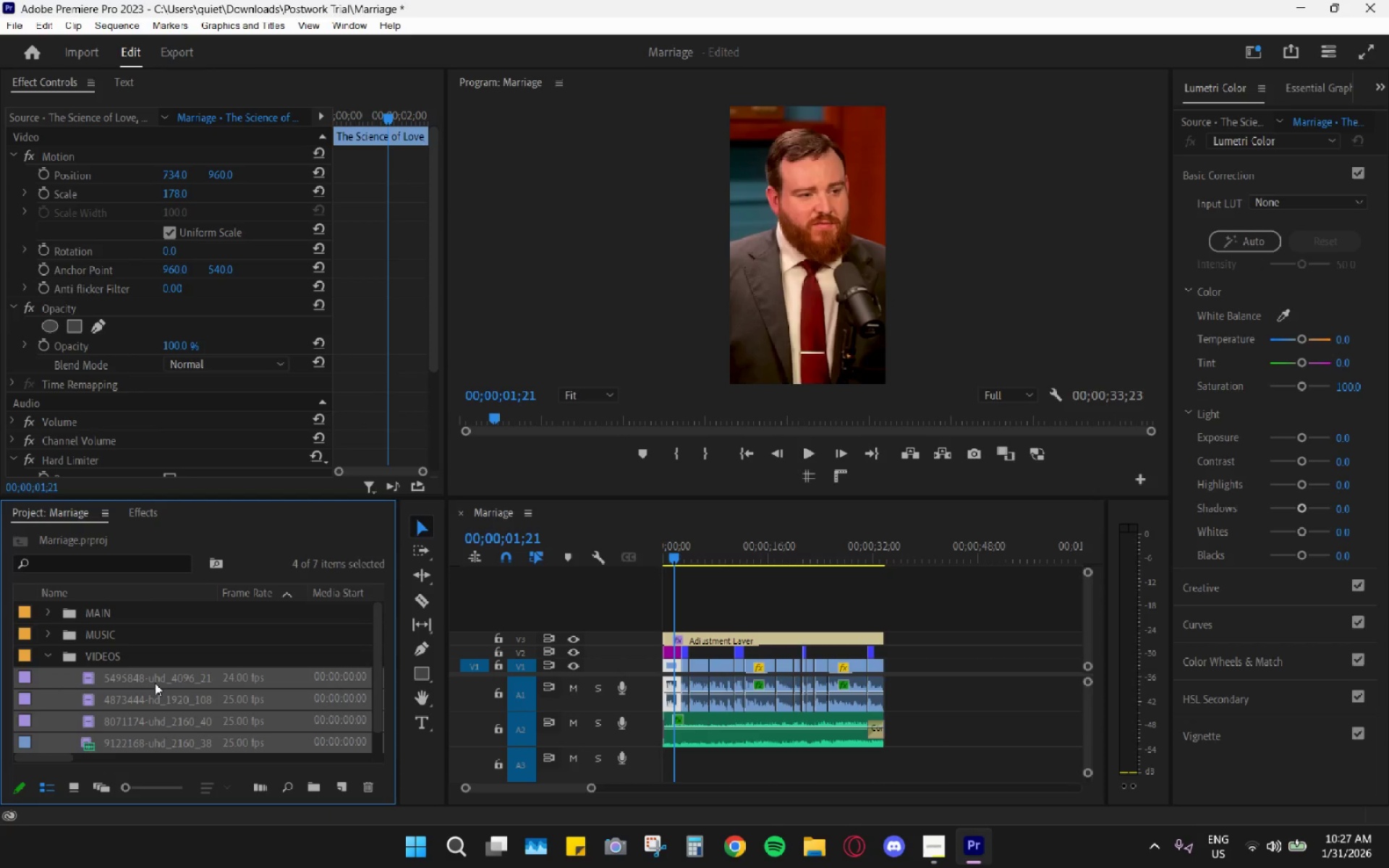 
left_click_drag(start_coordinate=[155, 683], to_coordinate=[936, 692])
 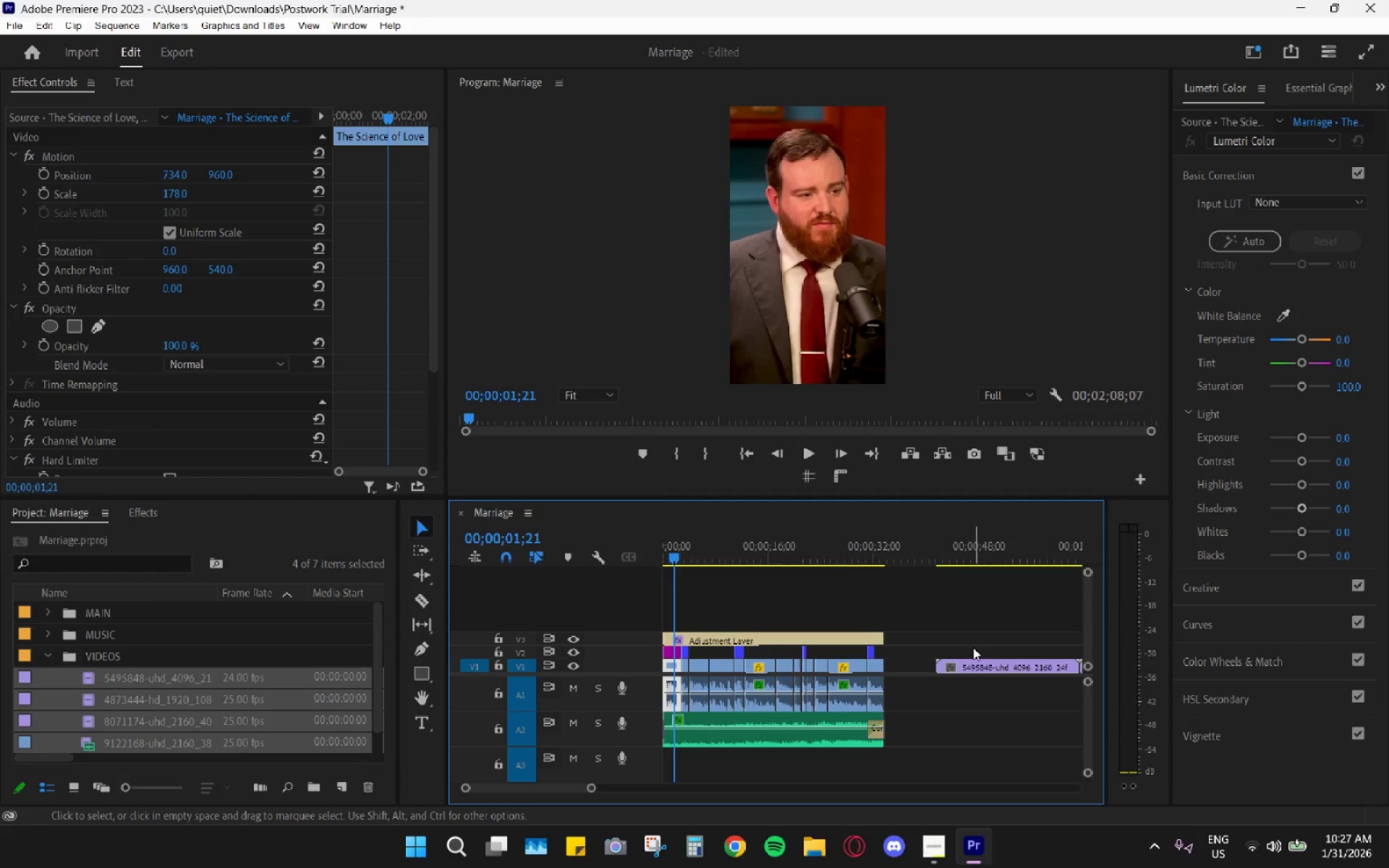 
scroll: coordinate [959, 652], scroll_direction: down, amount: 5.0
 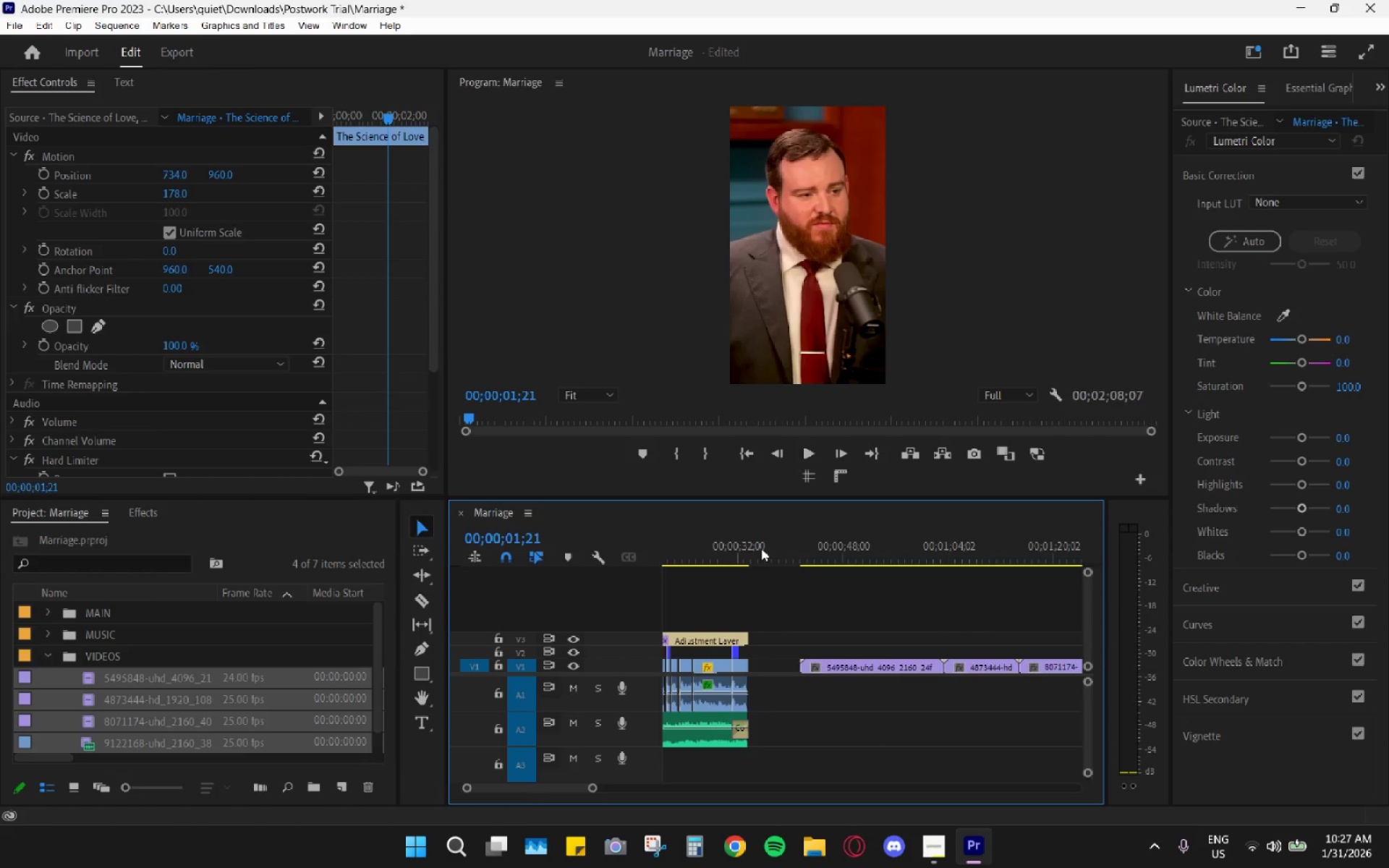 
left_click_drag(start_coordinate=[800, 539], to_coordinate=[828, 546])
 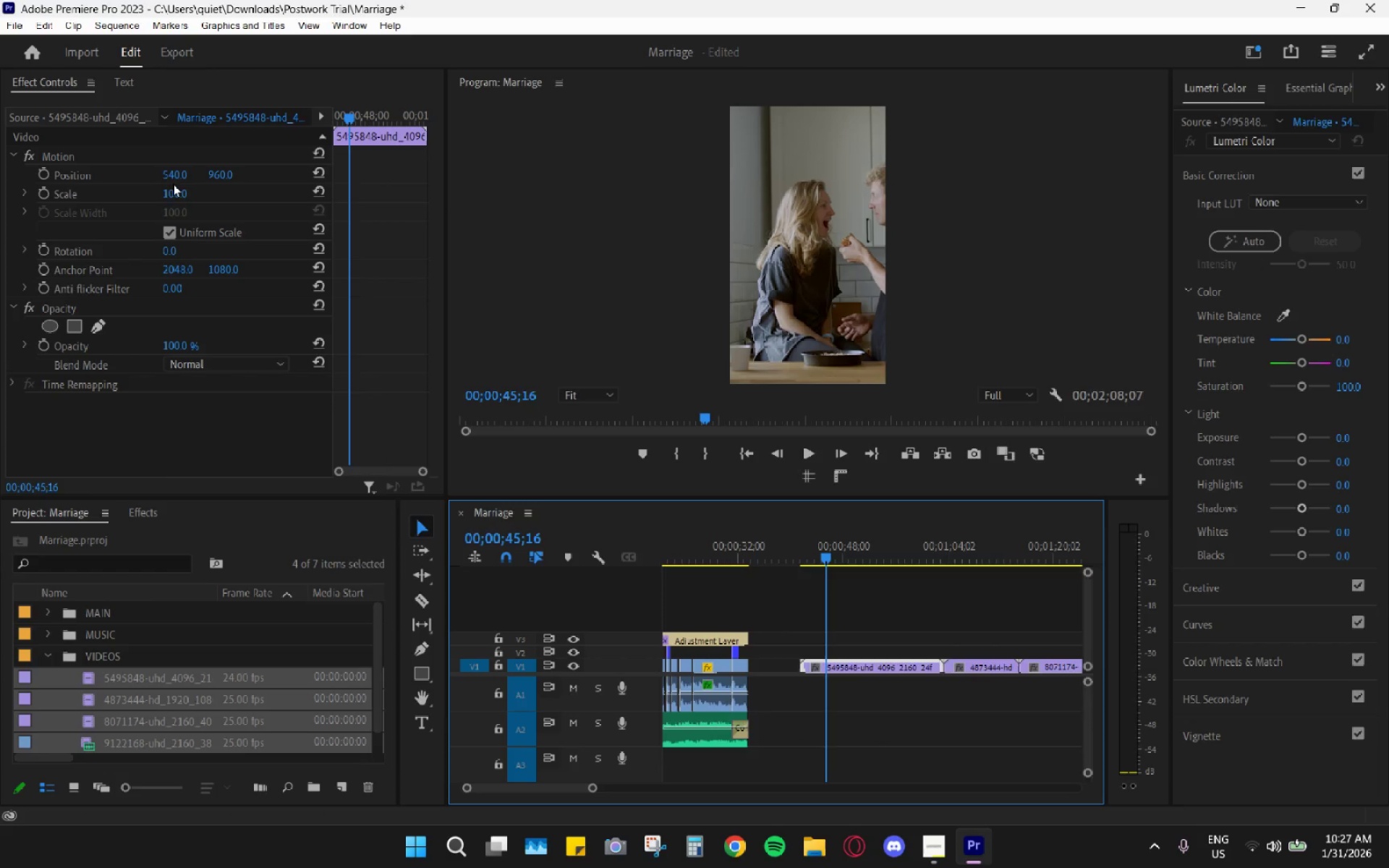 
left_click_drag(start_coordinate=[169, 172], to_coordinate=[14, 223])
 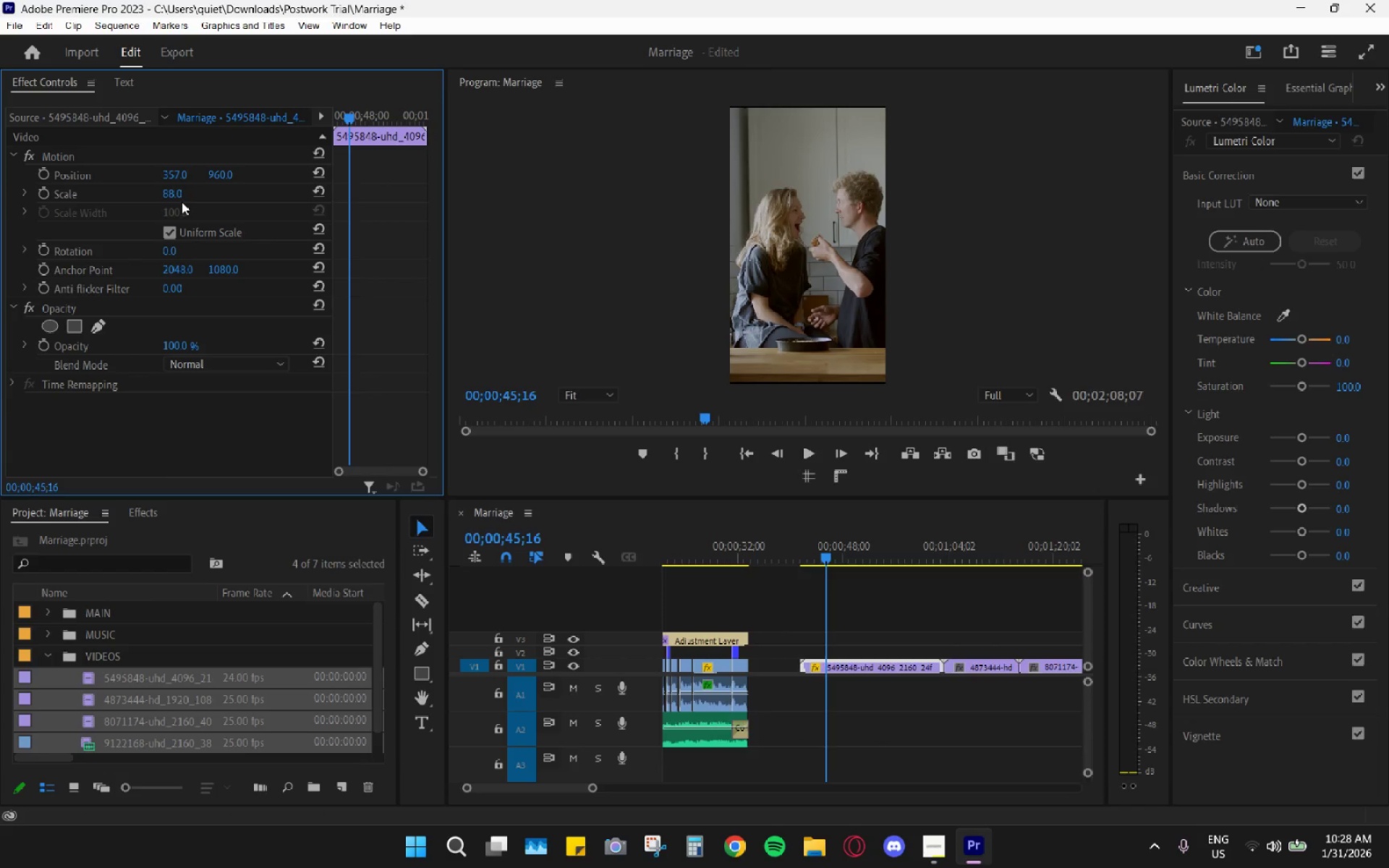 
left_click([187, 195])
 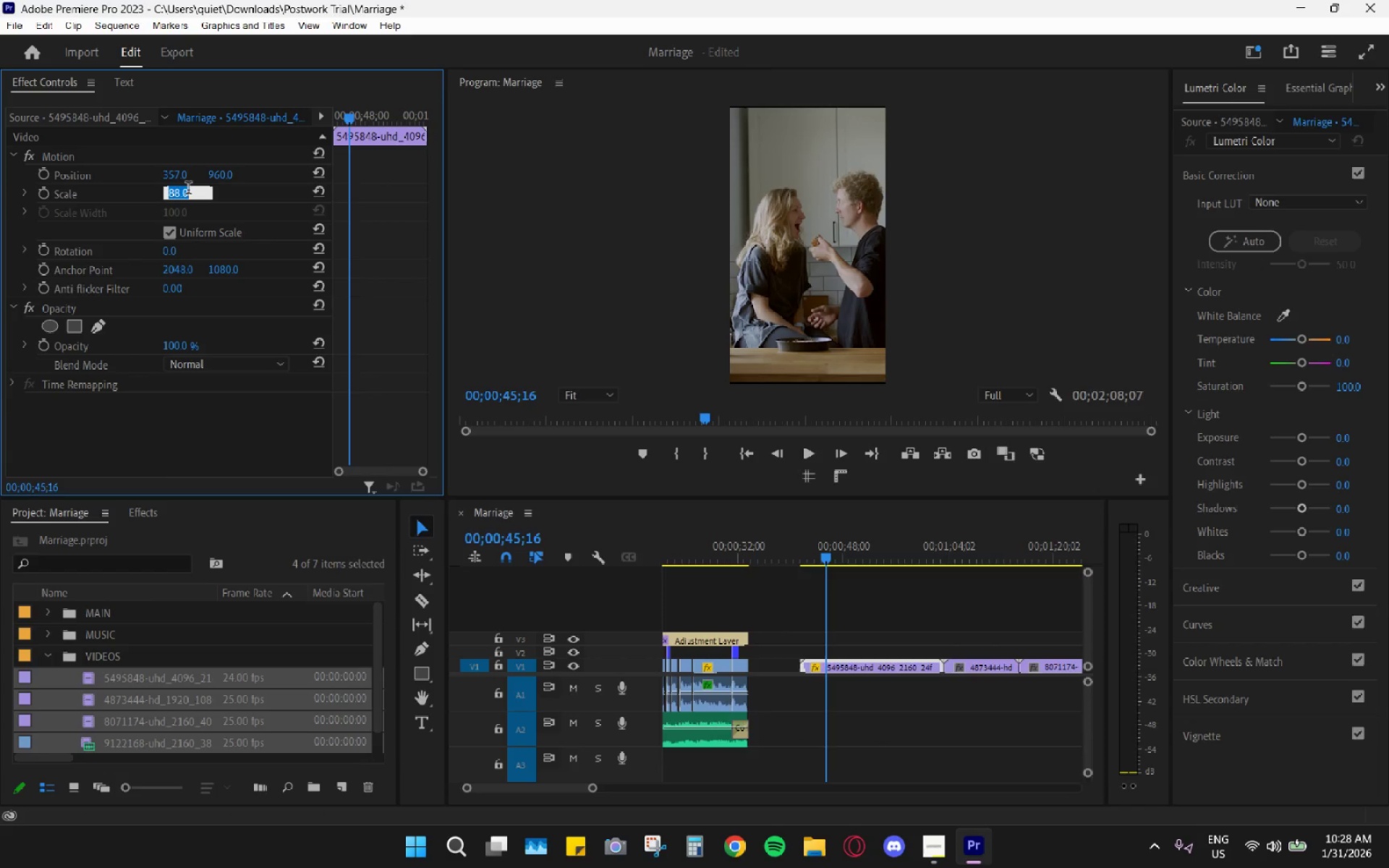 
type(90)
 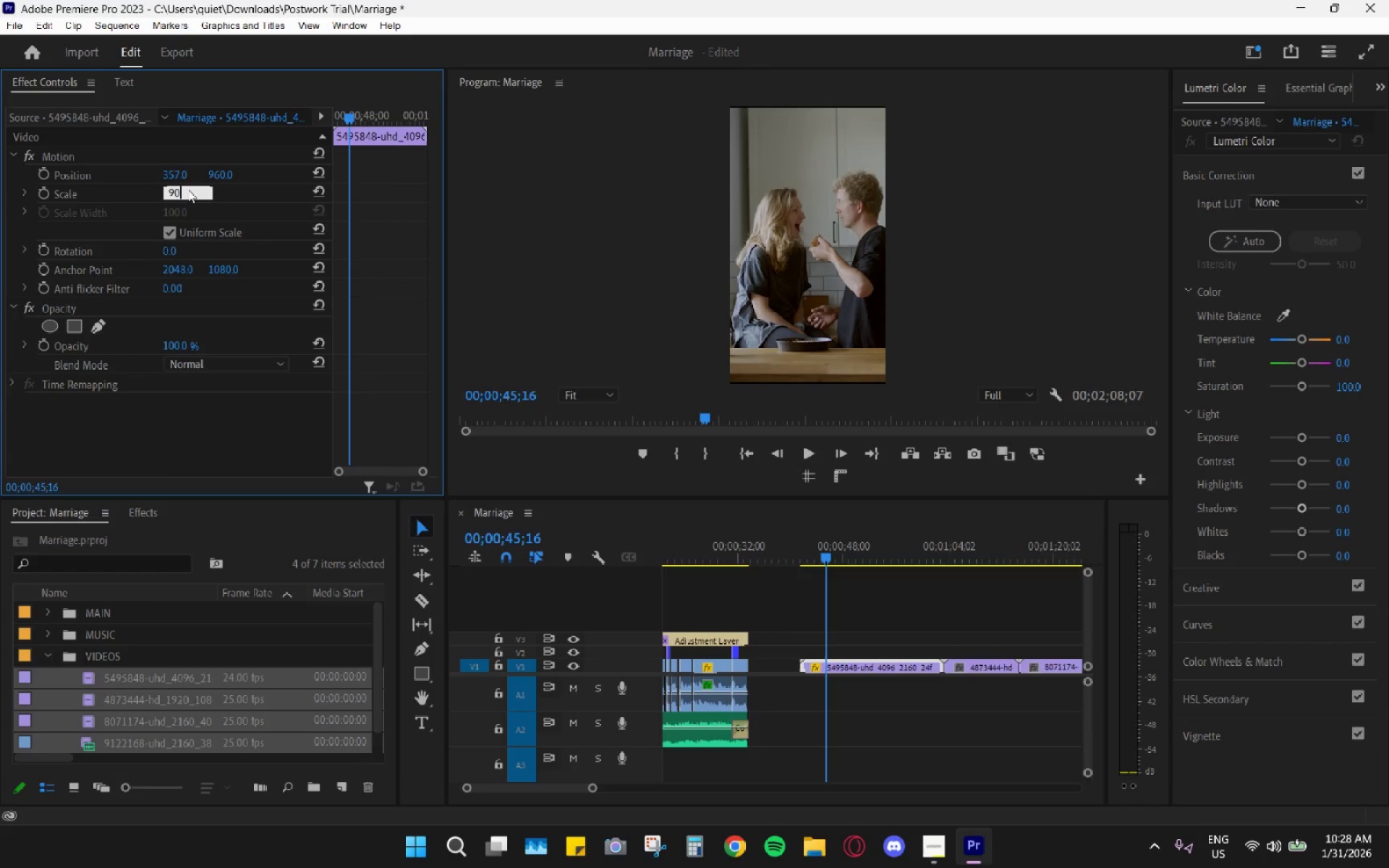 
key(Enter)
 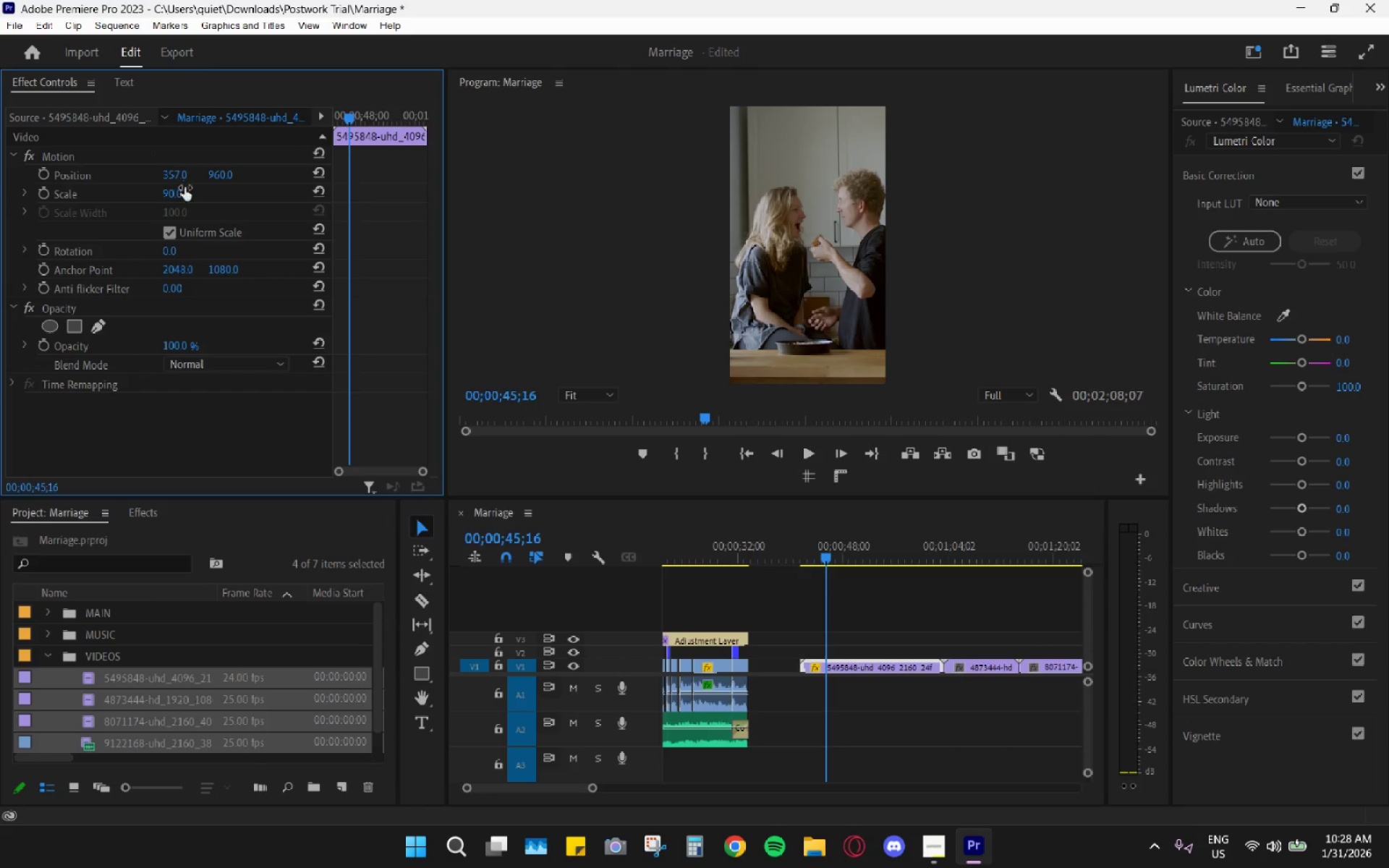 
left_click_drag(start_coordinate=[172, 168], to_coordinate=[129, 174])
 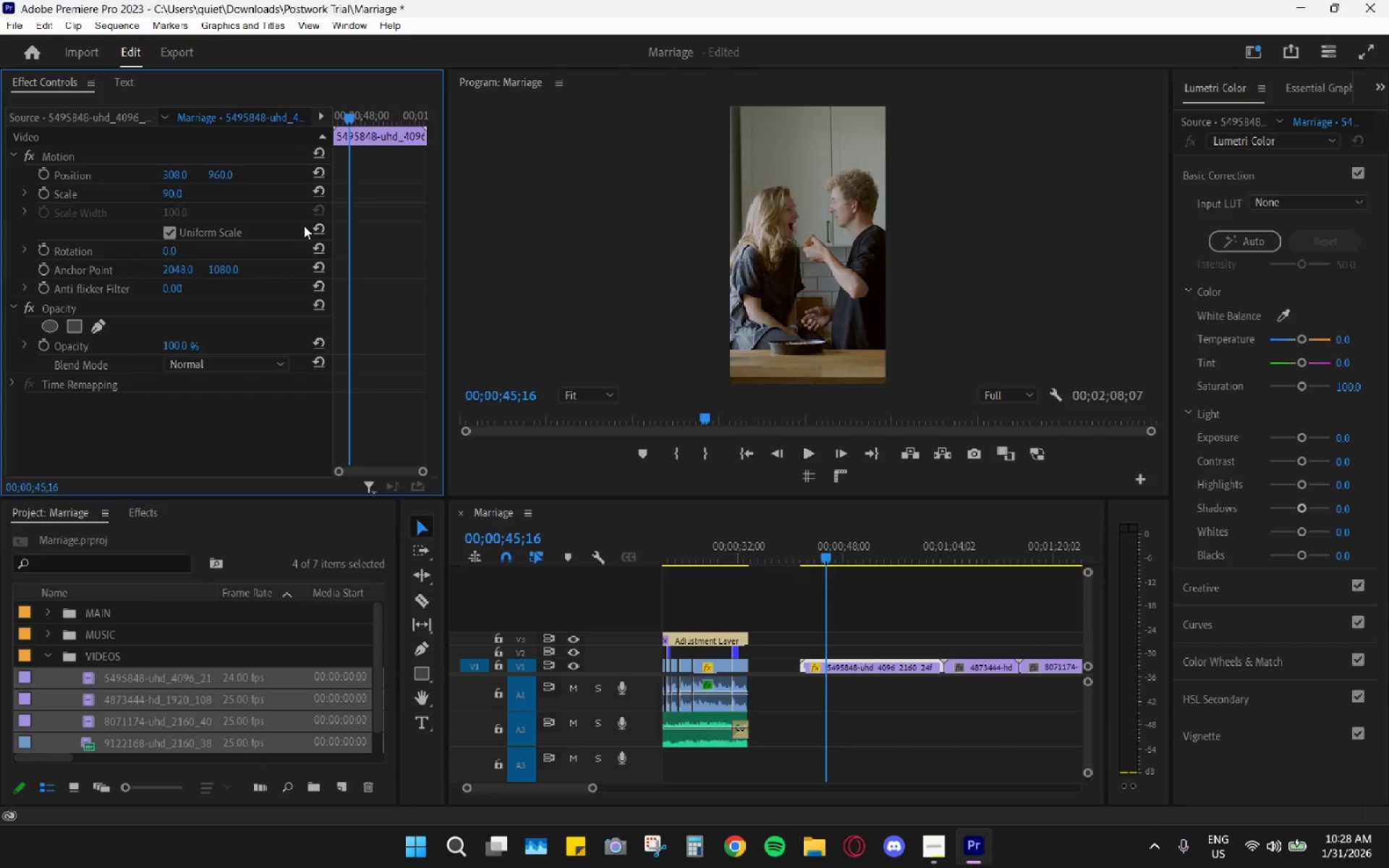 
key(Space)
 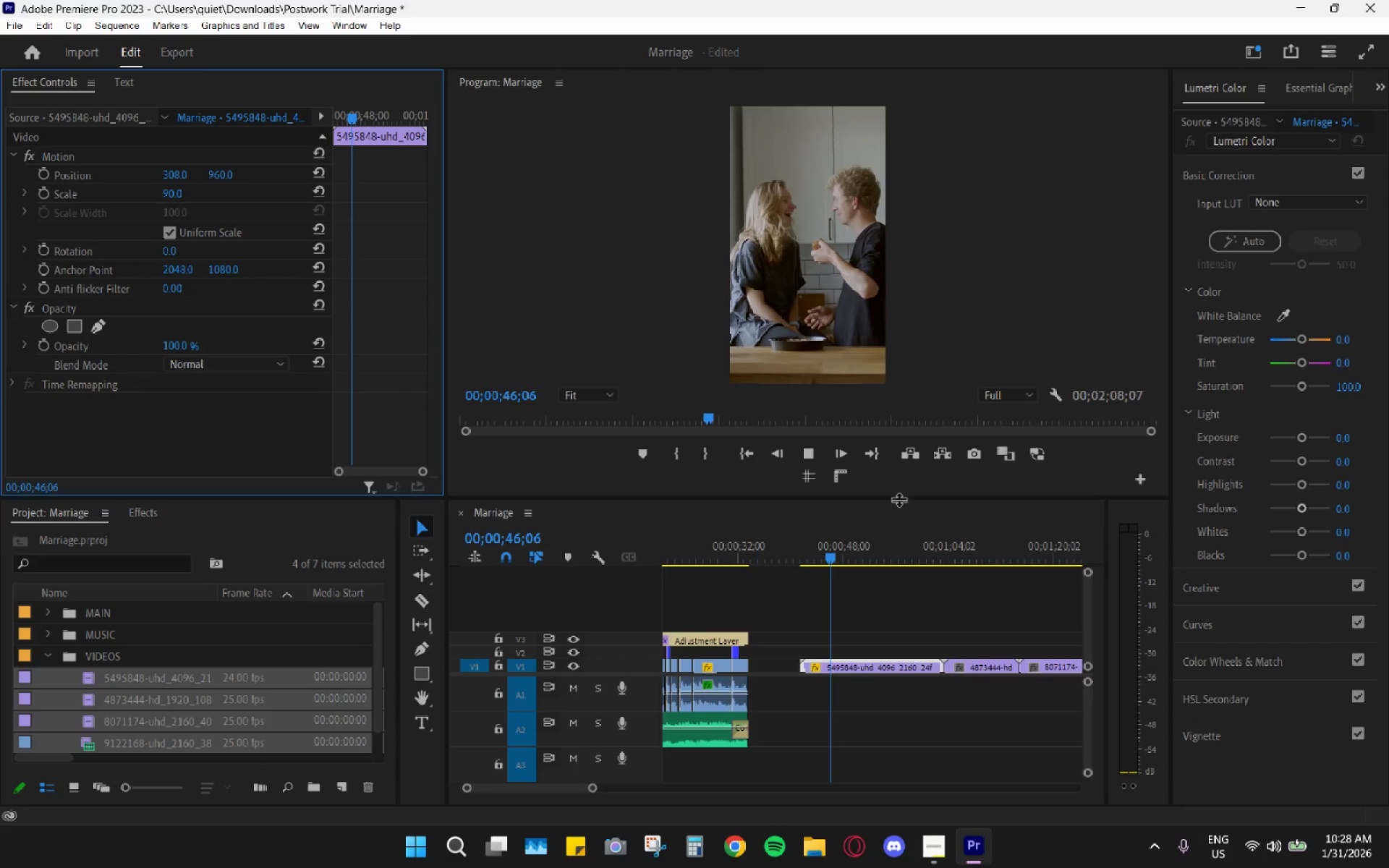 
key(Space)
 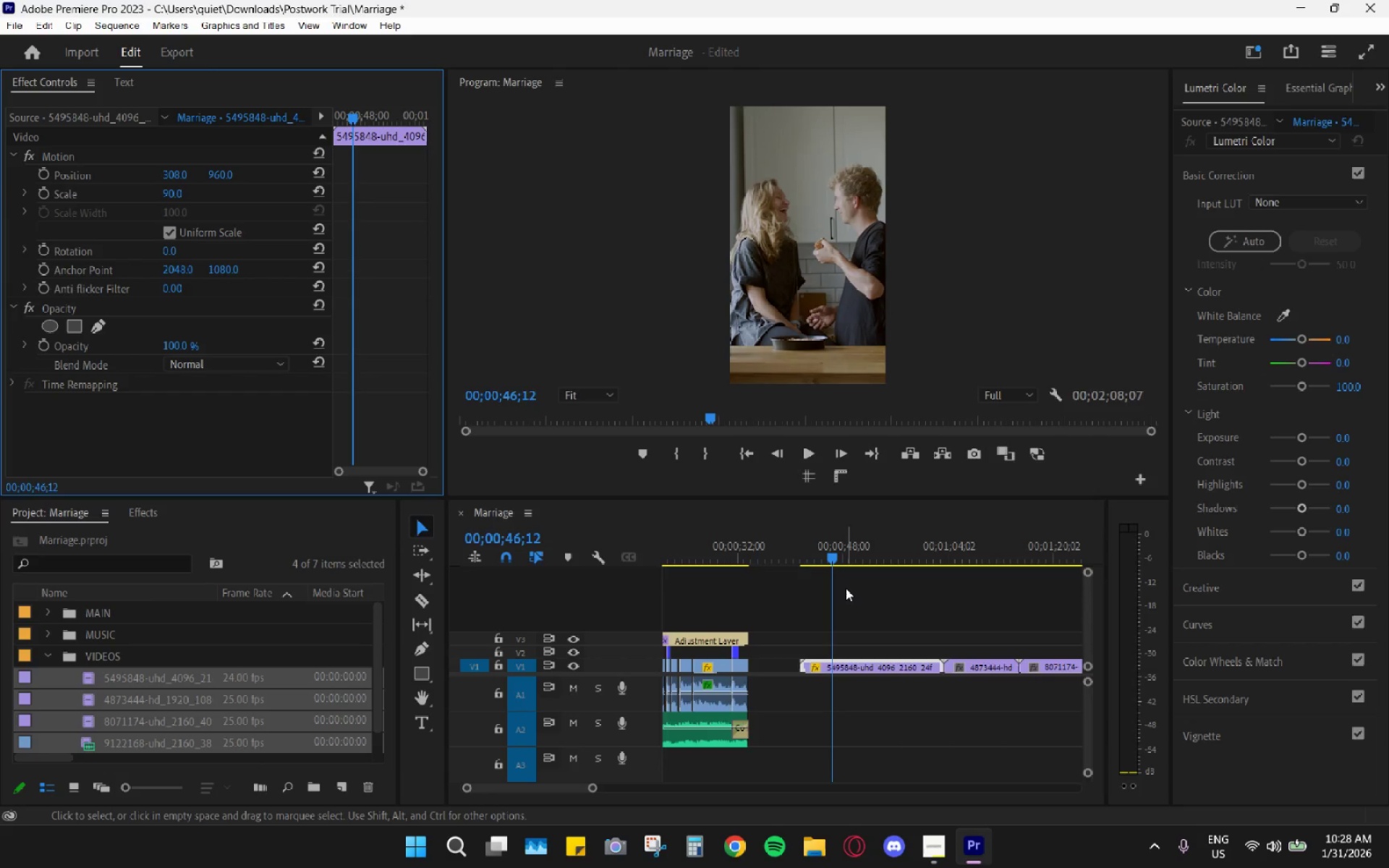 
hold_key(key=AltLeft, duration=0.62)
scroll: coordinate [836, 650], scroll_direction: up, amount: 8.0
 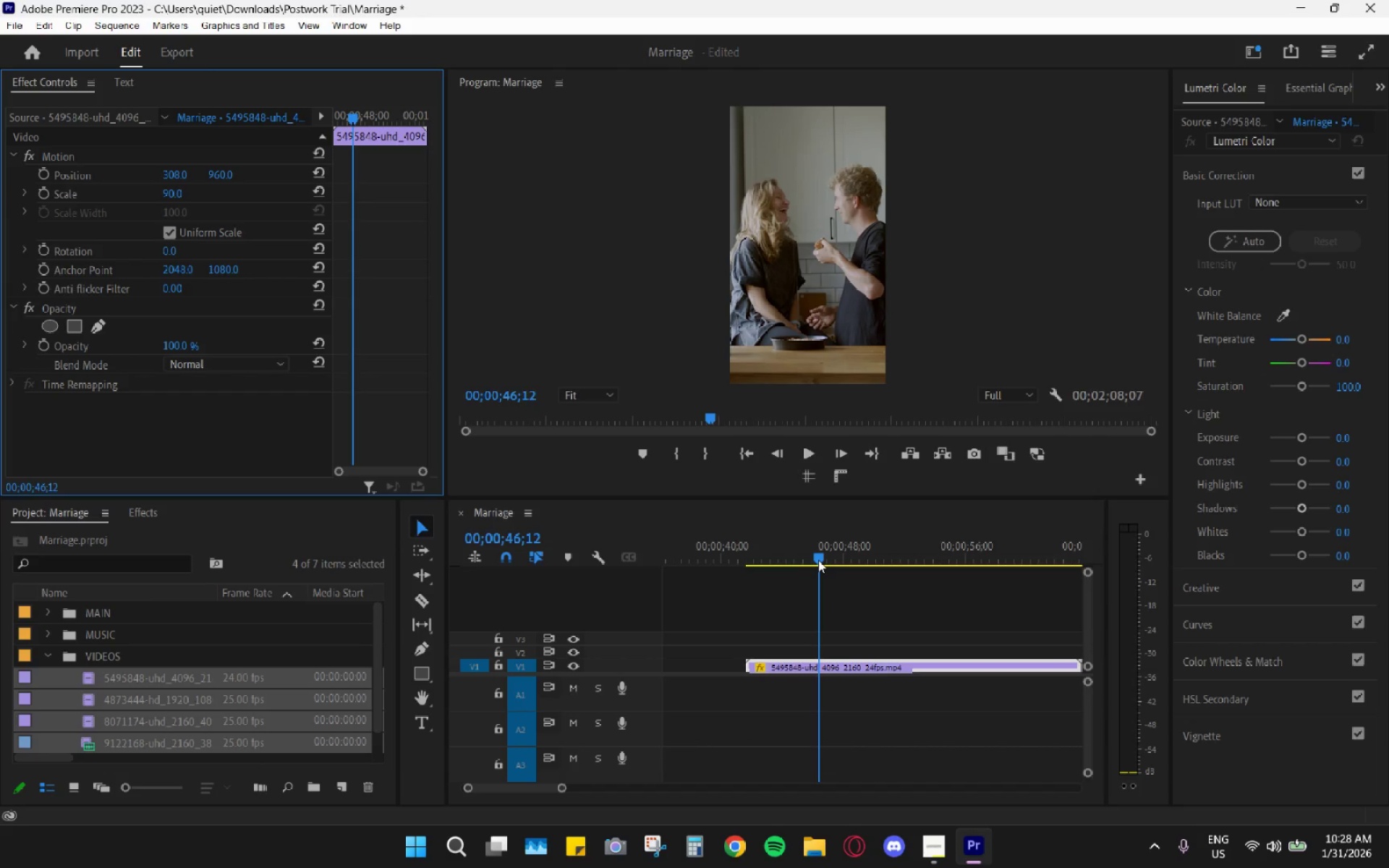 
left_click_drag(start_coordinate=[818, 560], to_coordinate=[809, 564])
 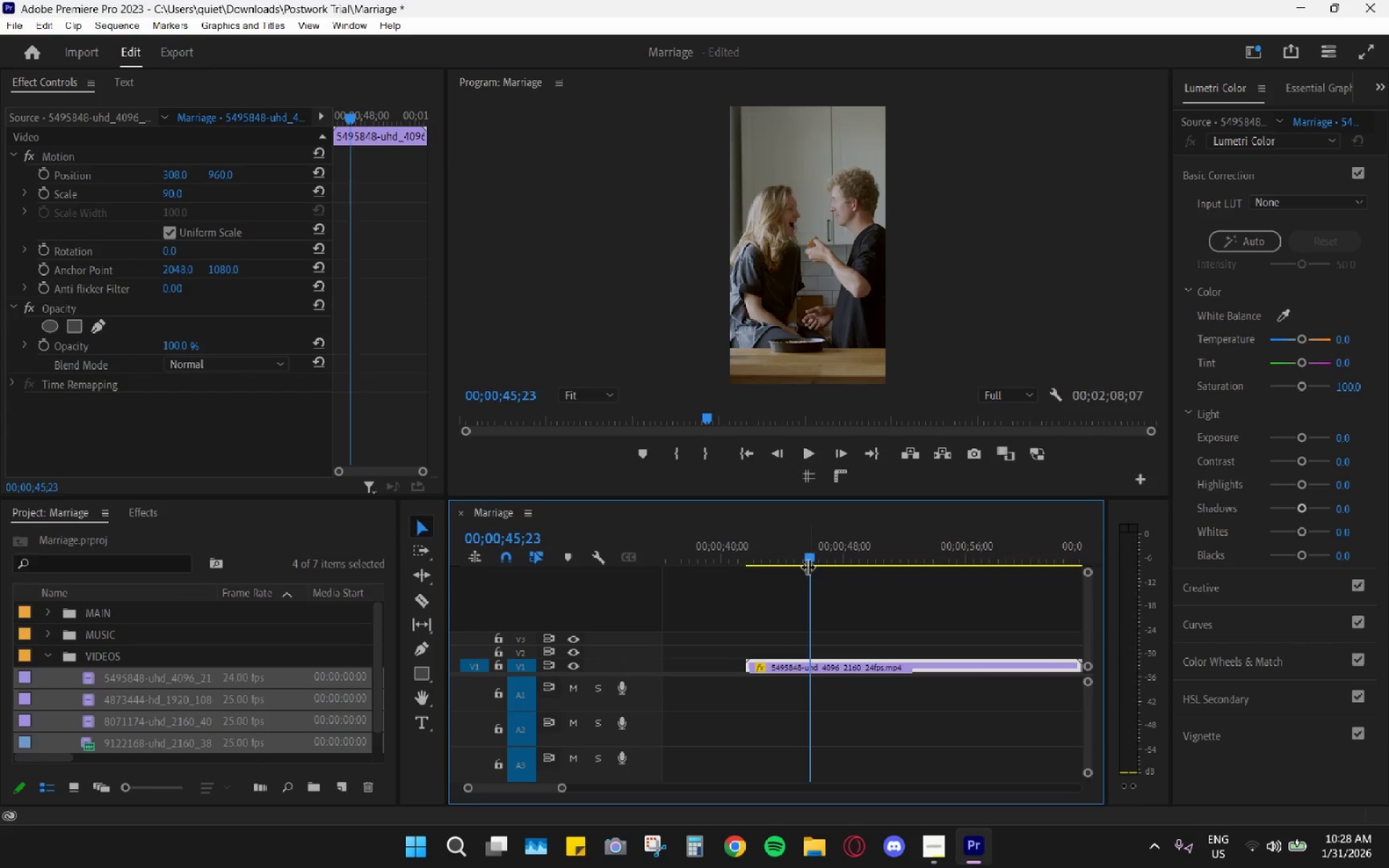 
left_click_drag(start_coordinate=[811, 561], to_coordinate=[815, 563])
 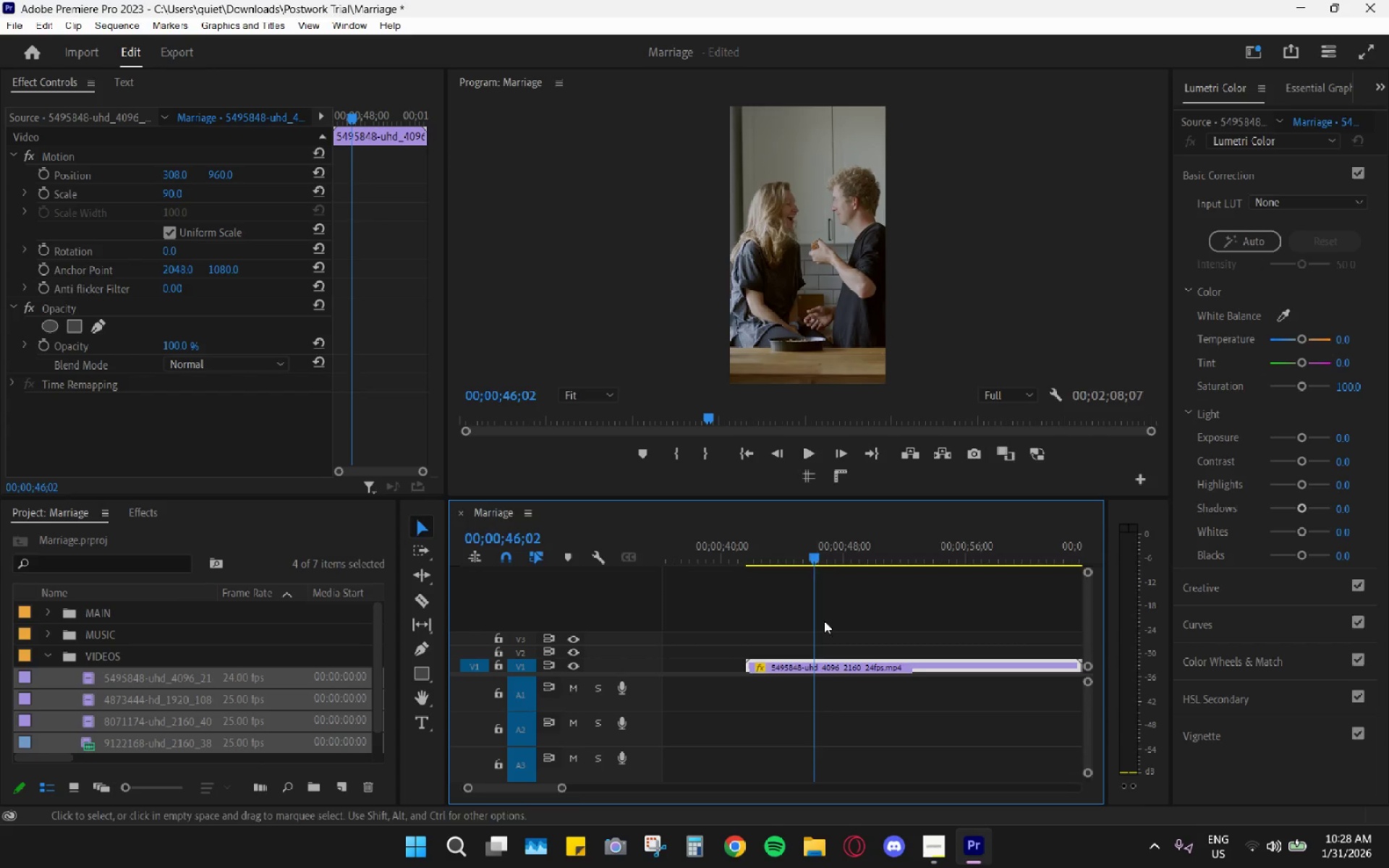 
key(C)
 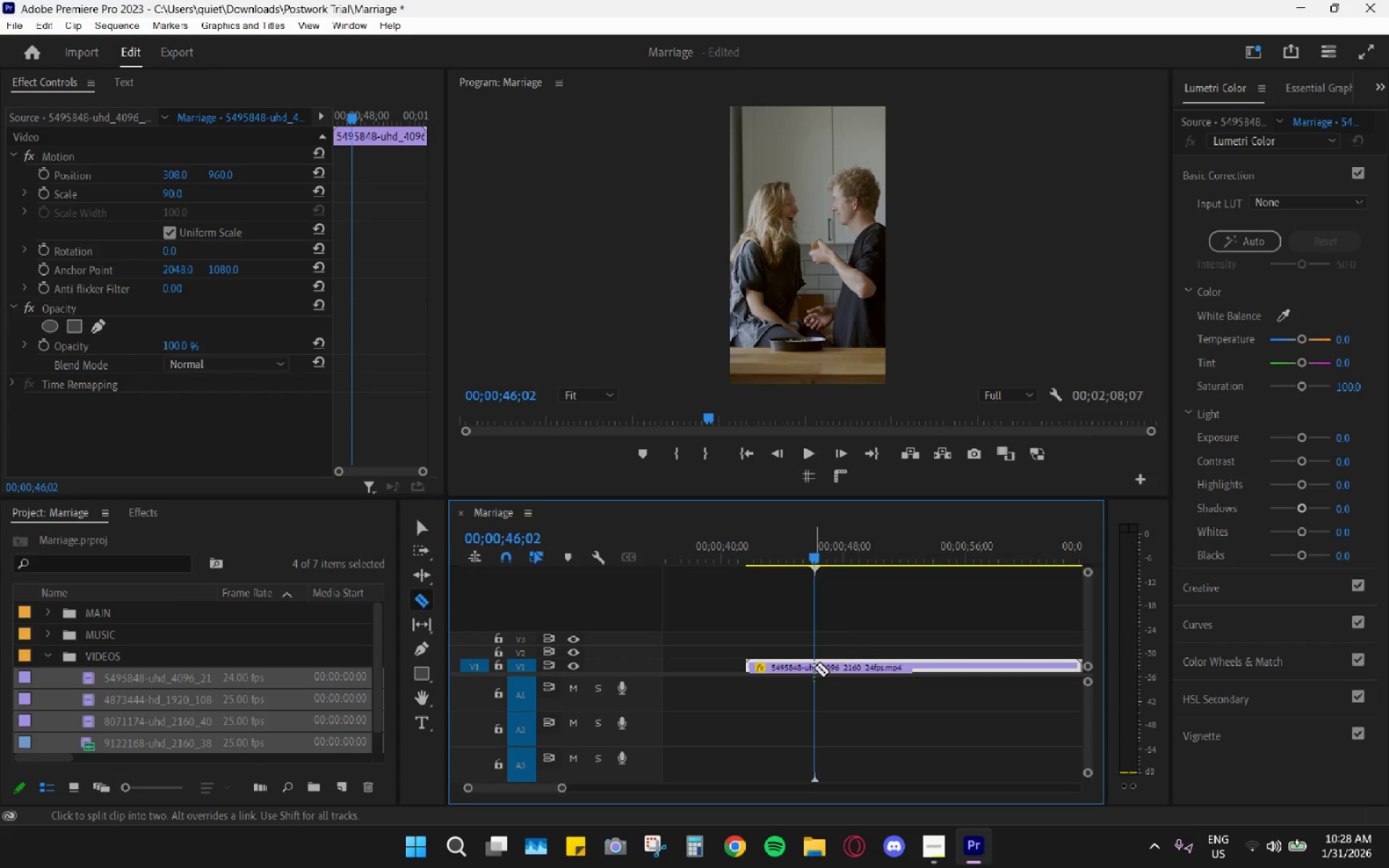 
left_click([814, 668])
 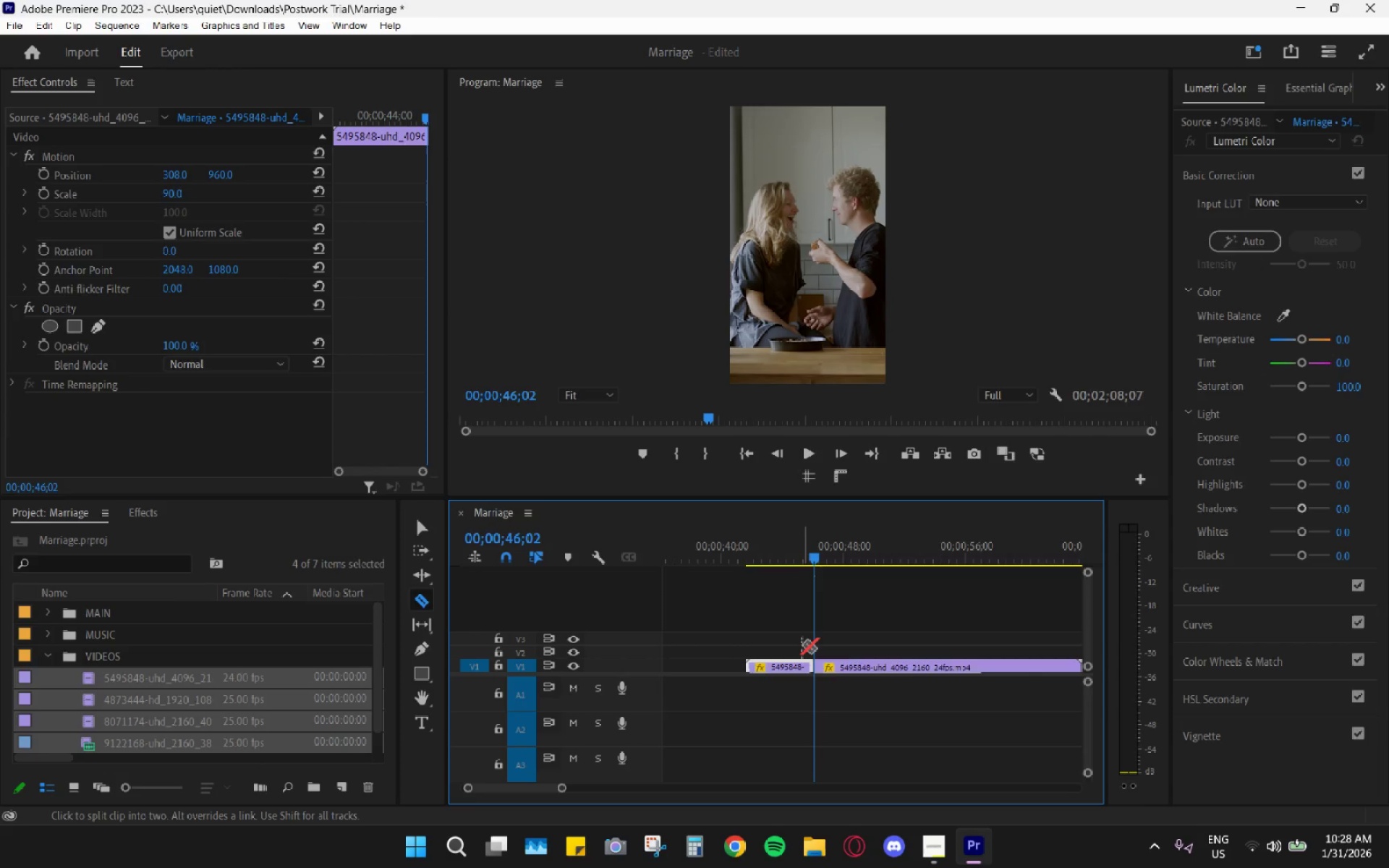 
key(H)
 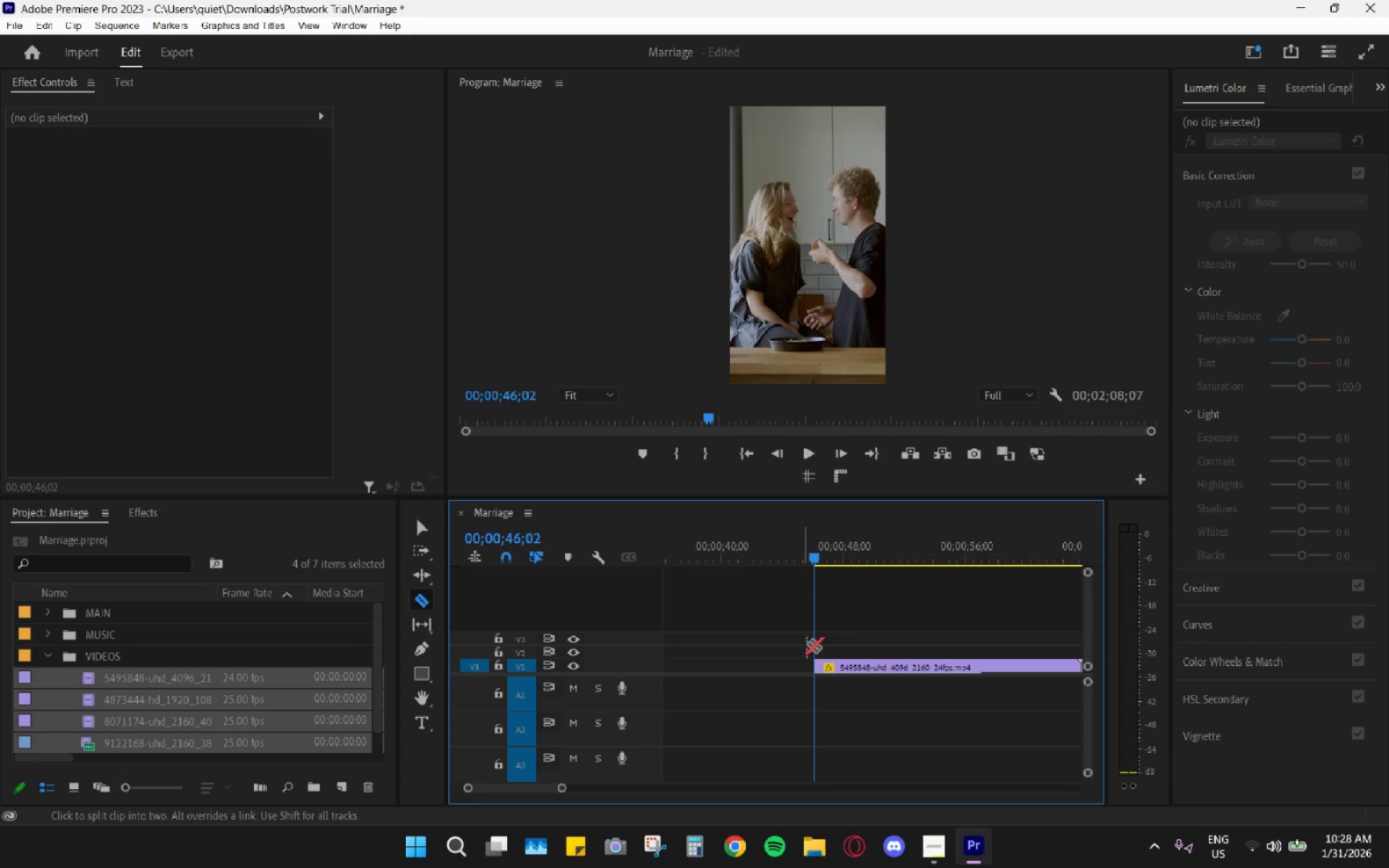 
key(Space)
 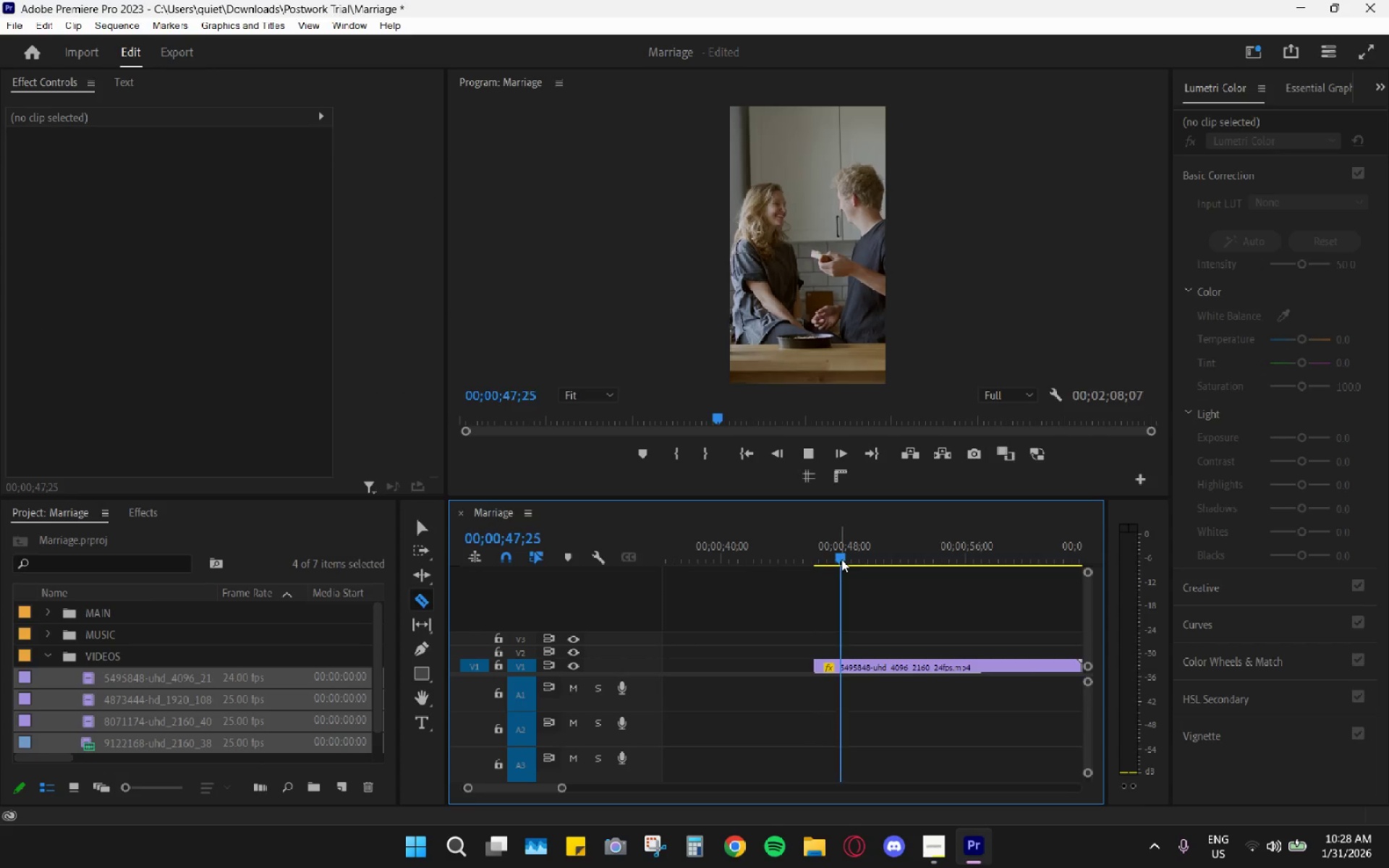 
key(Space)
 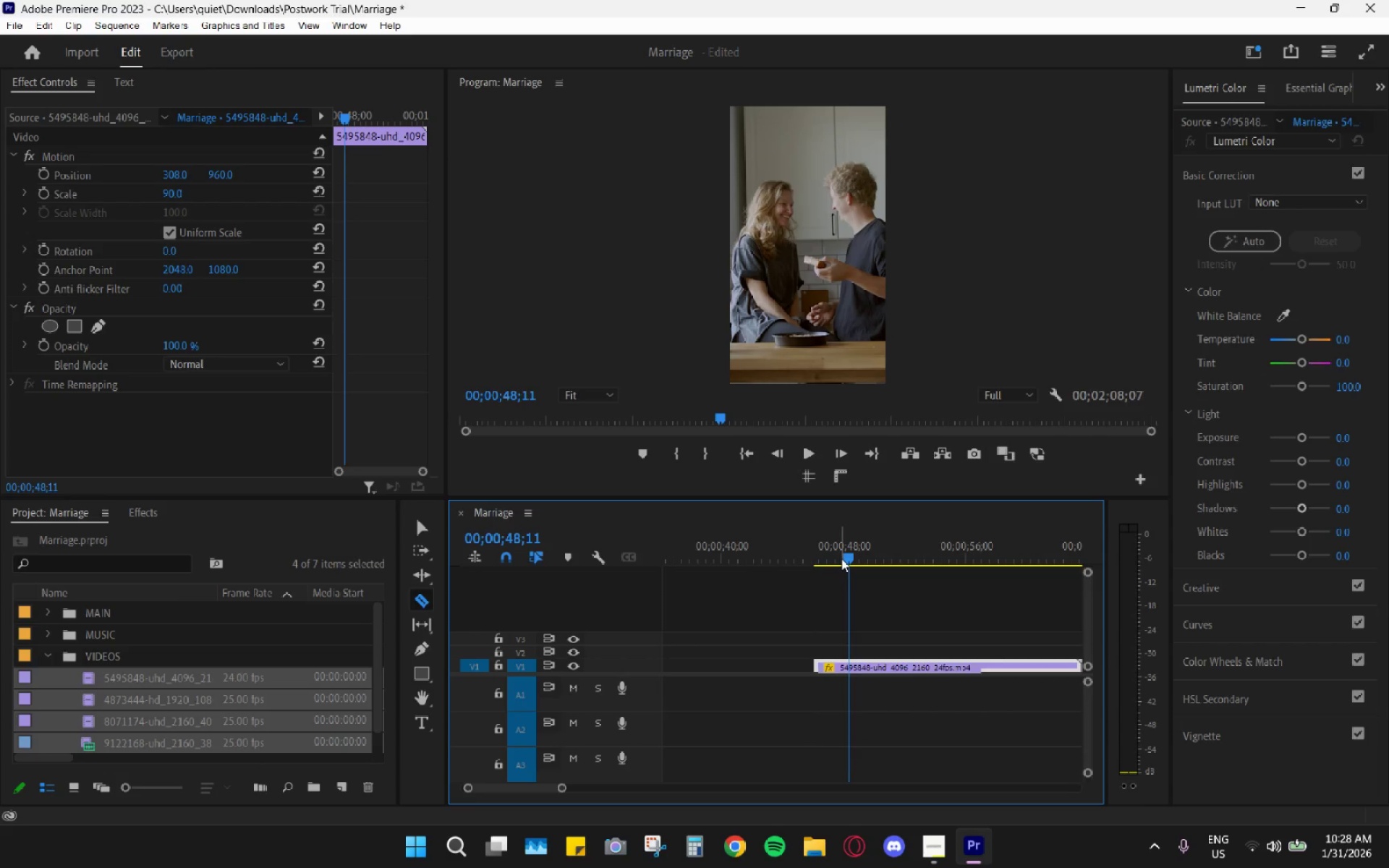 
key(Space)
 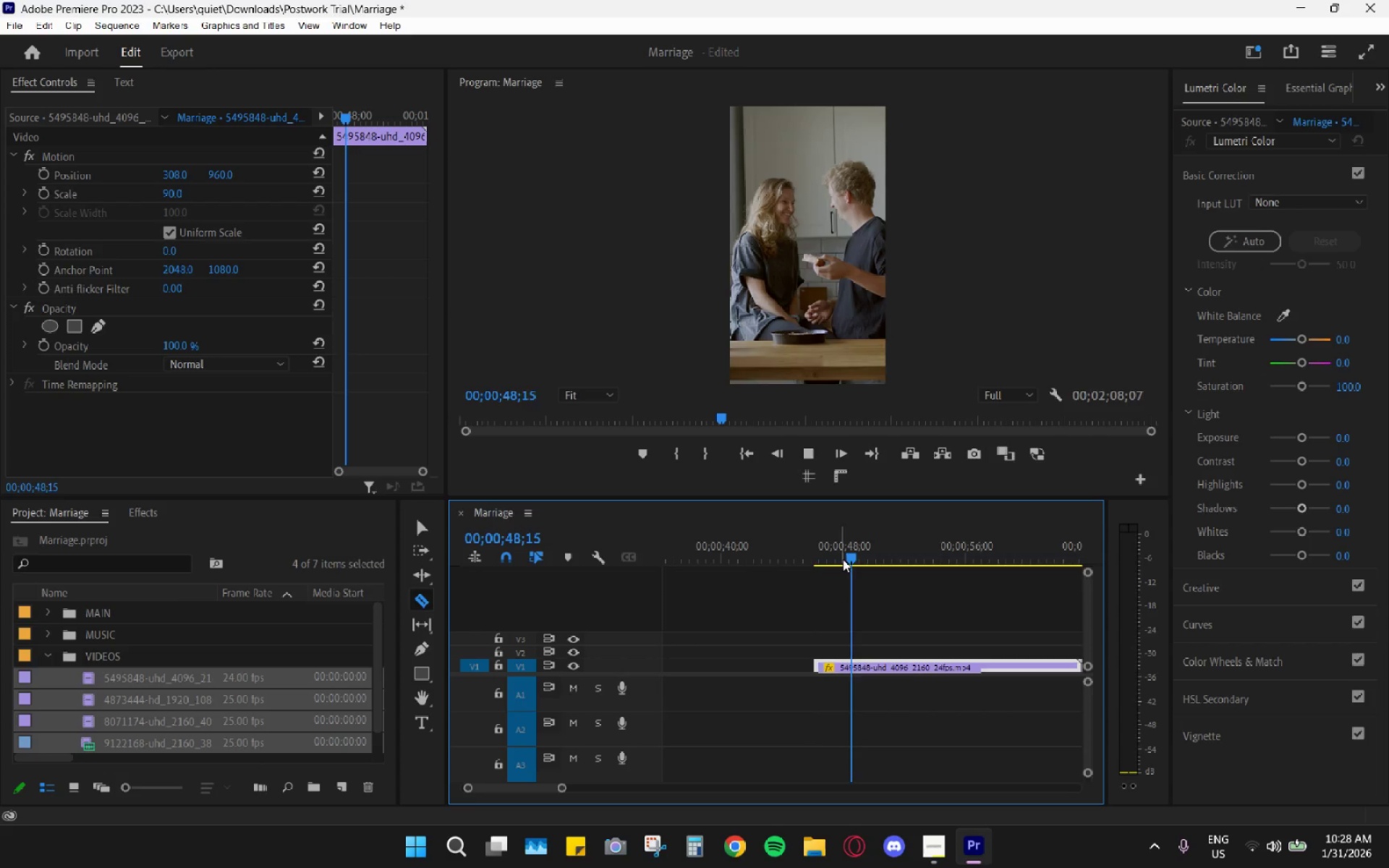 
key(Space)
 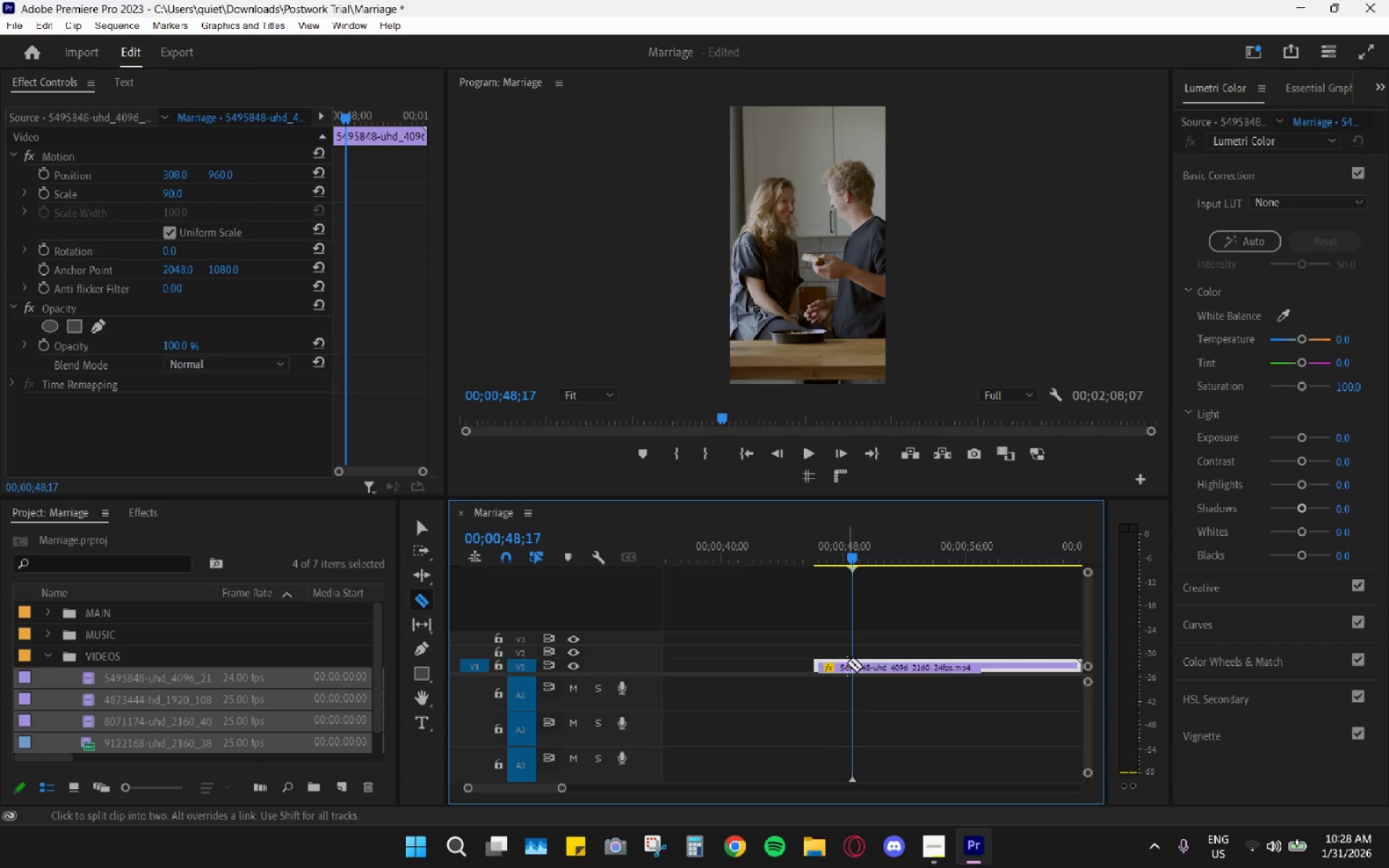 
left_click_drag(start_coordinate=[851, 665], to_coordinate=[854, 666])
 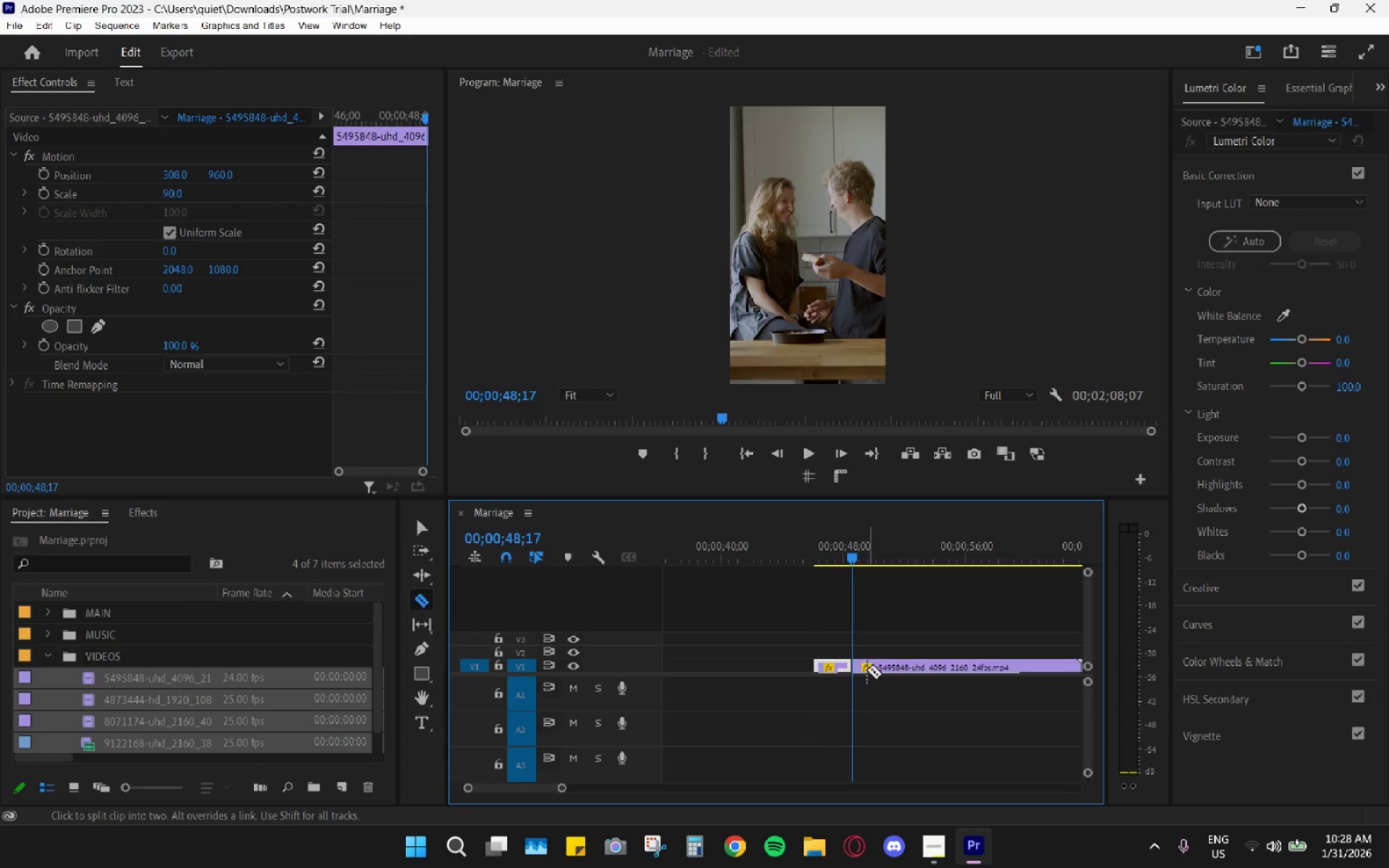 
key(V)
 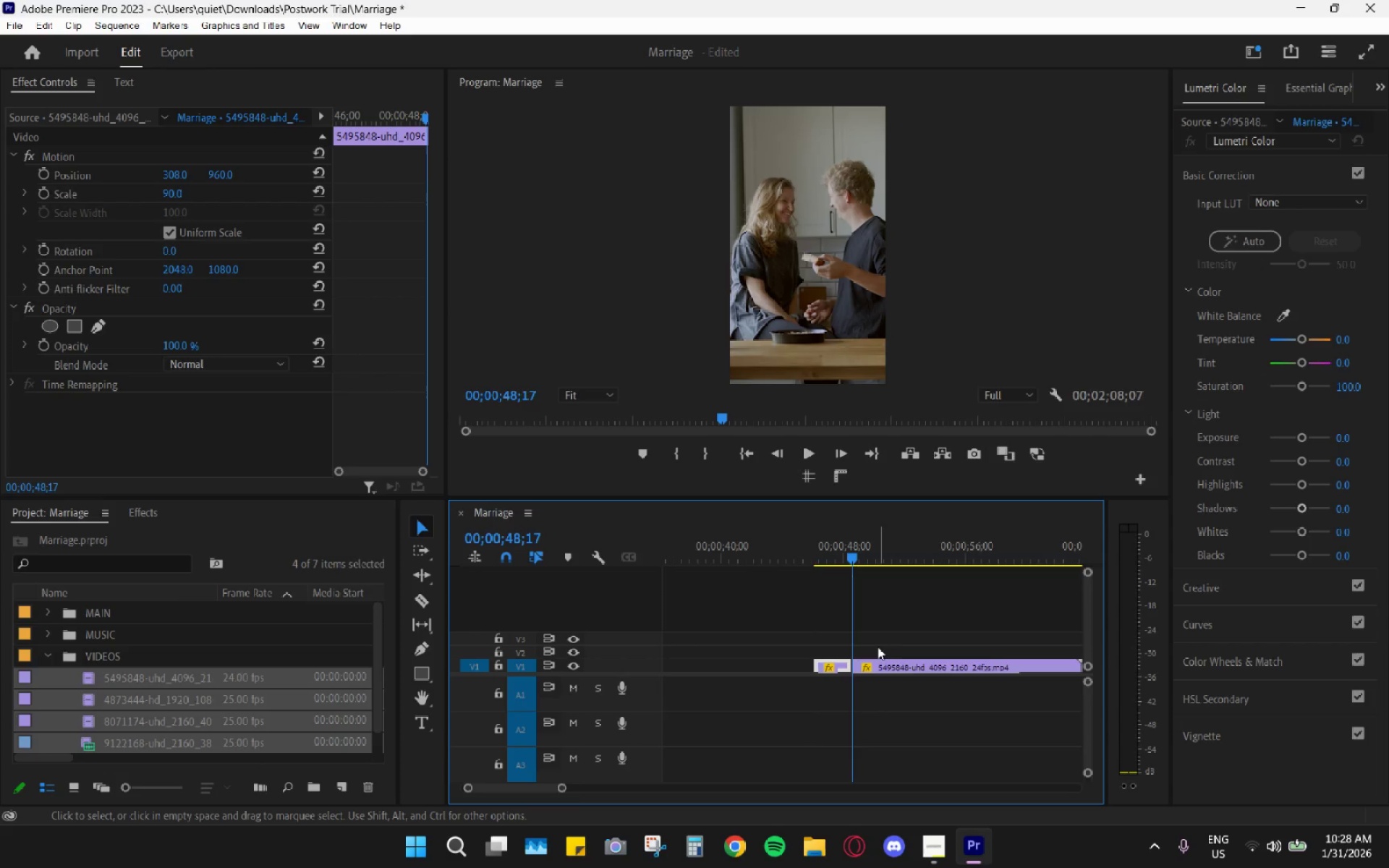 
left_click([884, 665])
 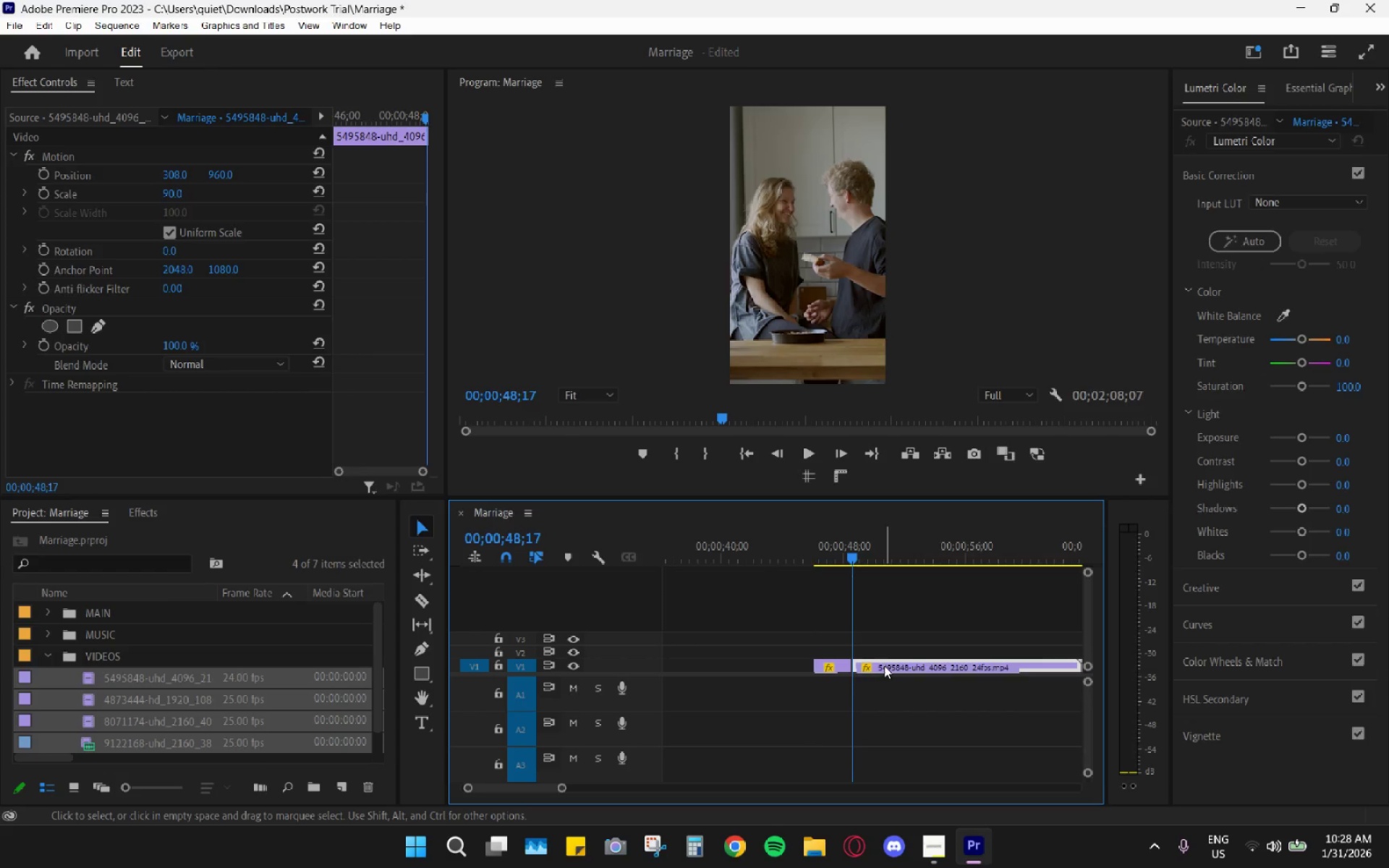 
key(H)
 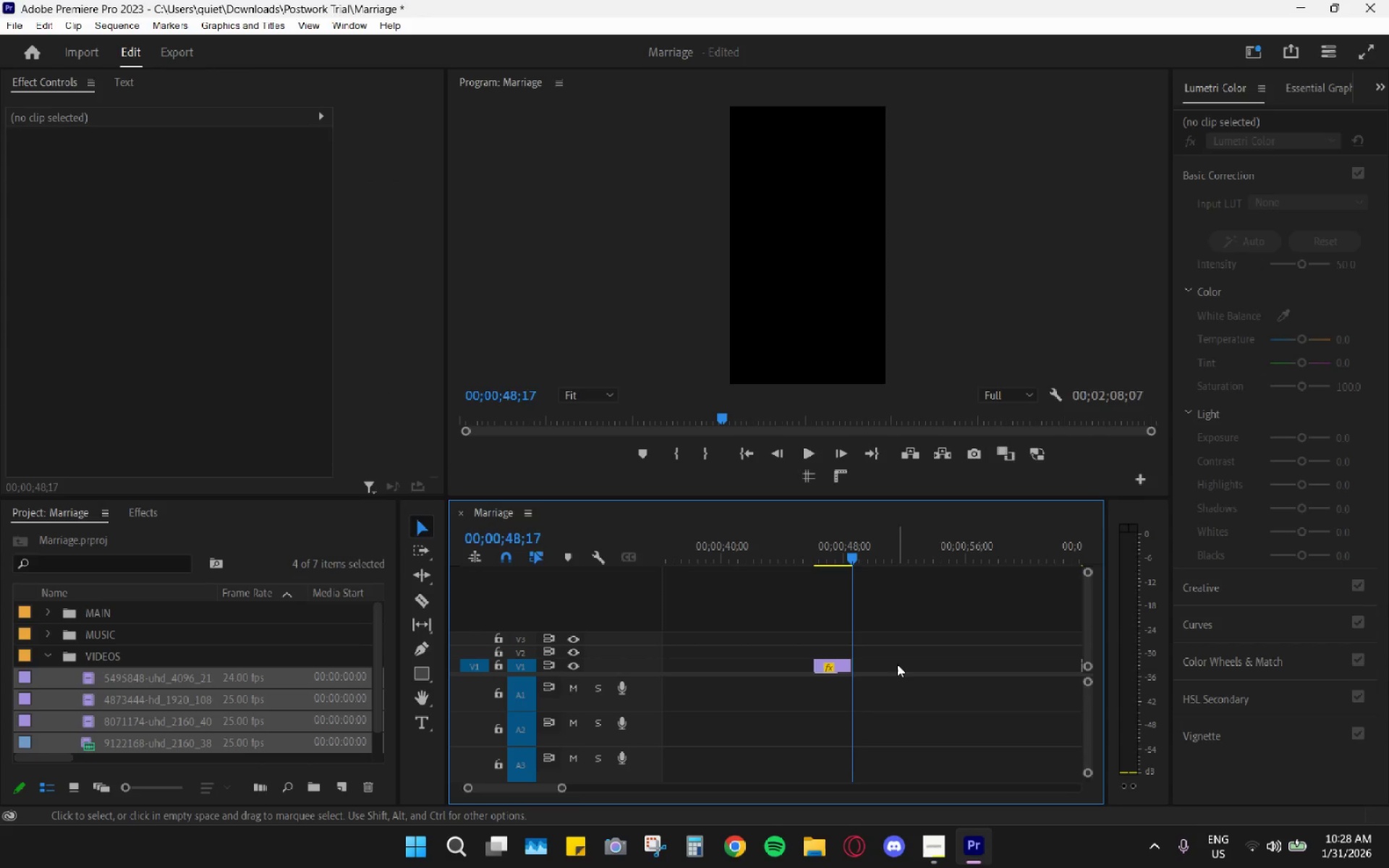 
left_click([897, 664])
 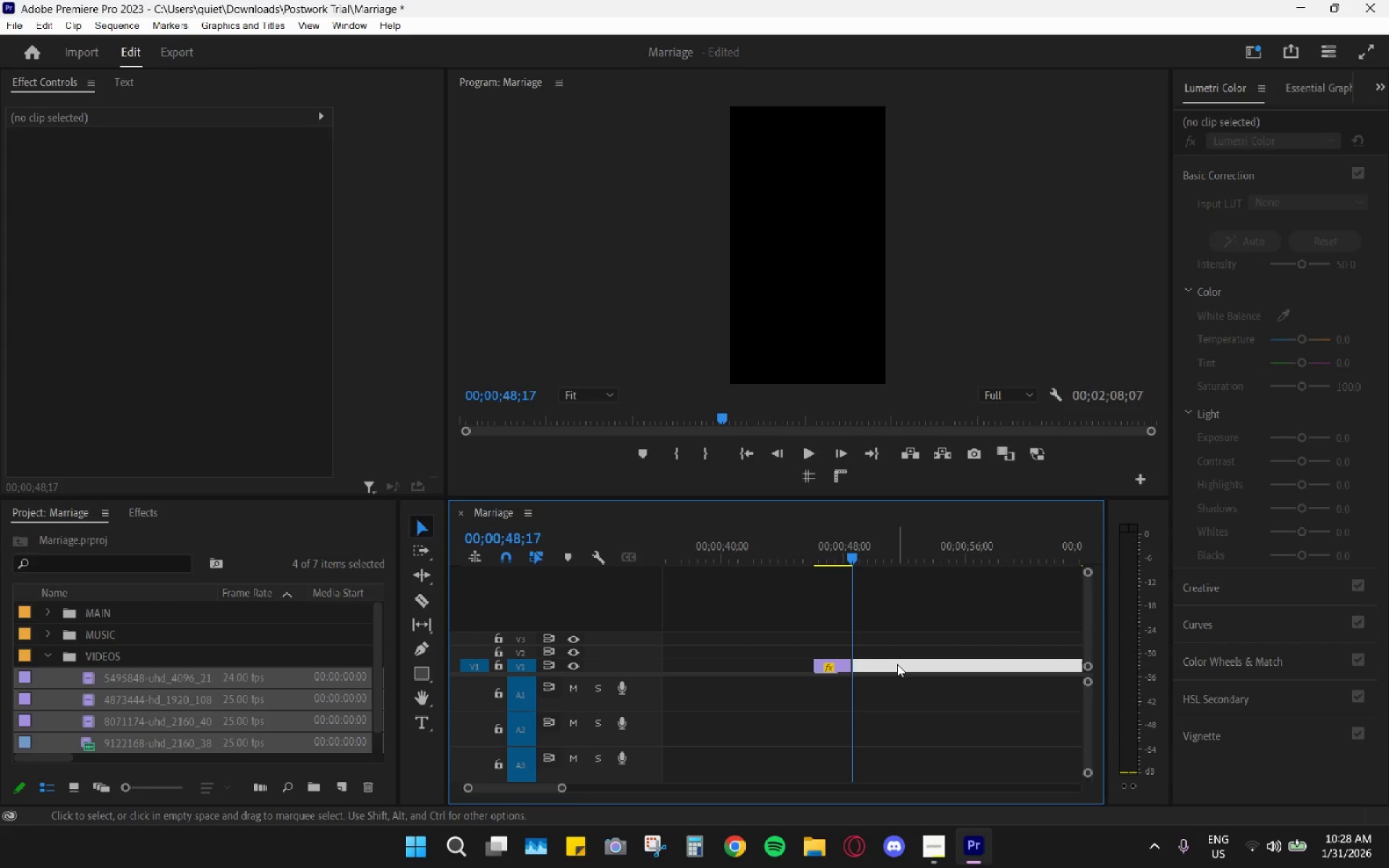 
key(H)
 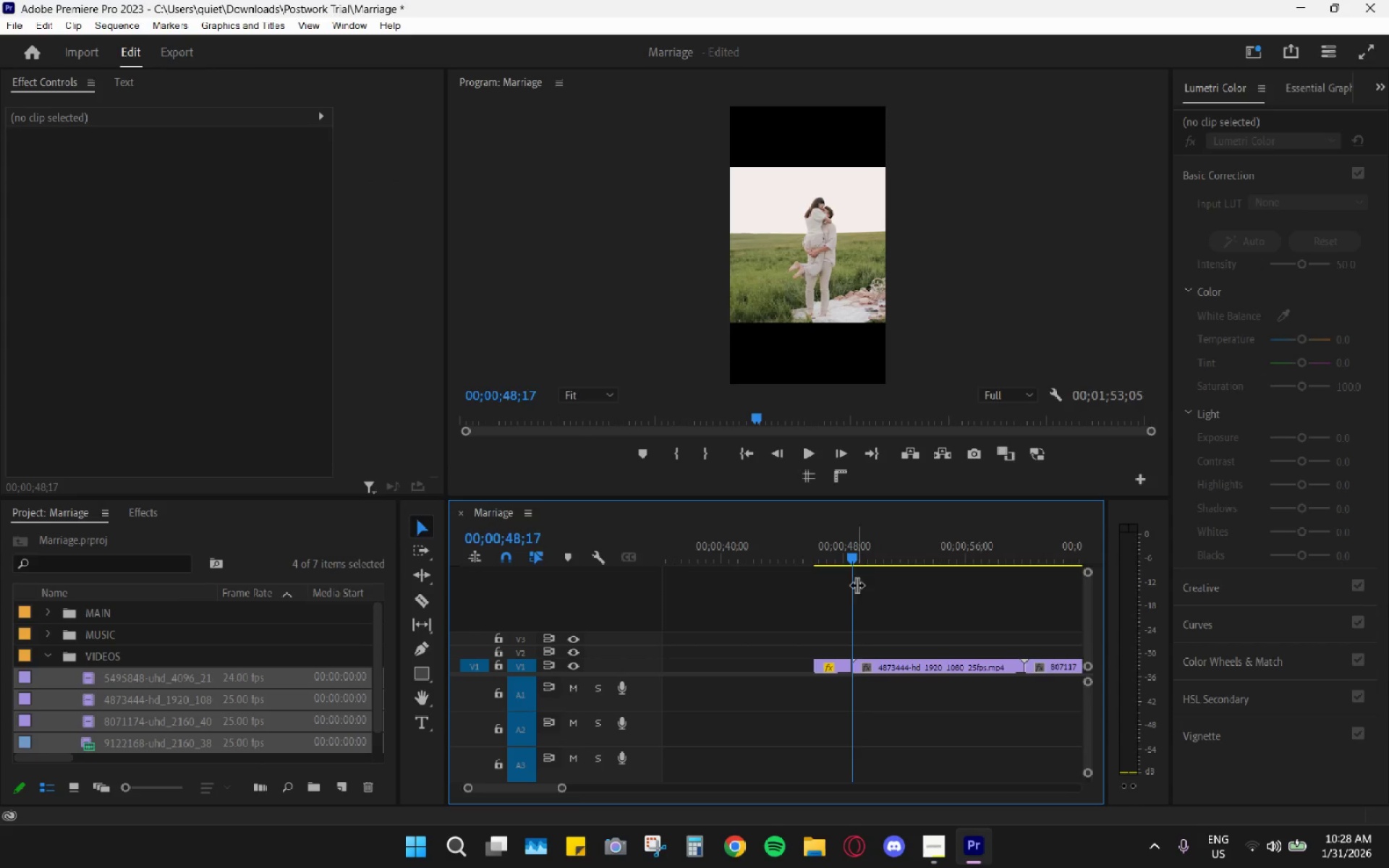 
key(Space)
 